 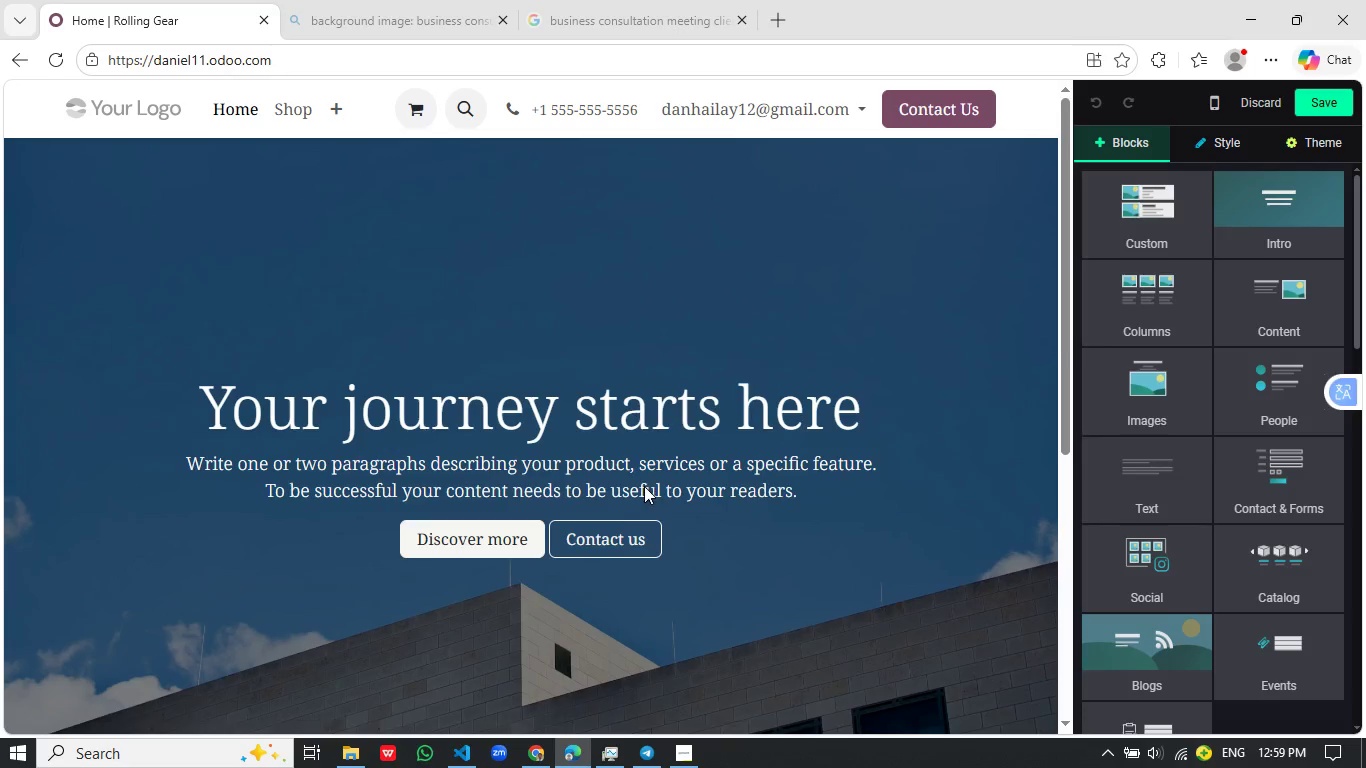 
scroll: coordinate [727, 445], scroll_direction: none, amount: 0.0
 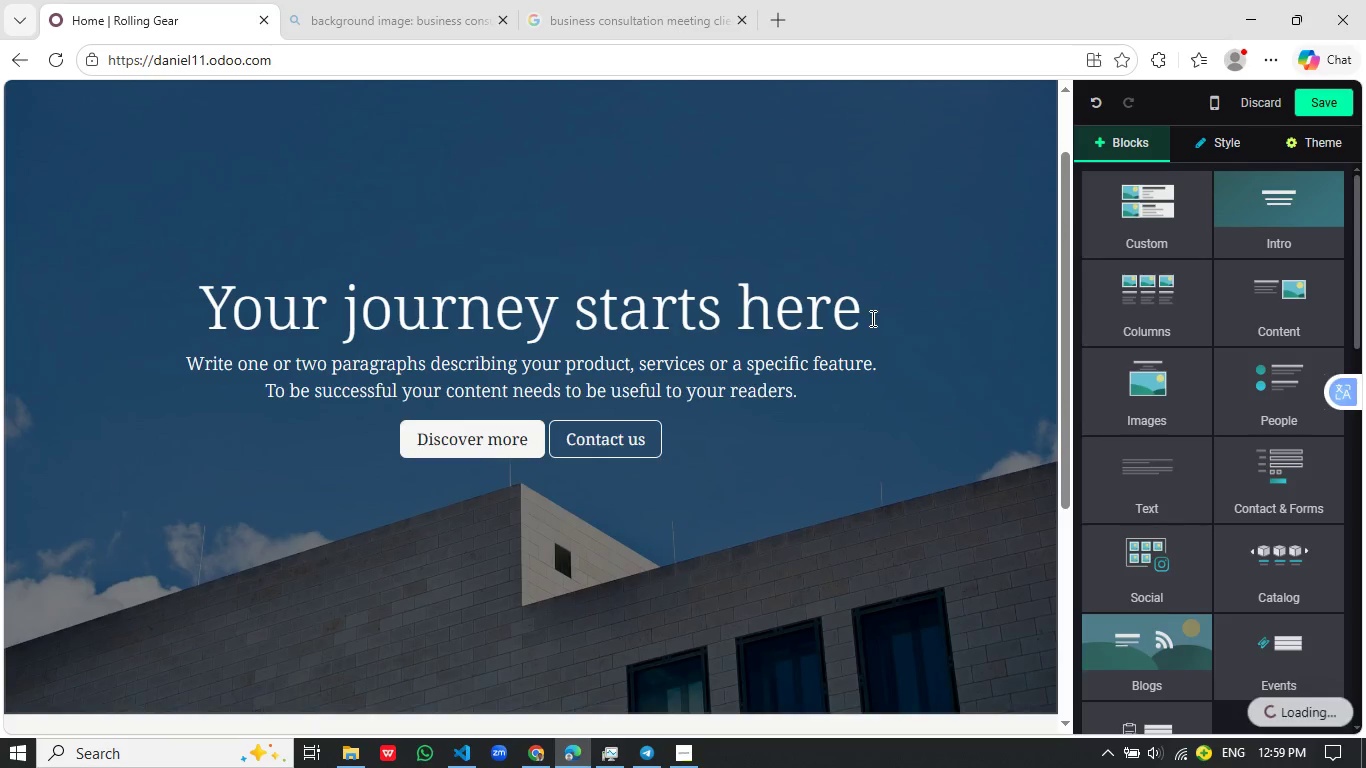 
wait(5.96)
 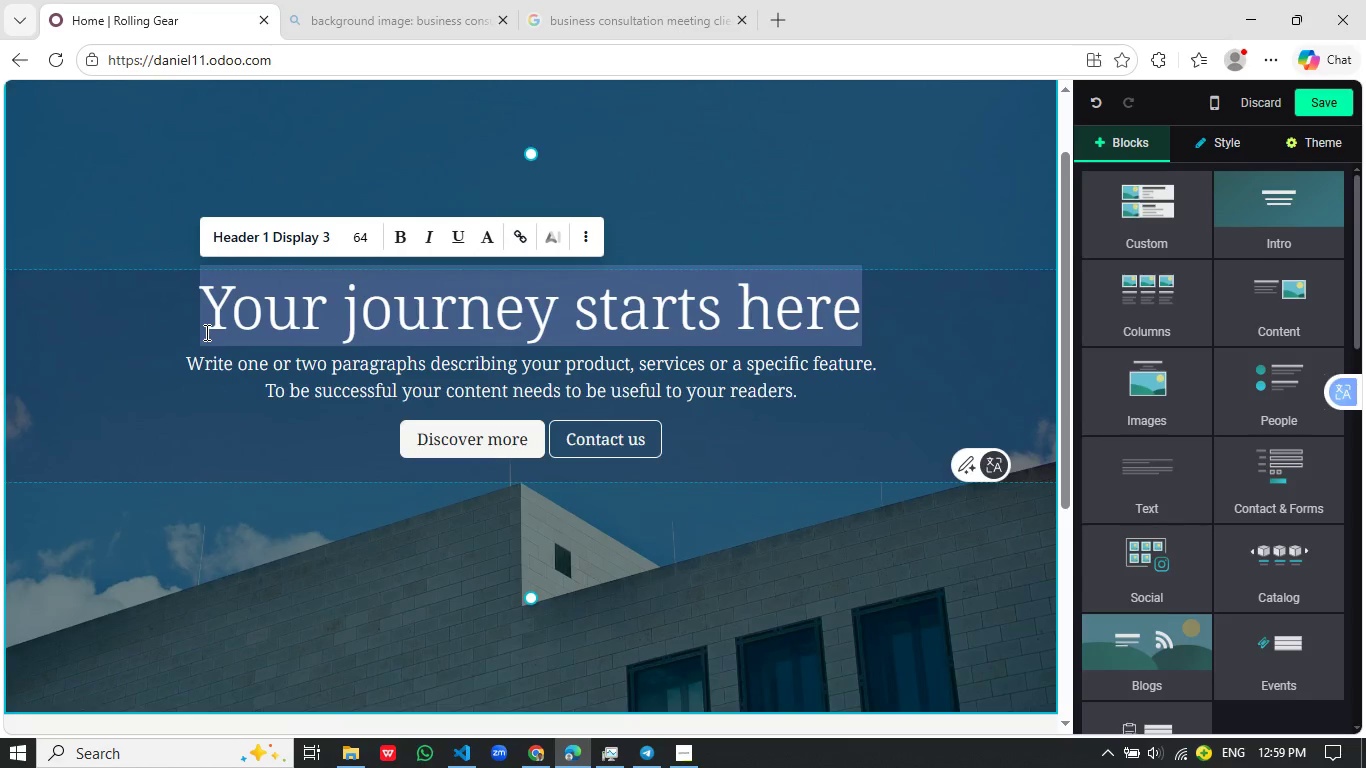 
type(SMart HEALTH BENEFIts for GRWO)
key(Backspace)
key(Backspace)
type(owing BUSinees)
key(Backspace)
key(Backspace)
type(sses)
 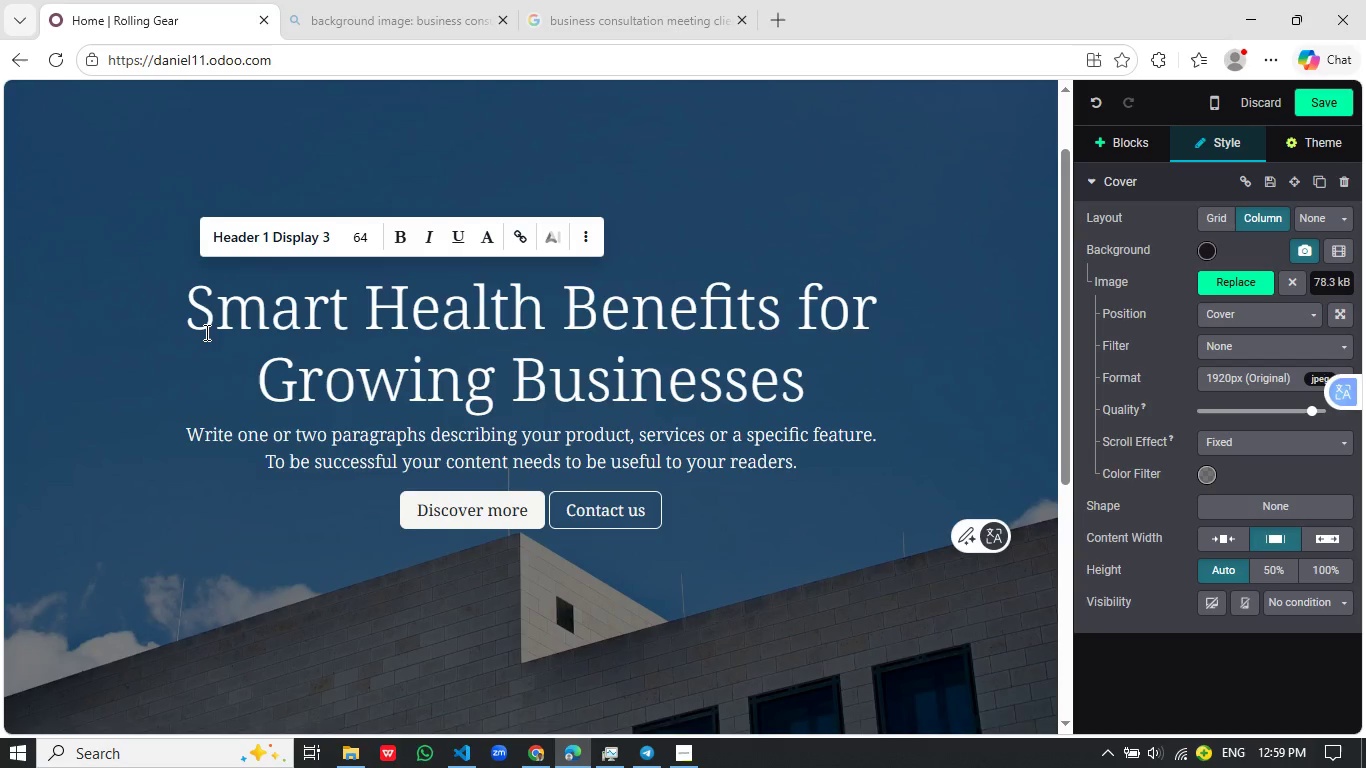 
left_click_drag(start_coordinate=[815, 467], to_coordinate=[187, 442])
 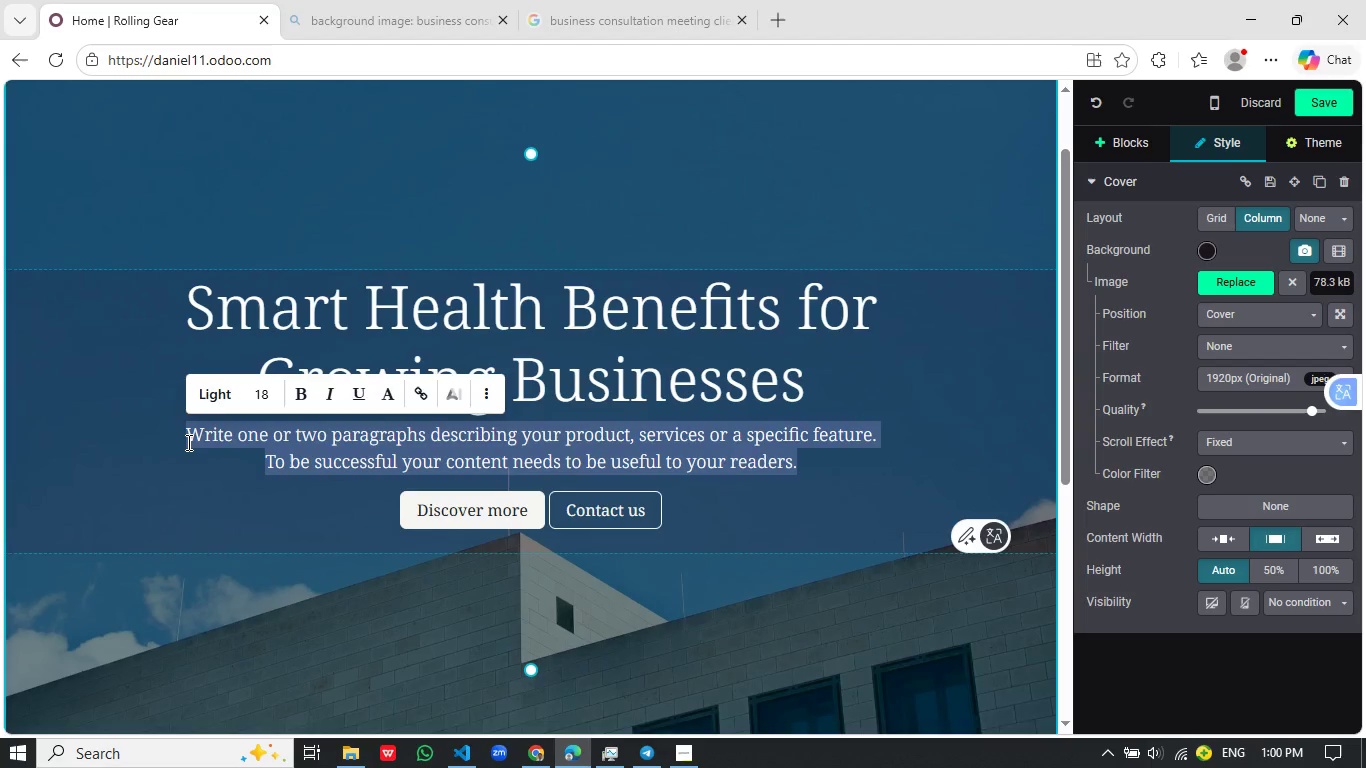 
type(Simplify Open Enrollment, reduce costs, and choose the right health plans with expert e)
key(Backspace)
type(guide)
key(Backspace)
type(ance tailored to your team)
 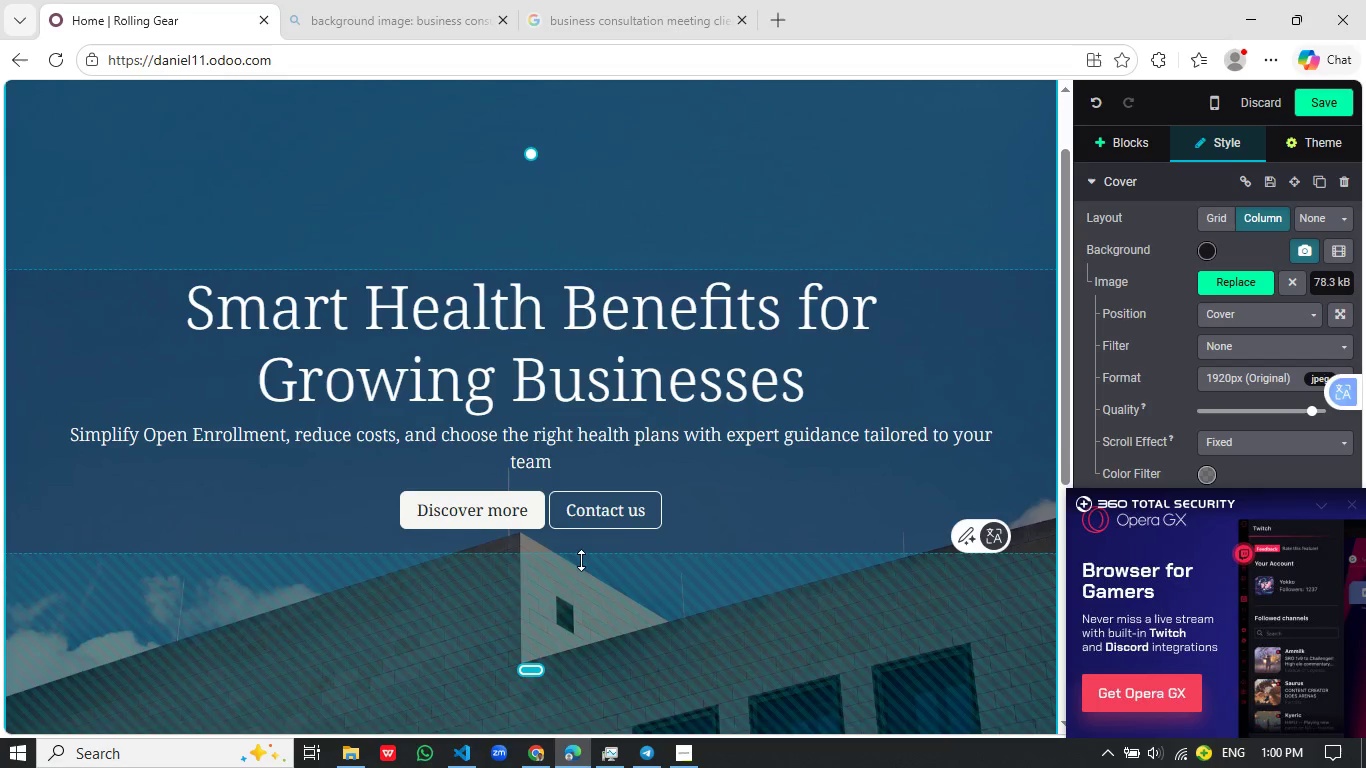 
left_click_drag(start_coordinate=[638, 621], to_coordinate=[745, 411])
 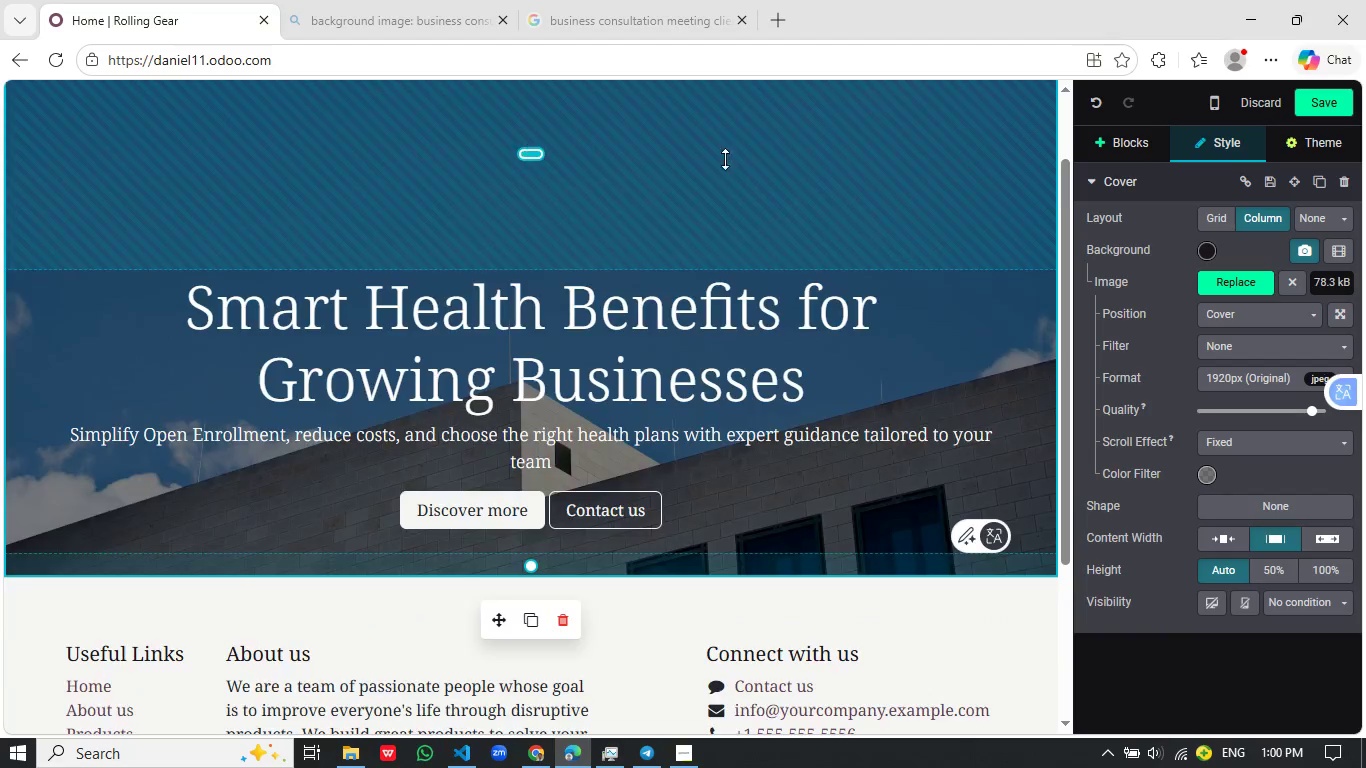 
left_click_drag(start_coordinate=[688, 302], to_coordinate=[760, 178])
 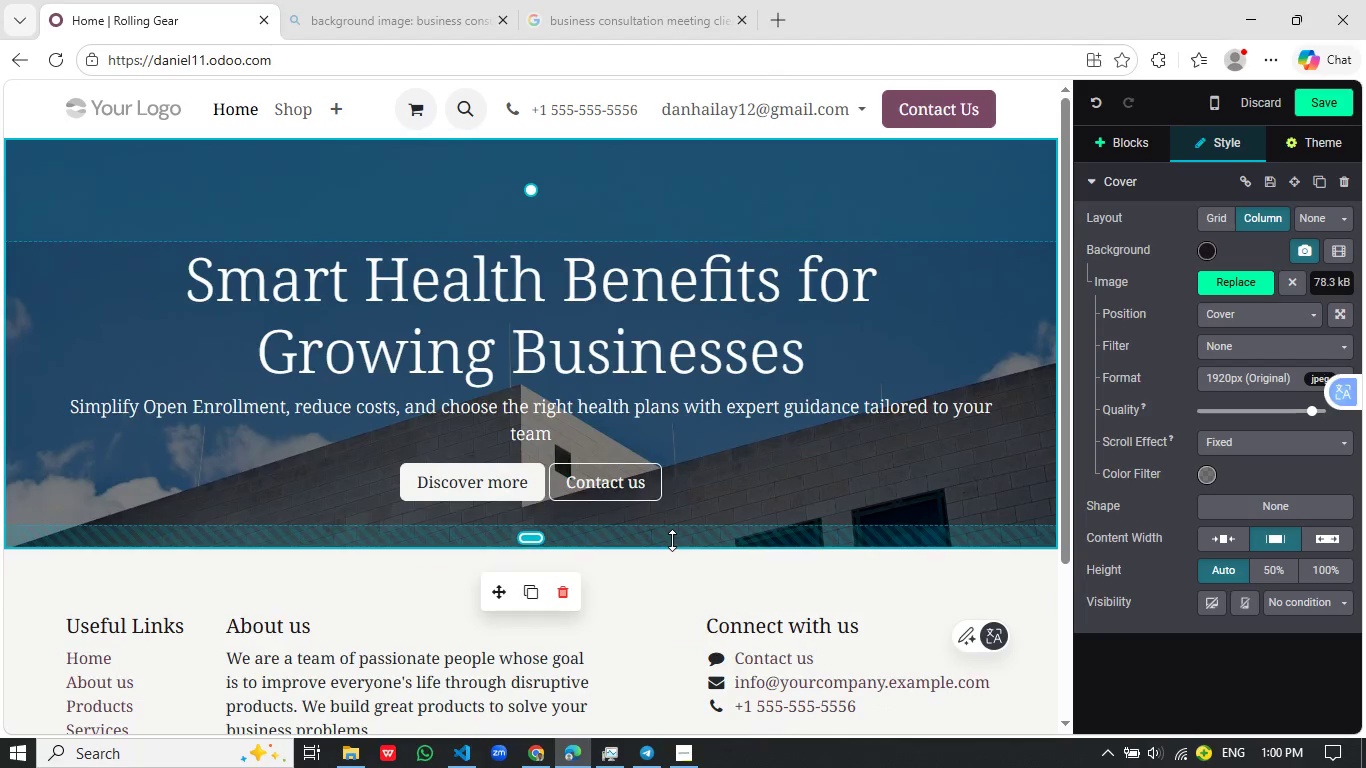 
scroll: coordinate [725, 159], scroll_direction: up, amount: 1.0
 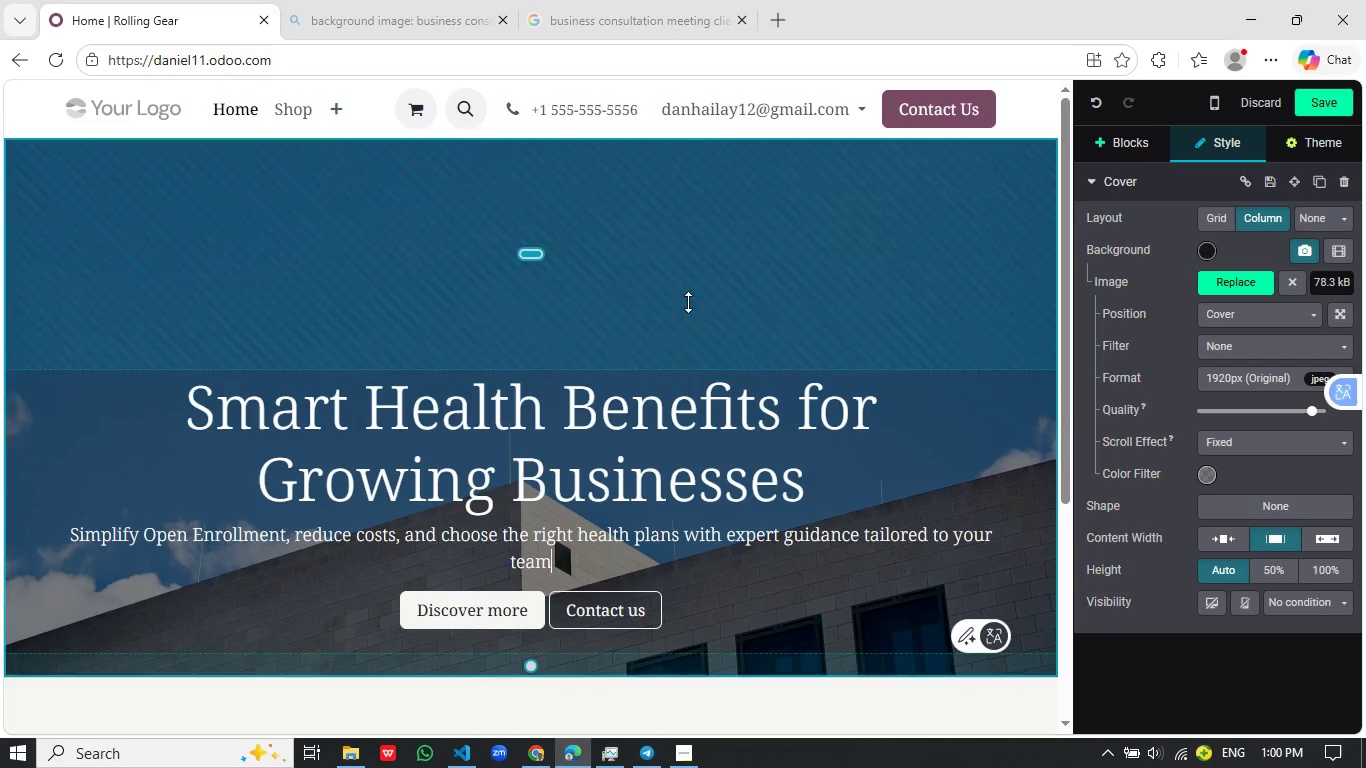 
left_click_drag(start_coordinate=[672, 540], to_coordinate=[633, 645])
 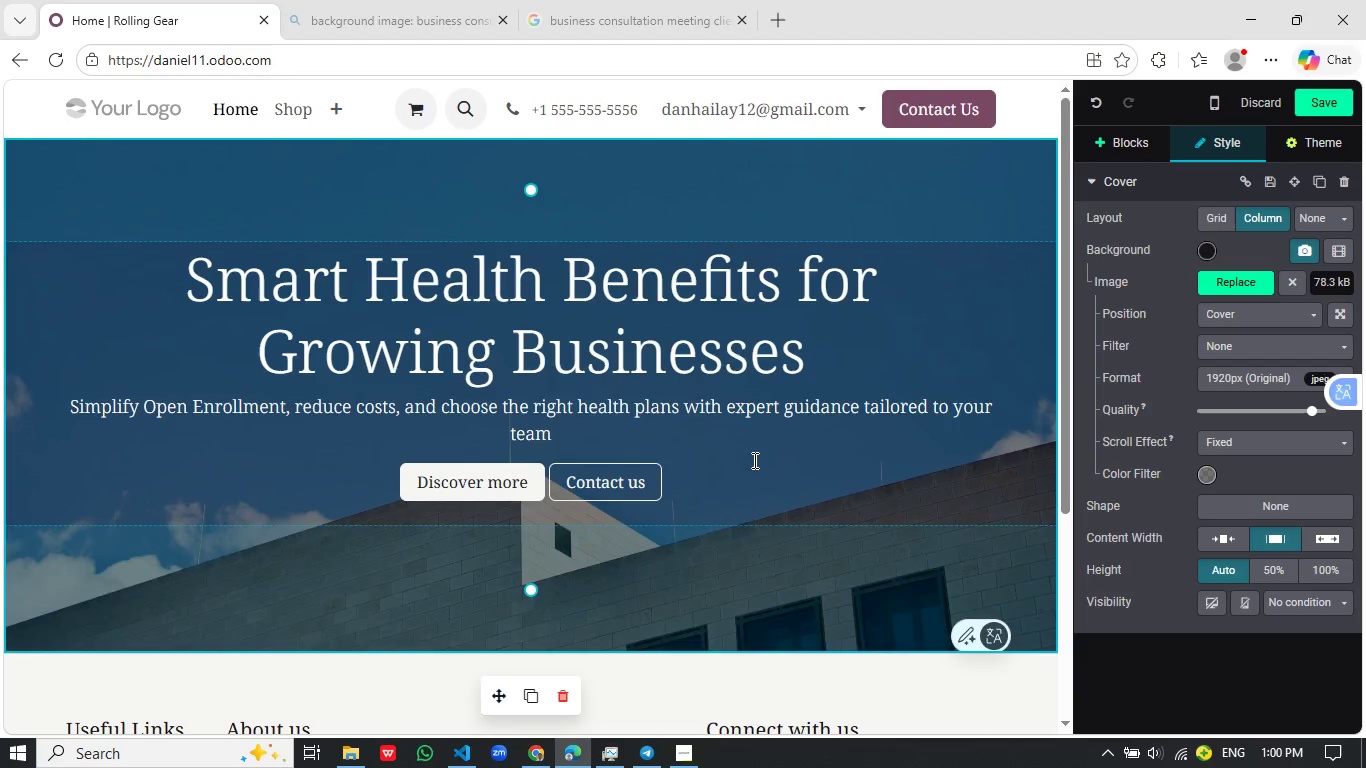 
left_click([753, 460])
 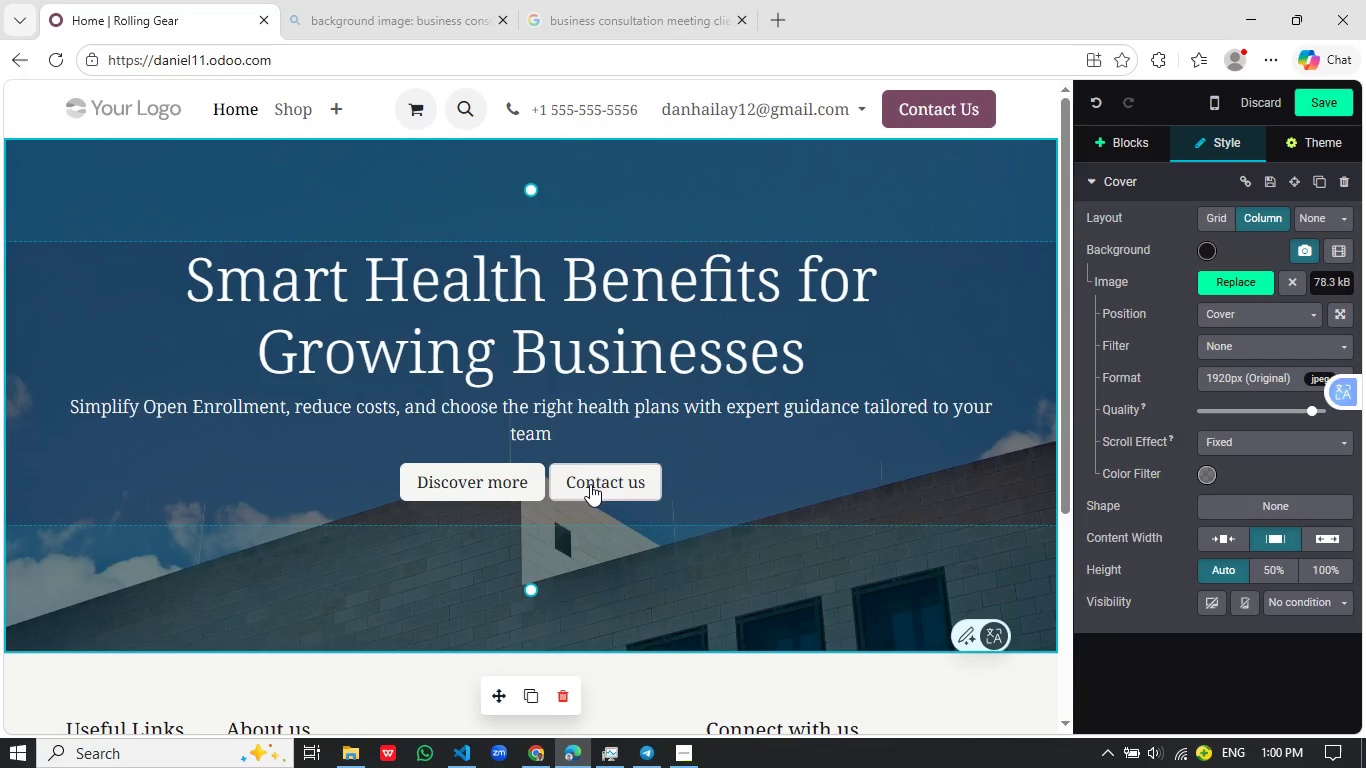 
left_click([591, 484])
 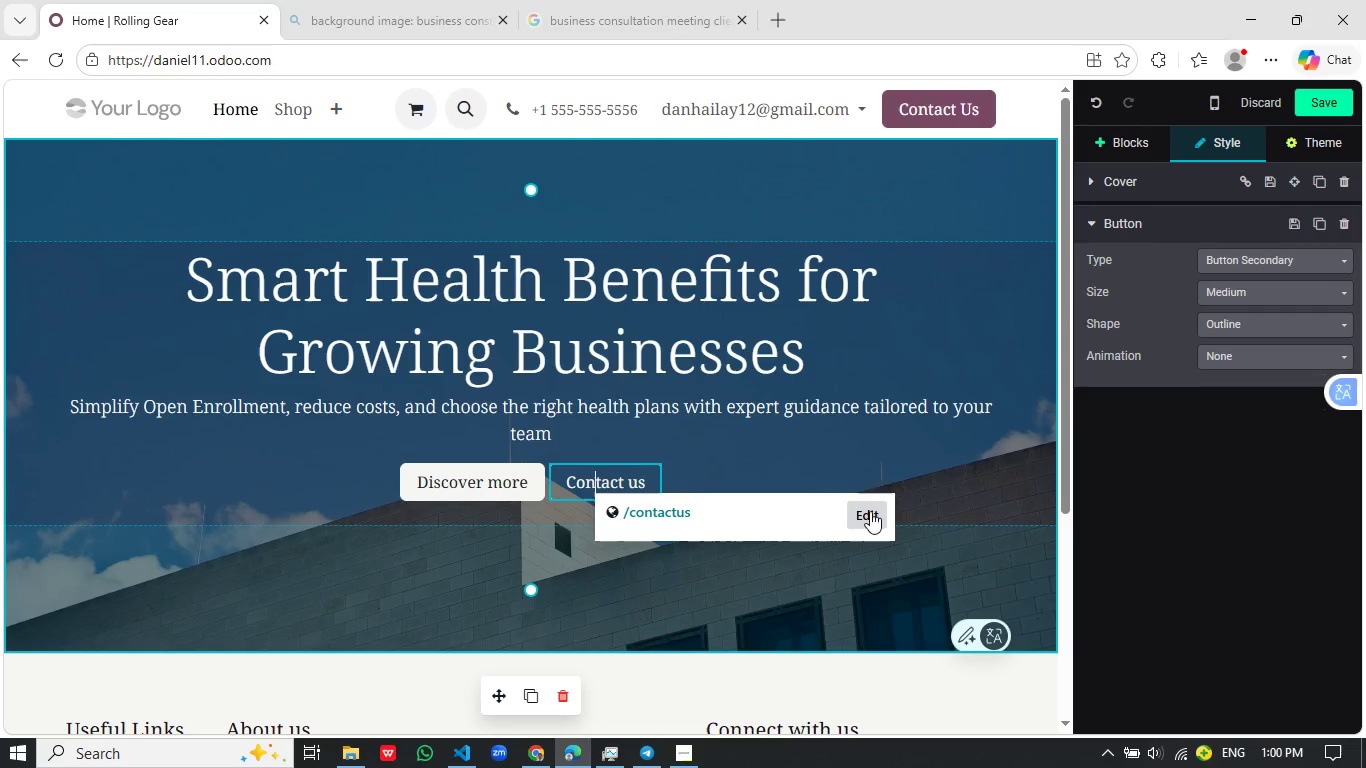 
left_click([883, 508])
 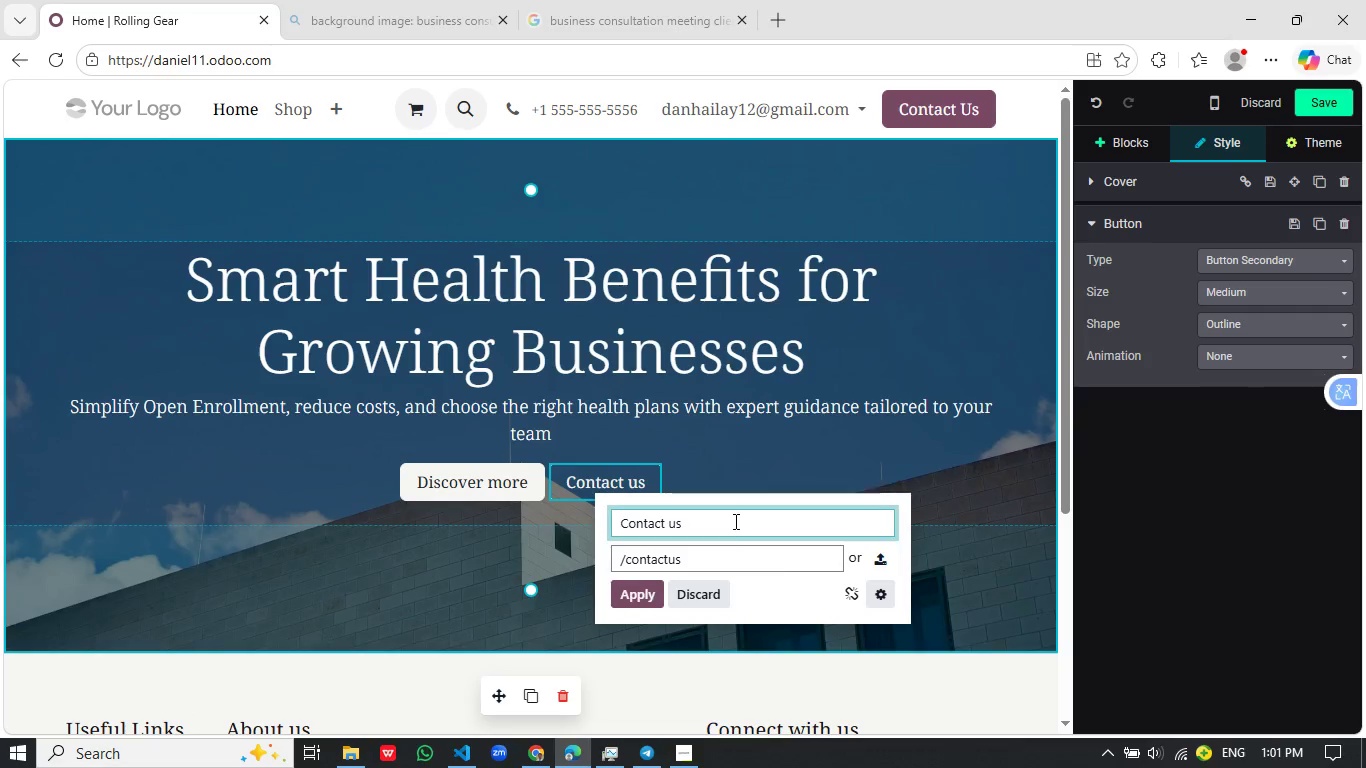 
left_click_drag(start_coordinate=[732, 521], to_coordinate=[555, 522])
 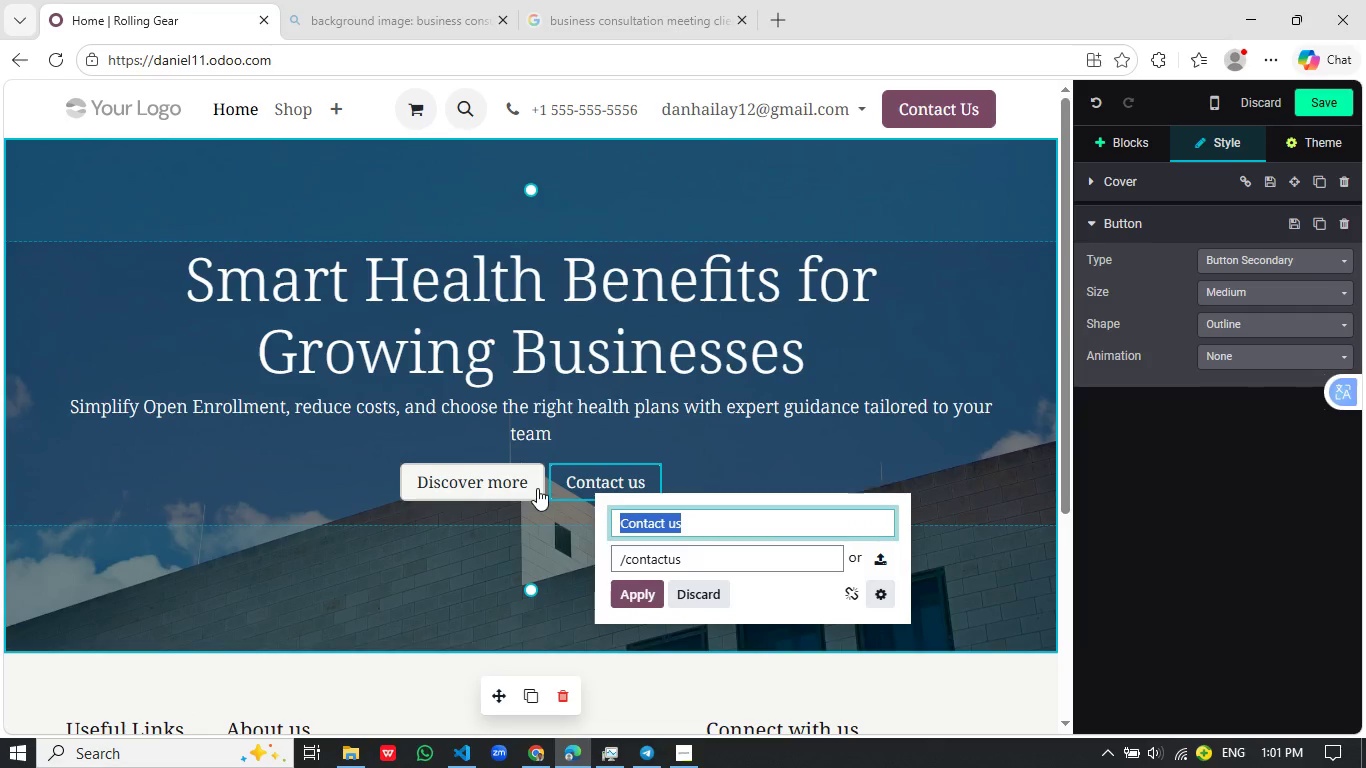 
type(Blogs)
 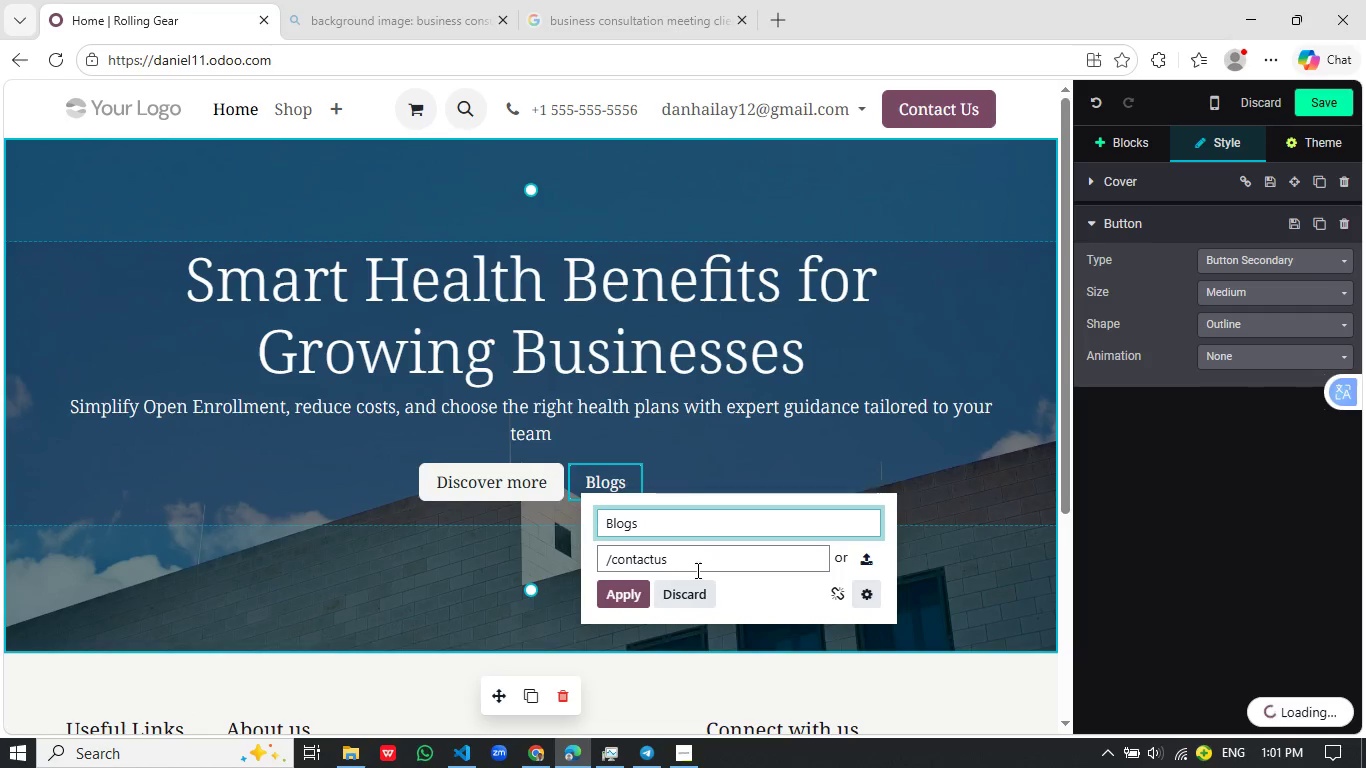 
left_click_drag(start_coordinate=[694, 565], to_coordinate=[677, 565])
 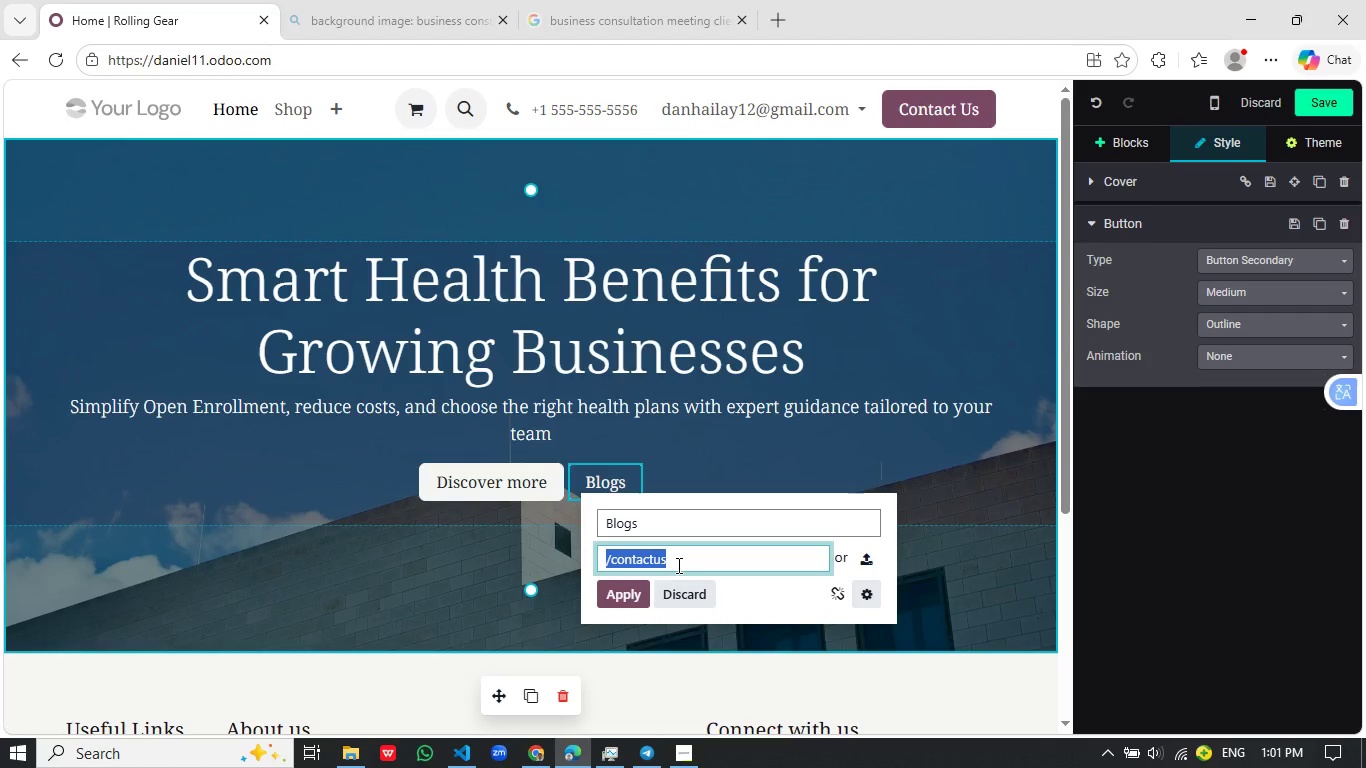 
type(/blog/)
 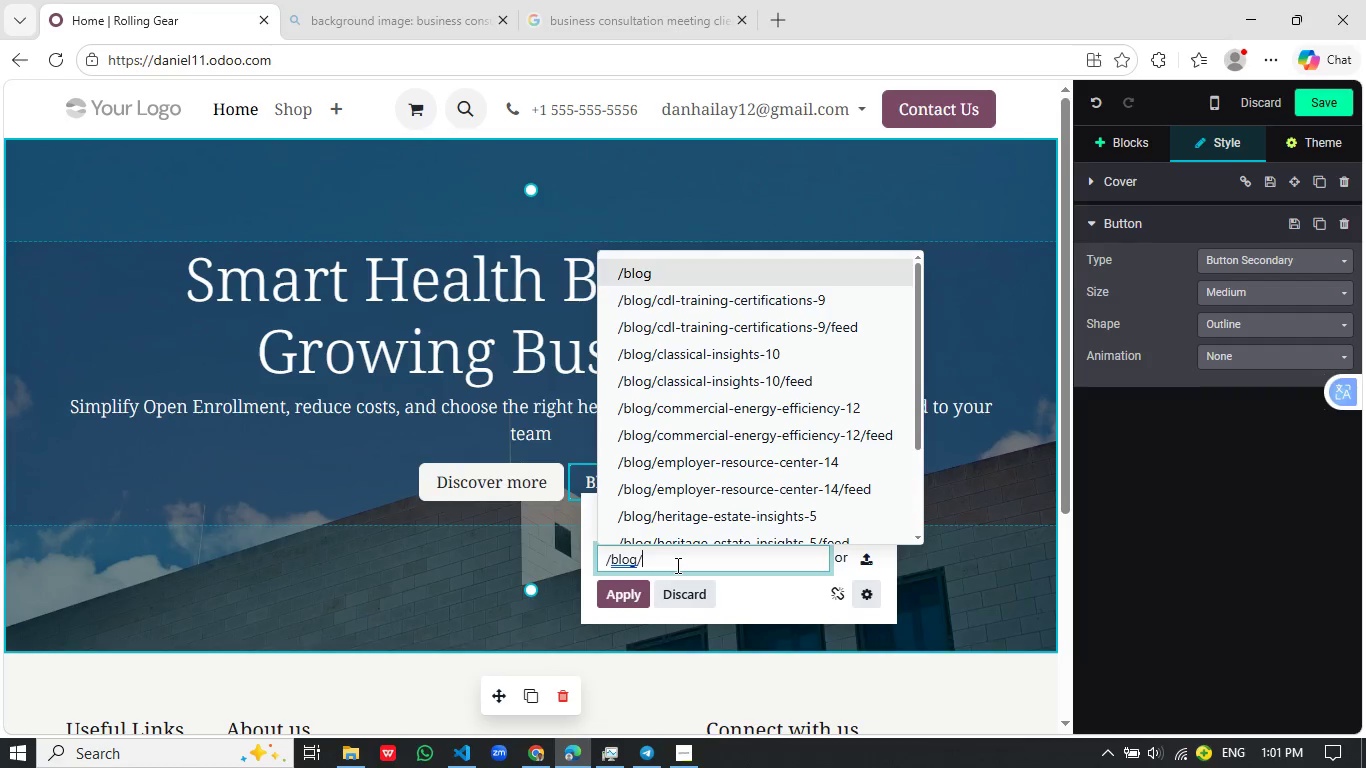 
wait(7.06)
 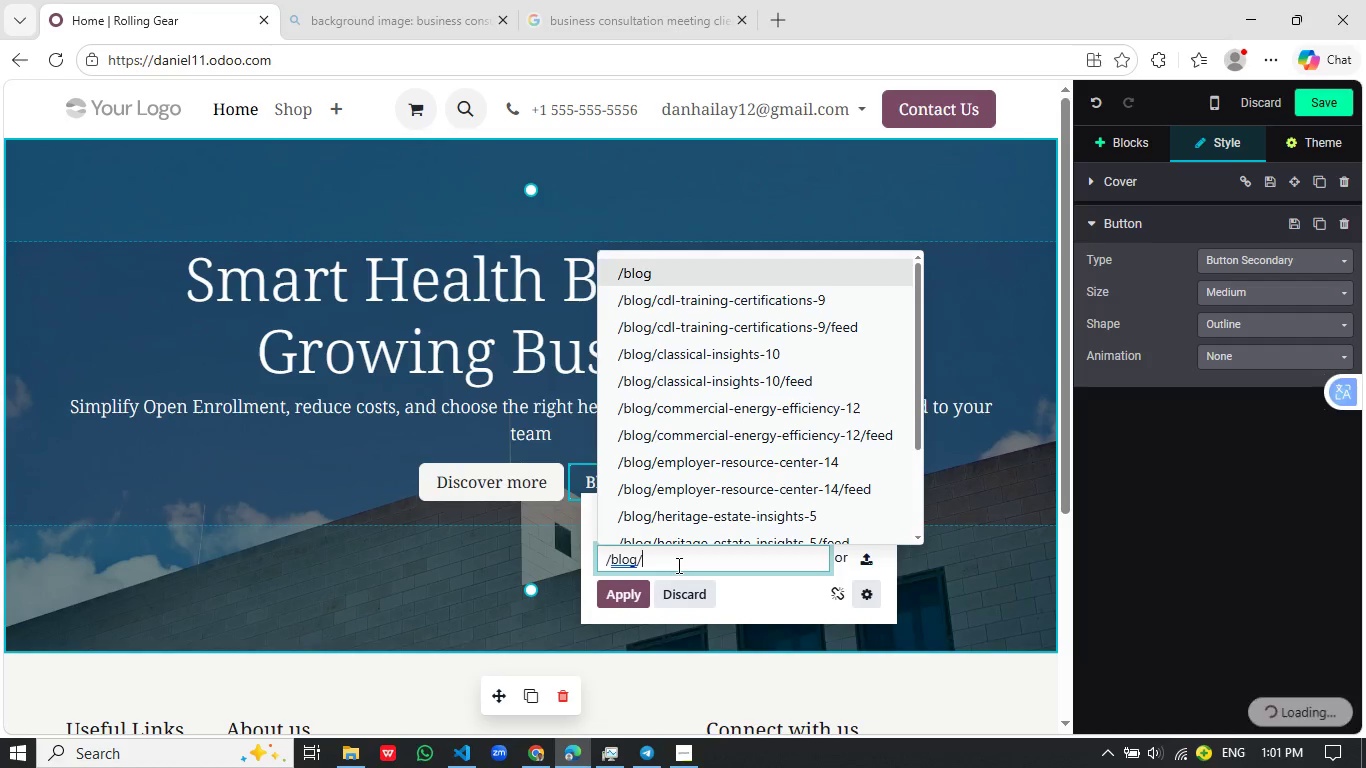 
left_click([731, 459])
 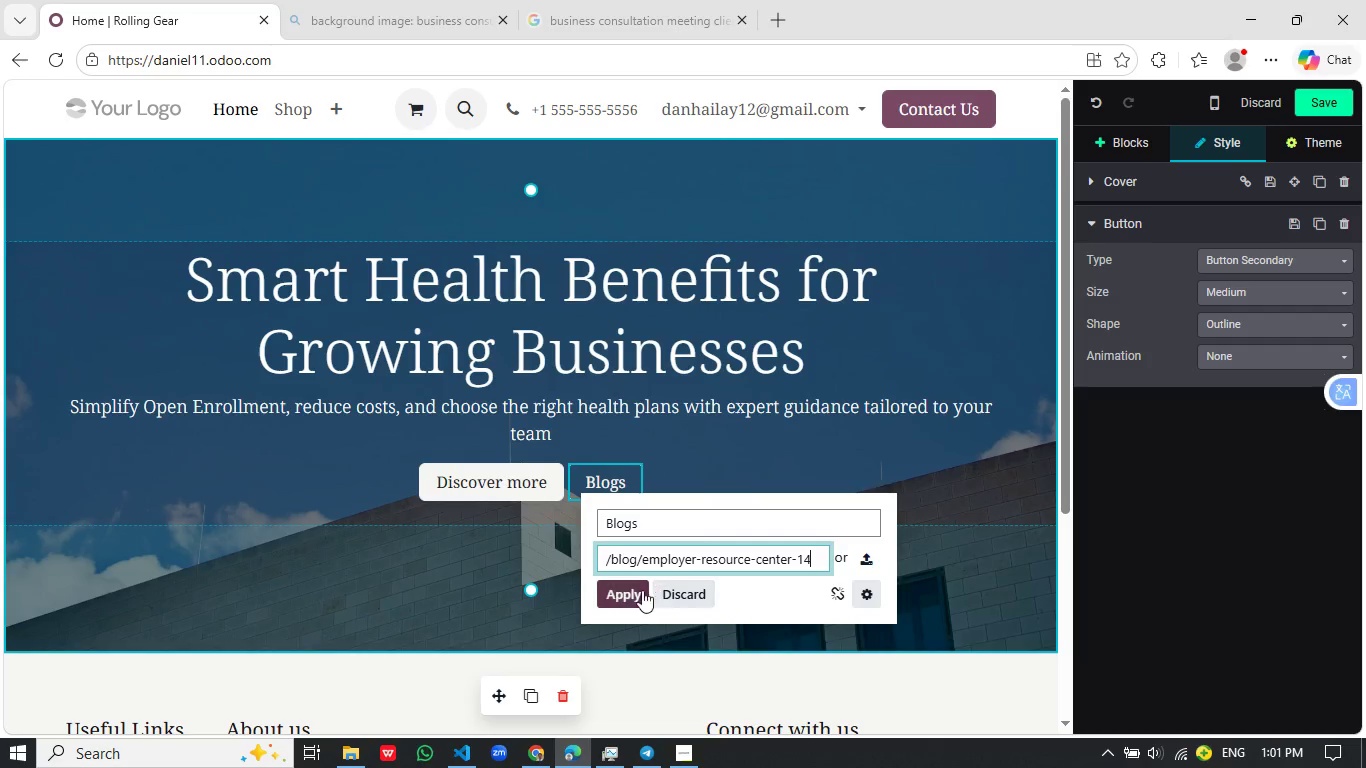 
left_click([638, 591])
 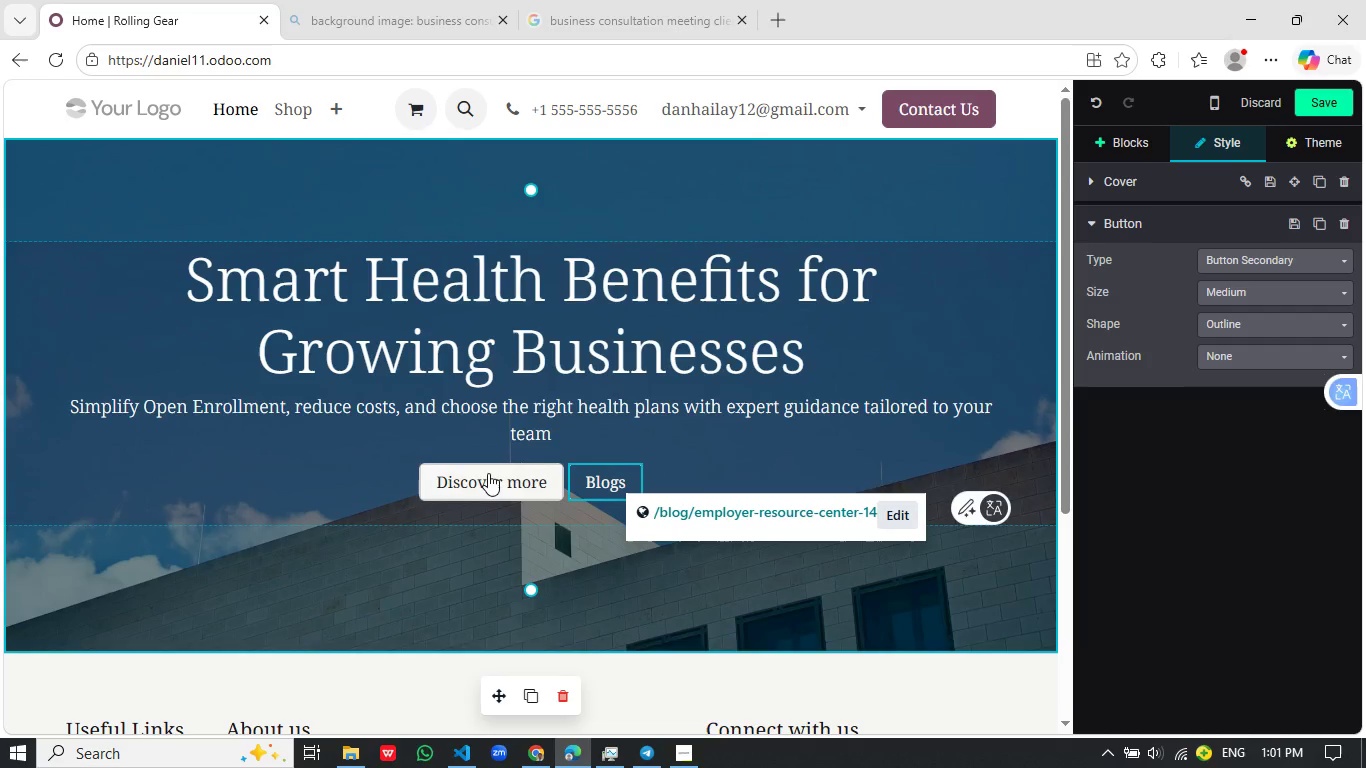 
left_click([488, 473])
 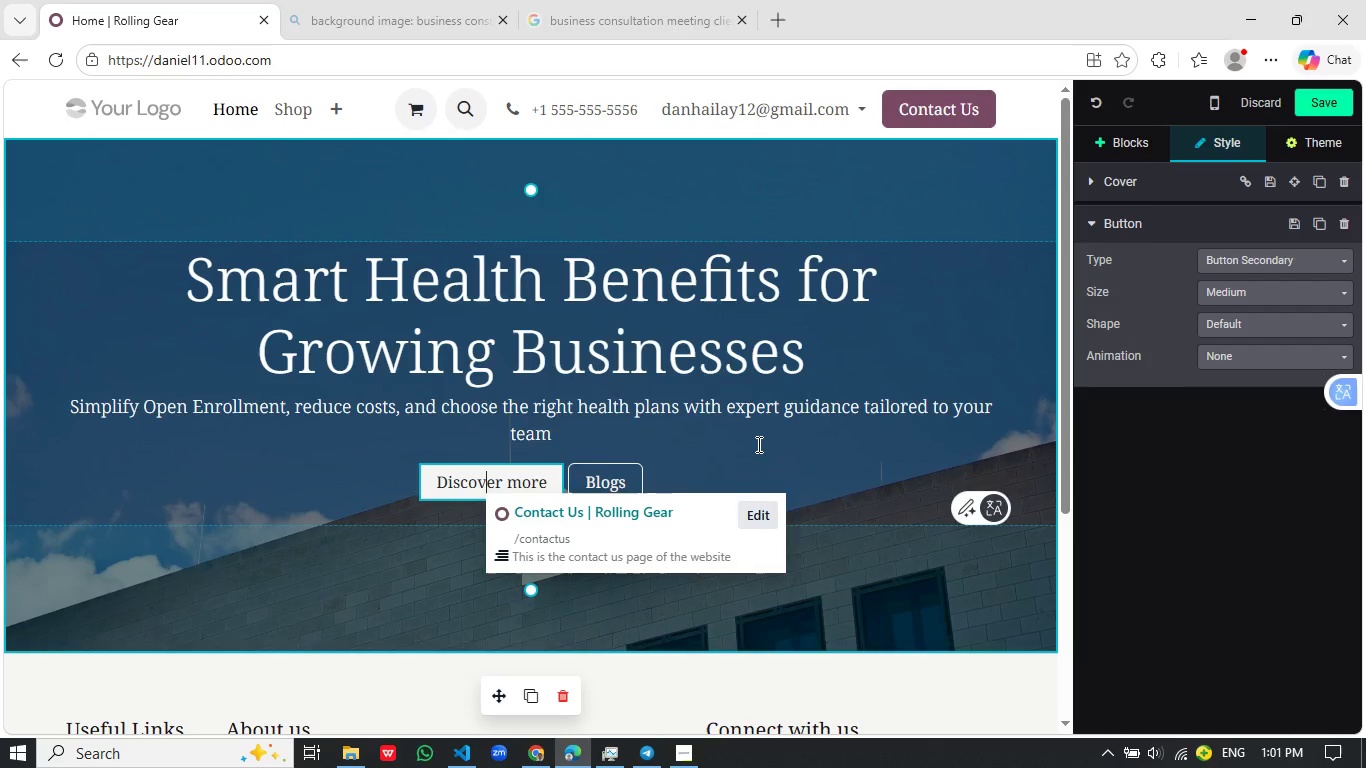 
left_click([757, 444])
 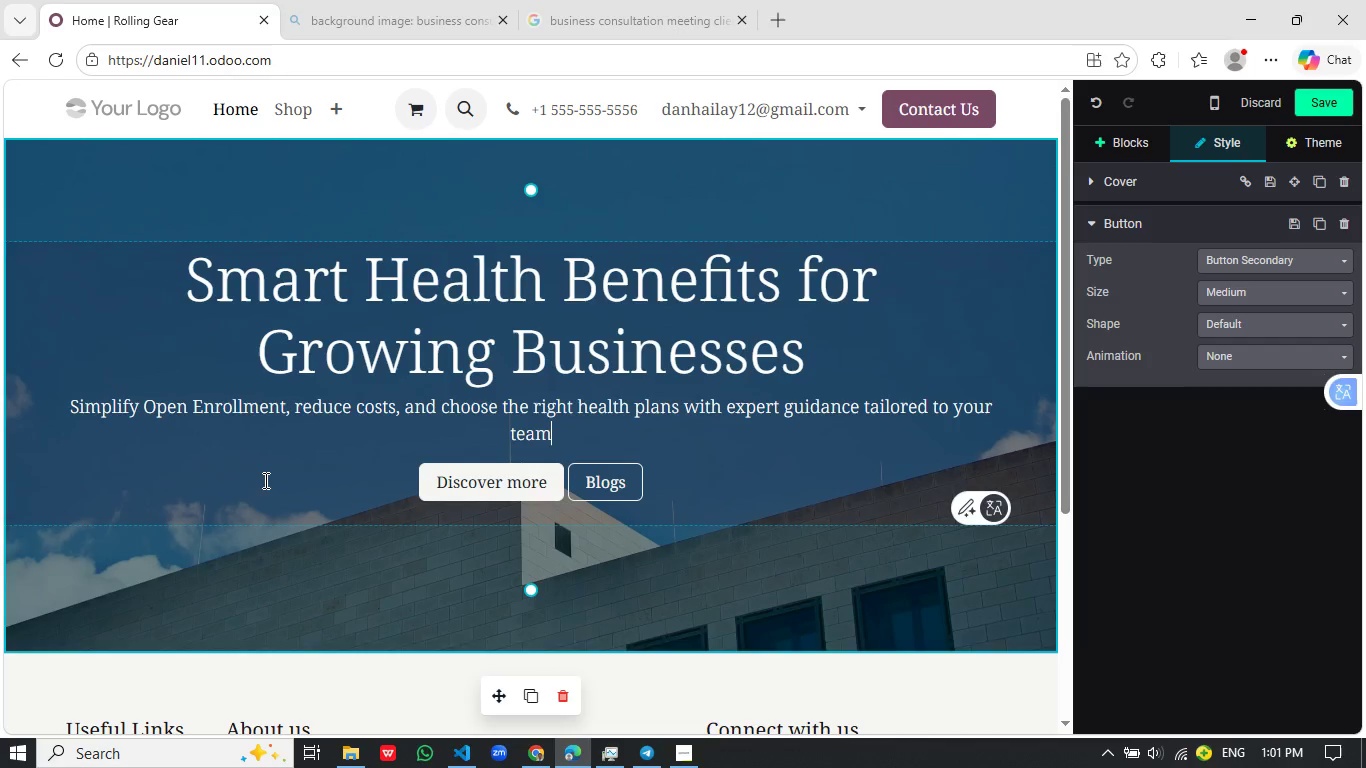 
scroll: coordinate [264, 480], scroll_direction: up, amount: 1.0
 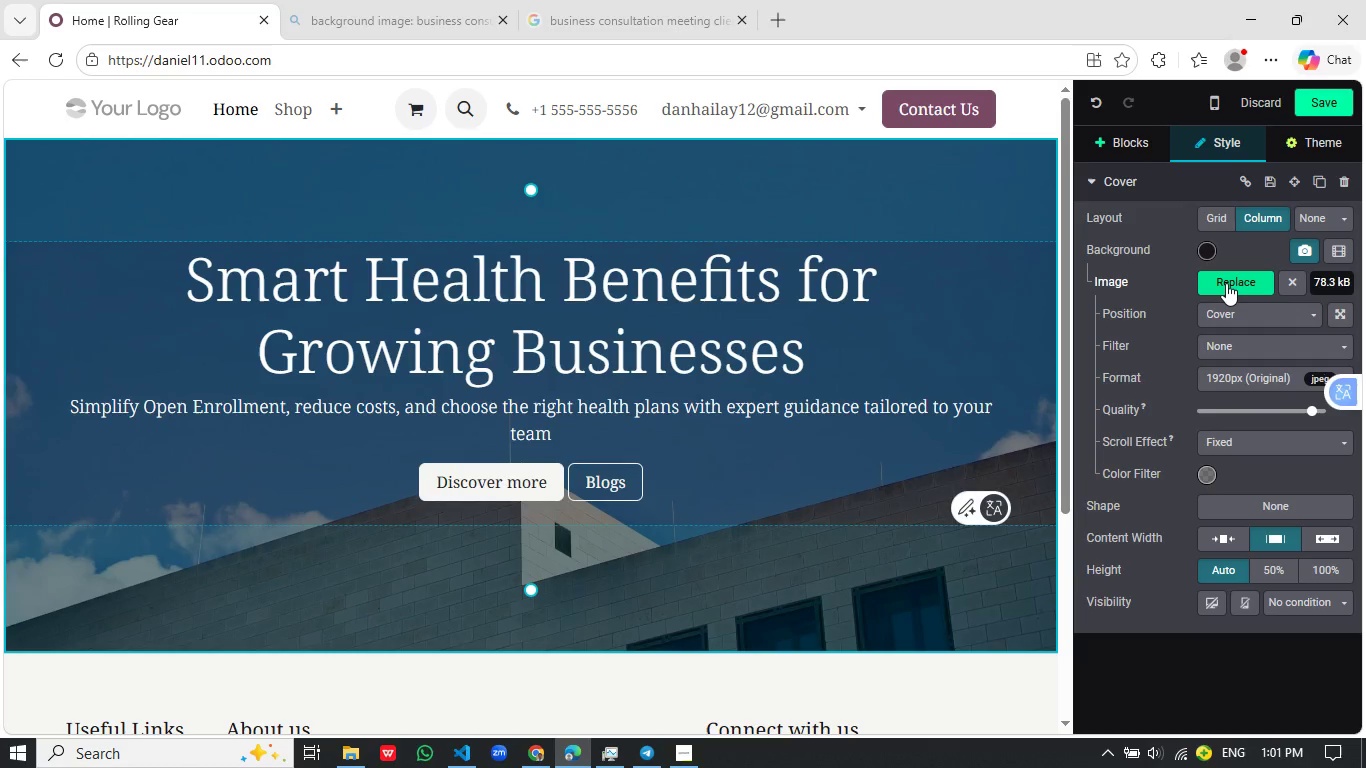 
left_click([1226, 283])
 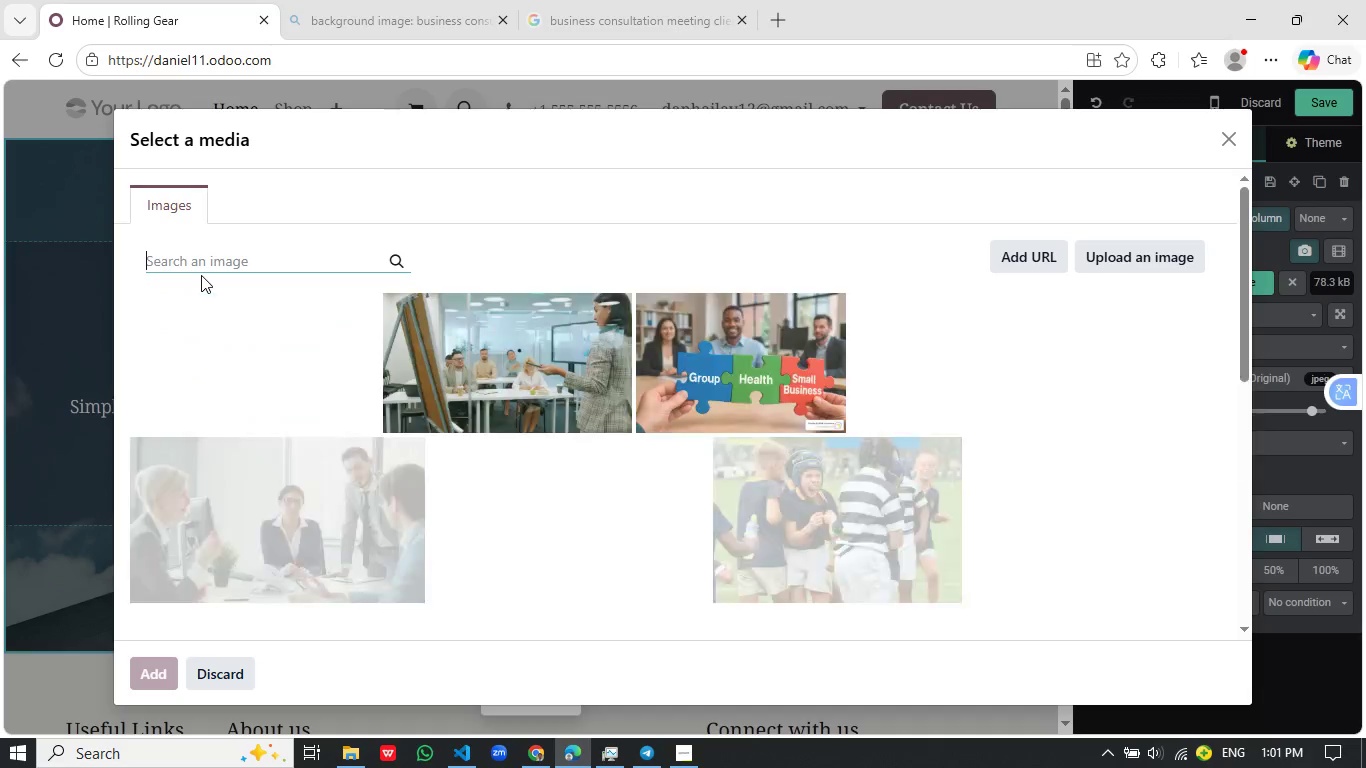 
type(coorporate team meeting modern office professional healthcare discu)
 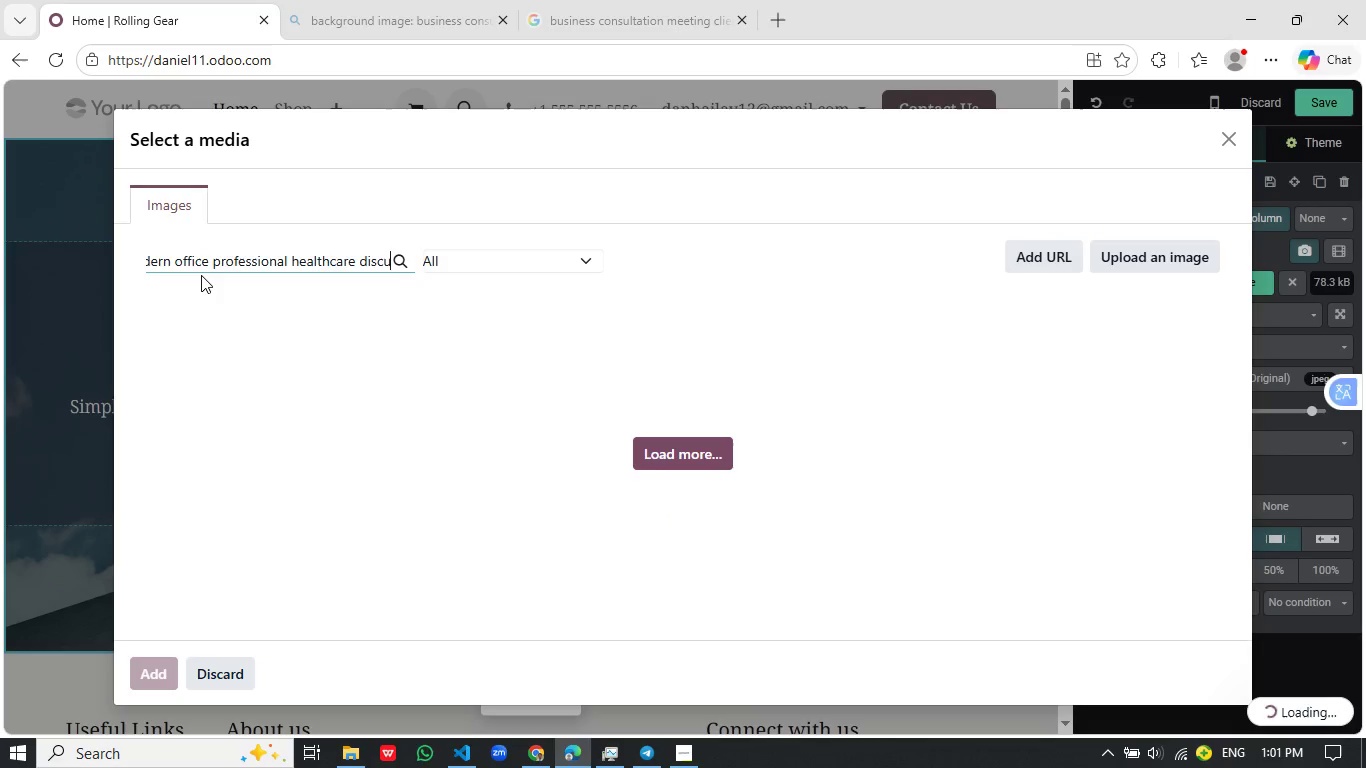 
type(ssion)
 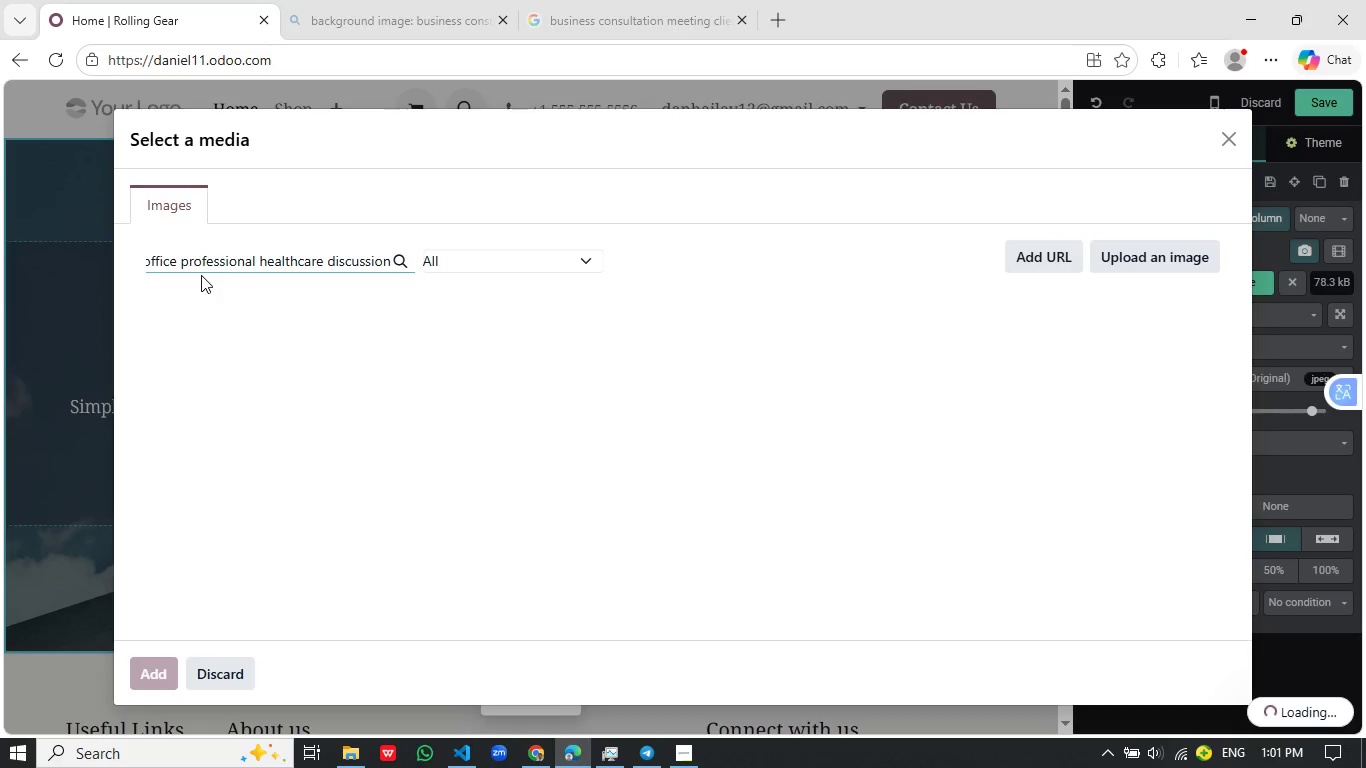 
key(Control+A)
 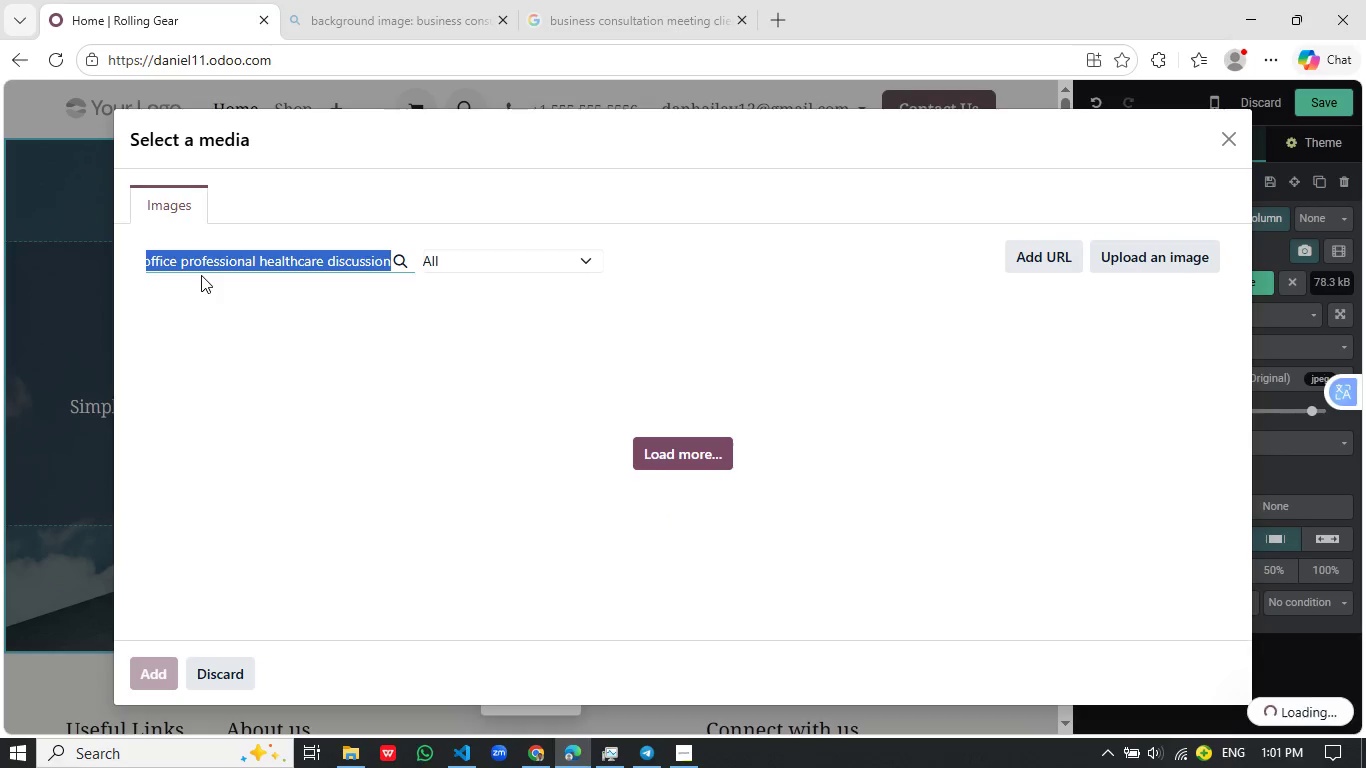 
key(Control+C)
 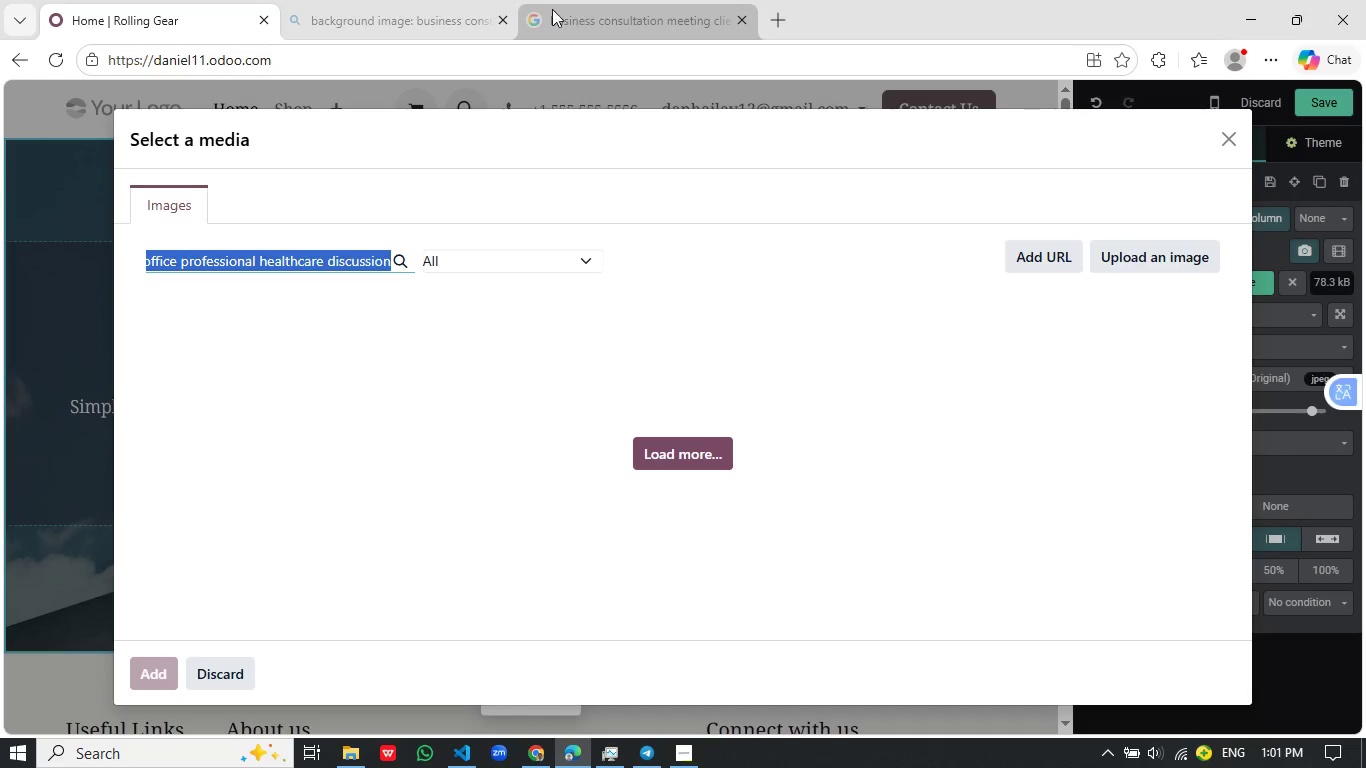 
left_click([434, 20])
 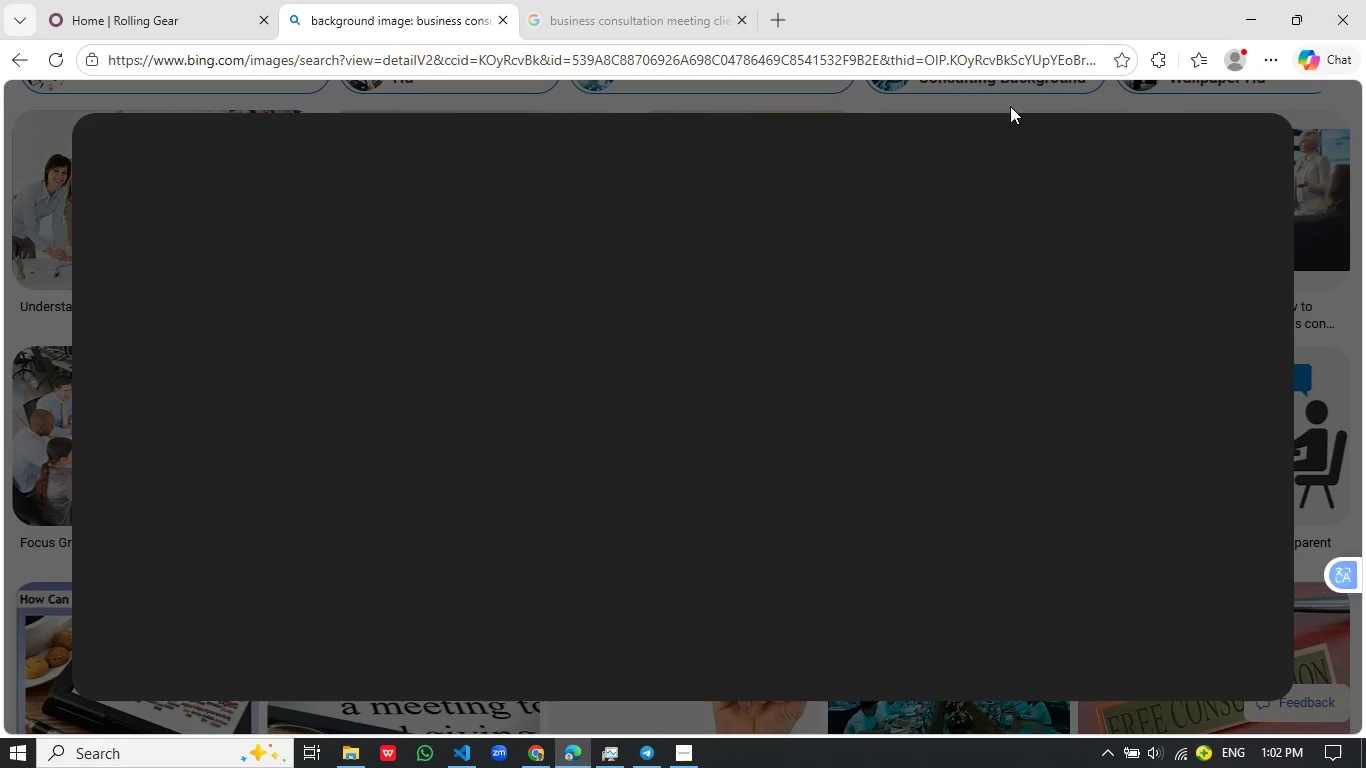 
left_click([1308, 234])
 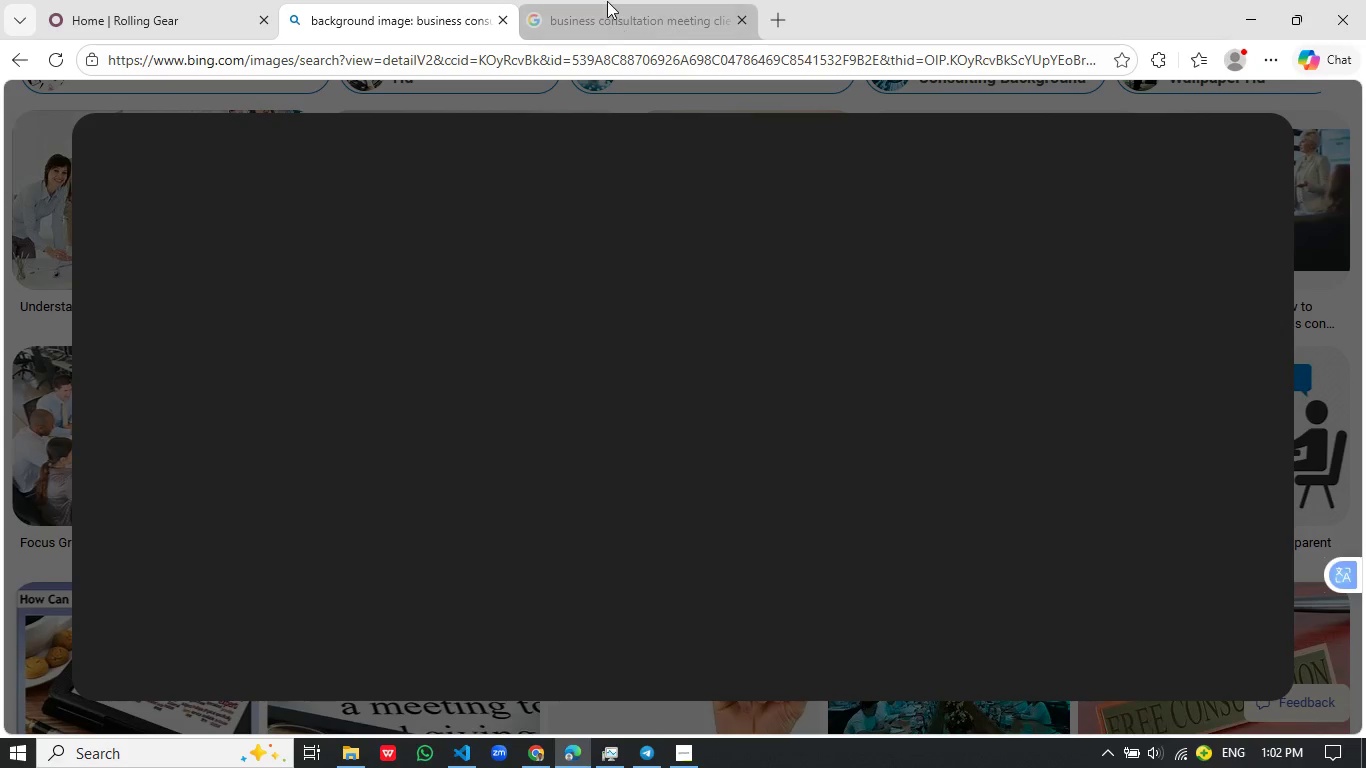 
left_click([607, 1])
 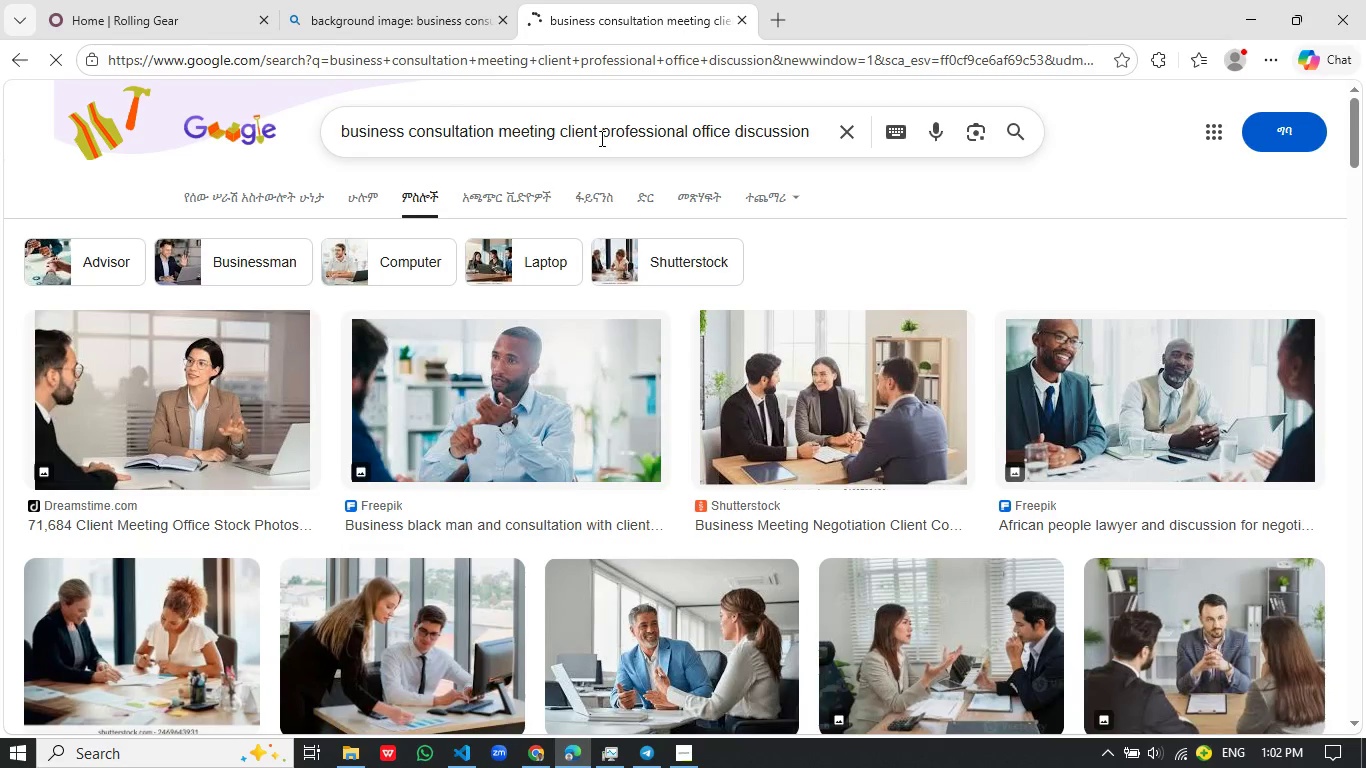 
left_click([598, 133])
 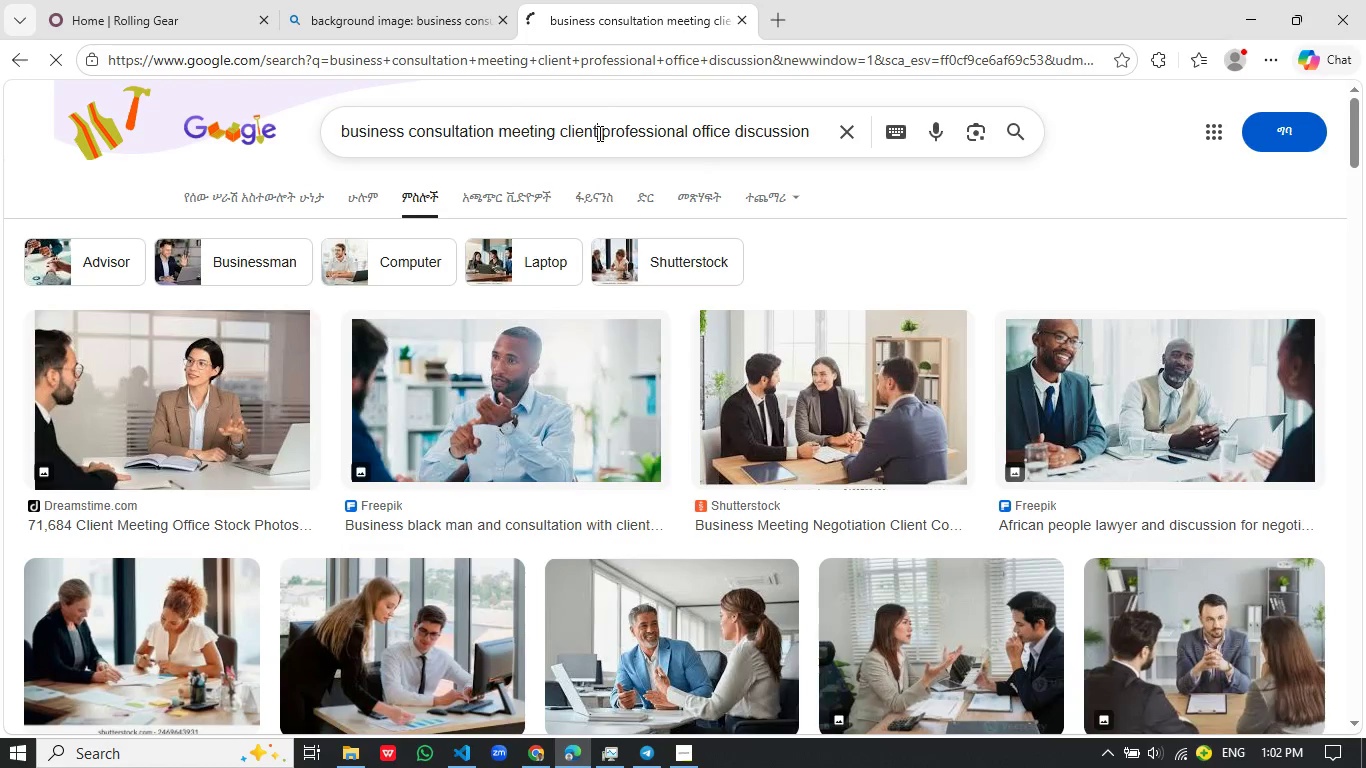 
key(Control+A)
 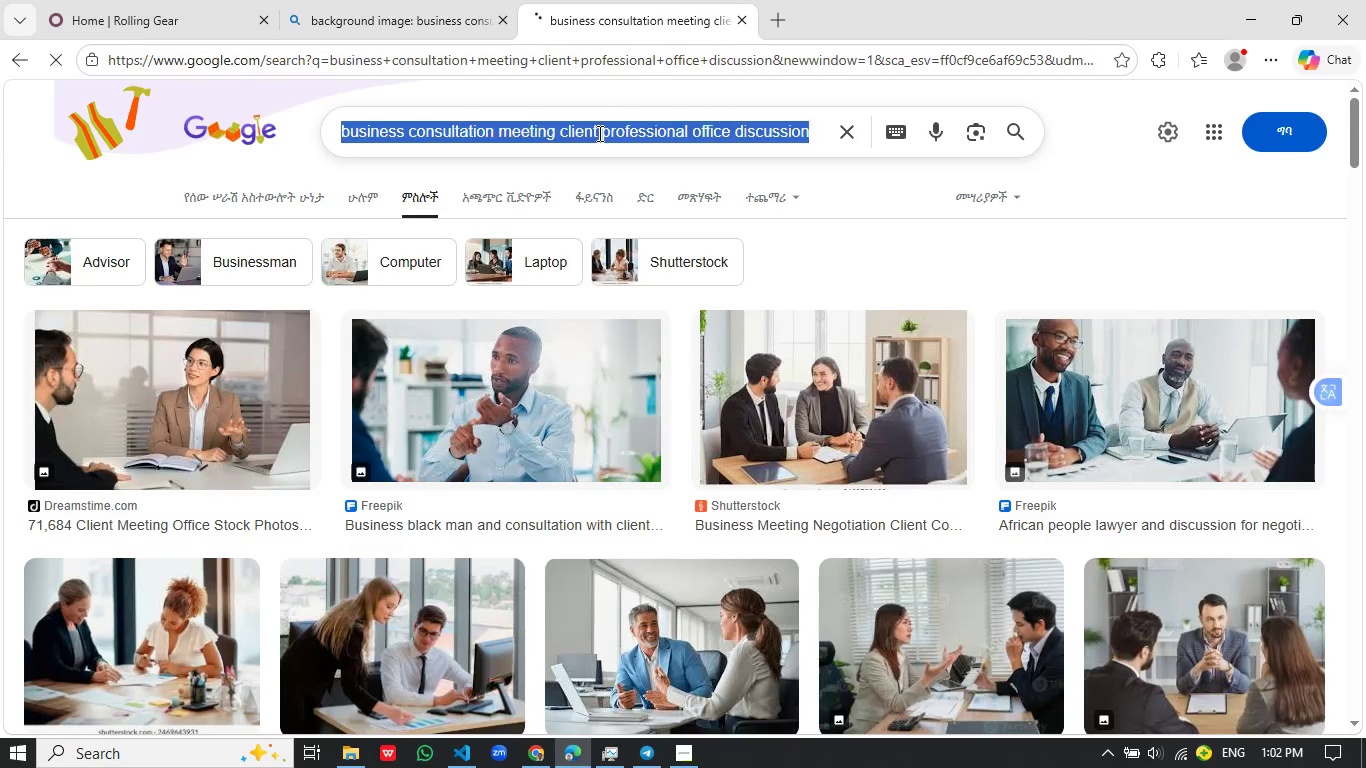 
key(Control+V)
 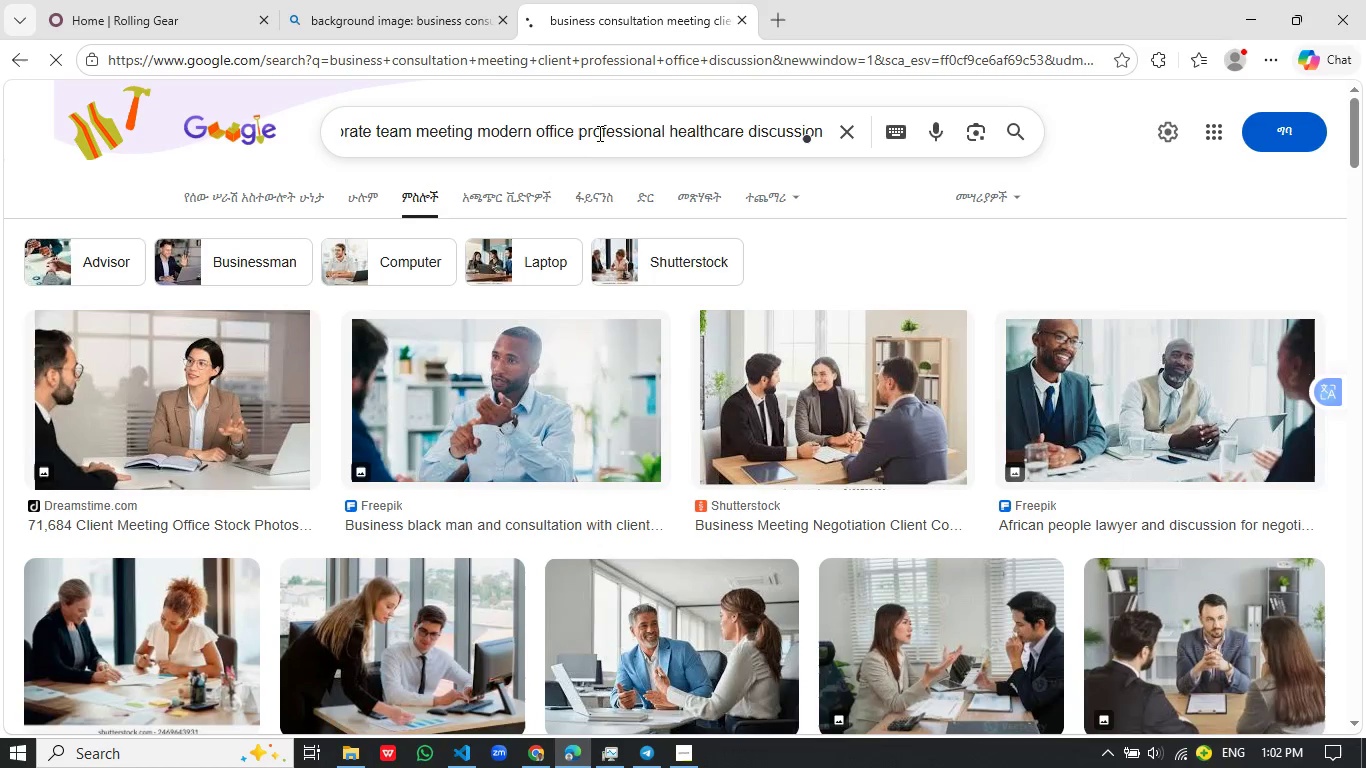 
key(Control+Space)
 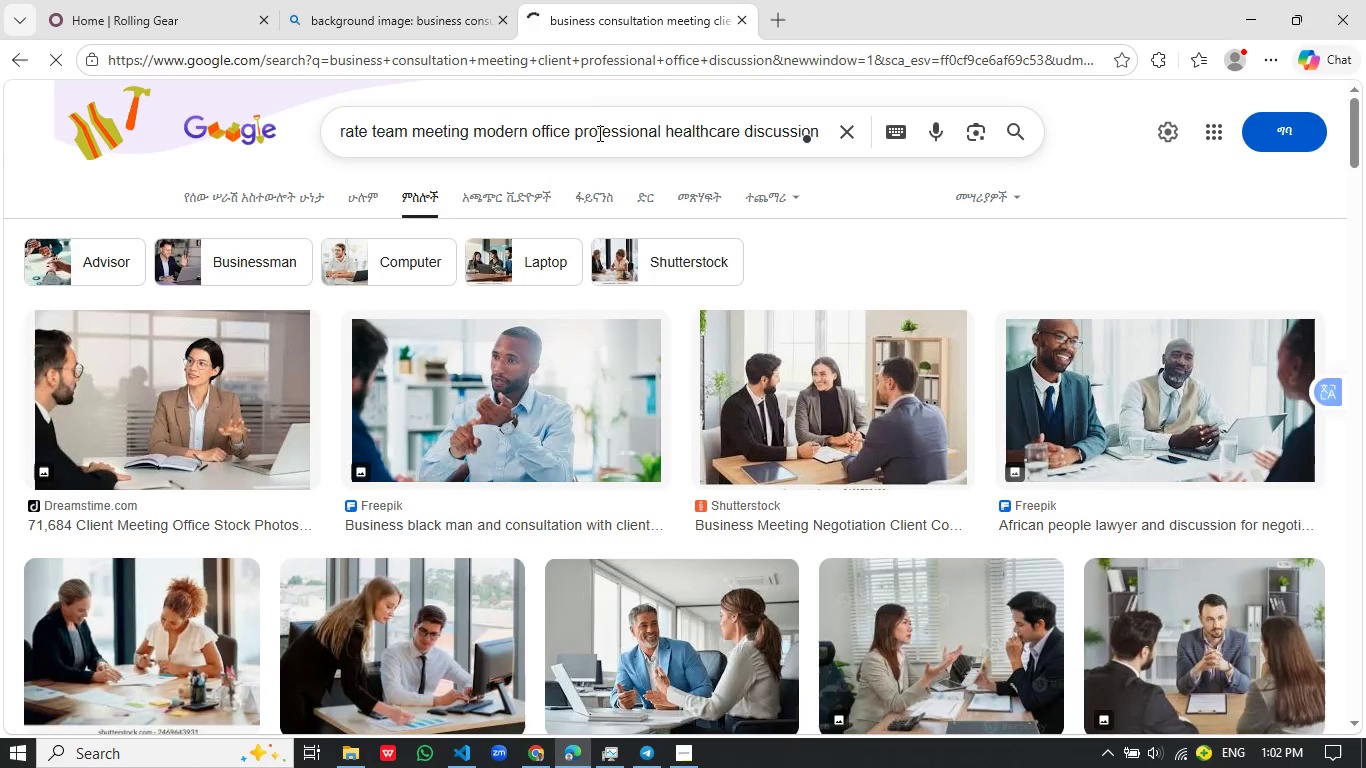 
type(home )
key(Backspace)
type(page image)
 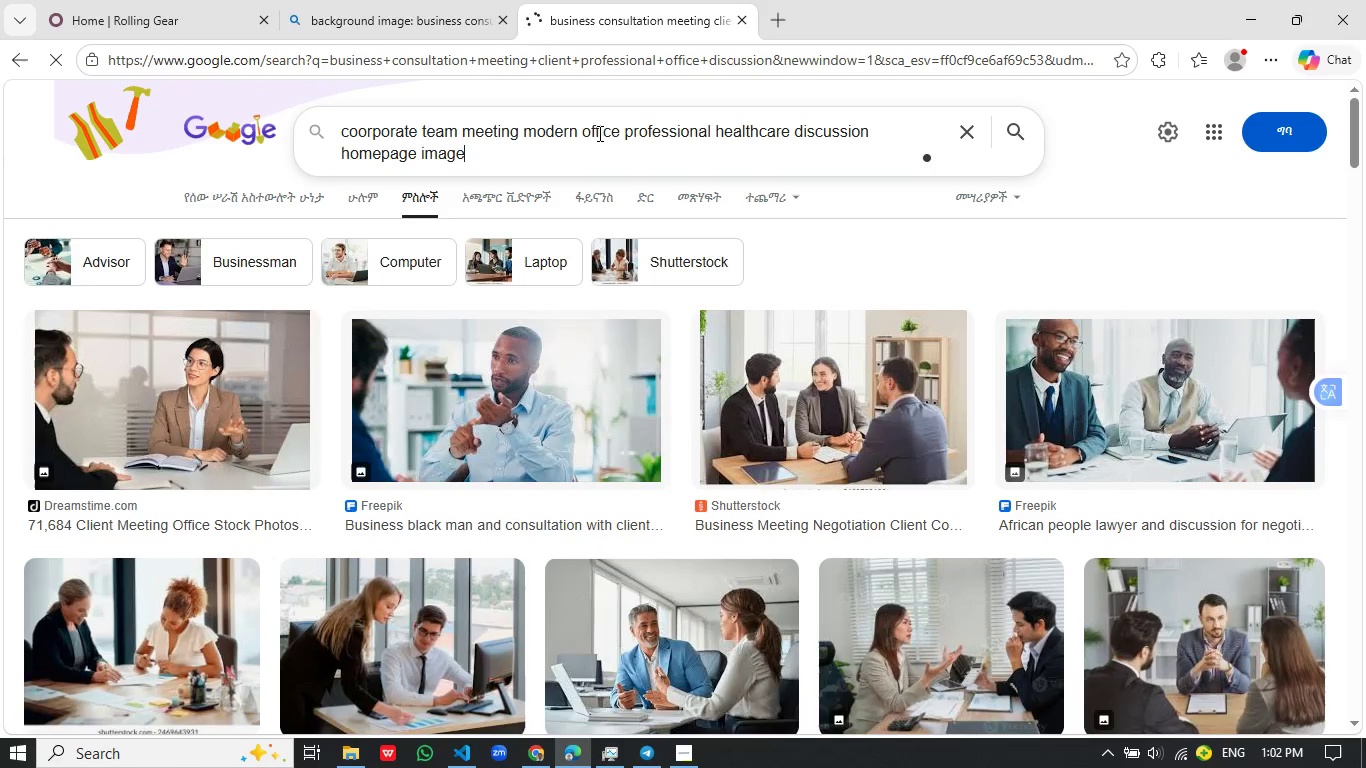 
key(Enter)
 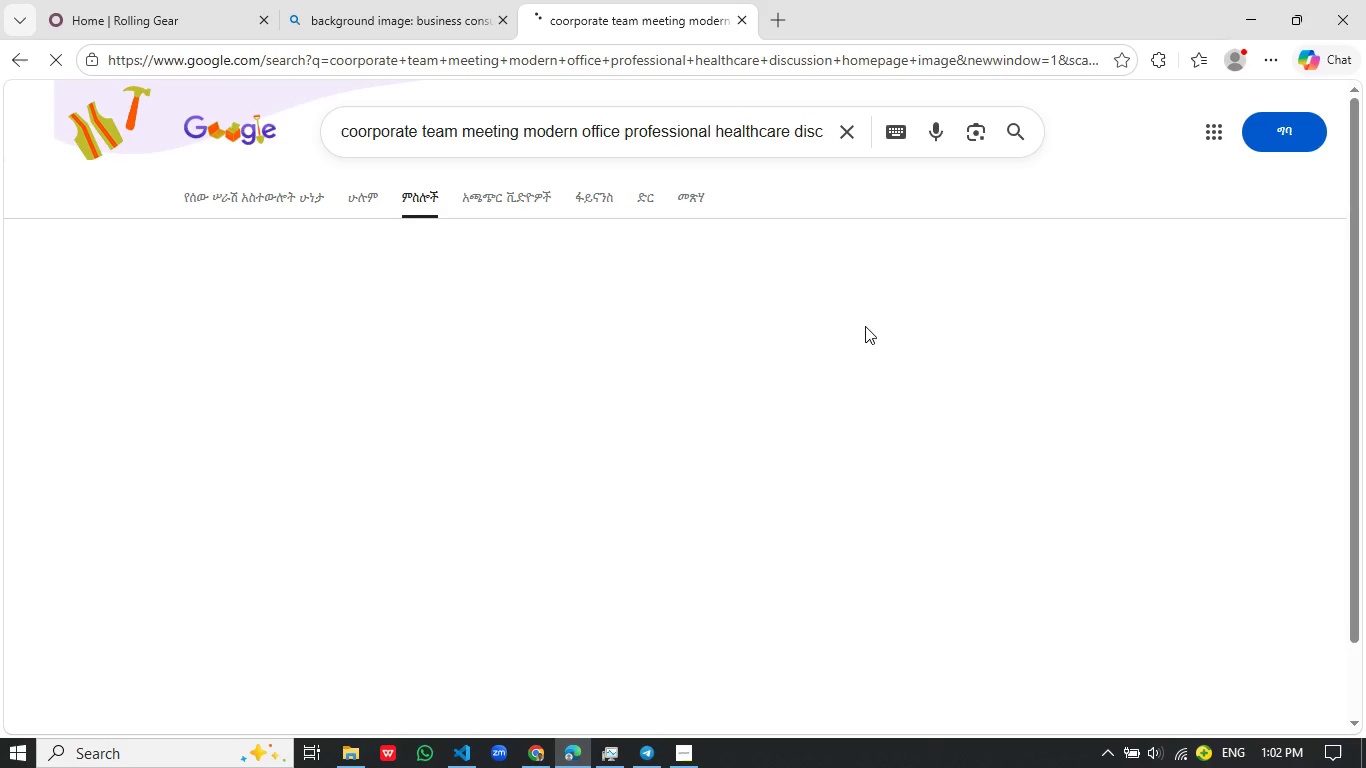 
wait(14.17)
 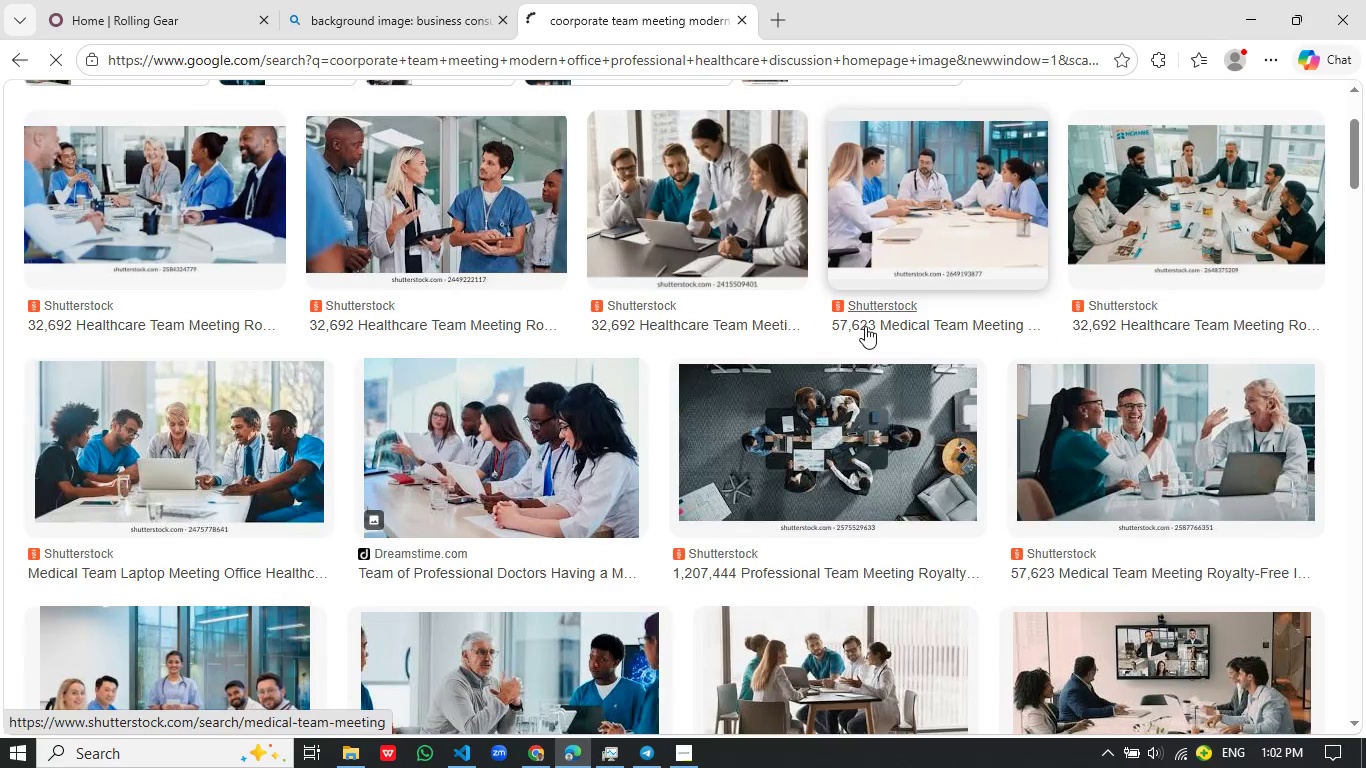 
left_click([842, 434])
 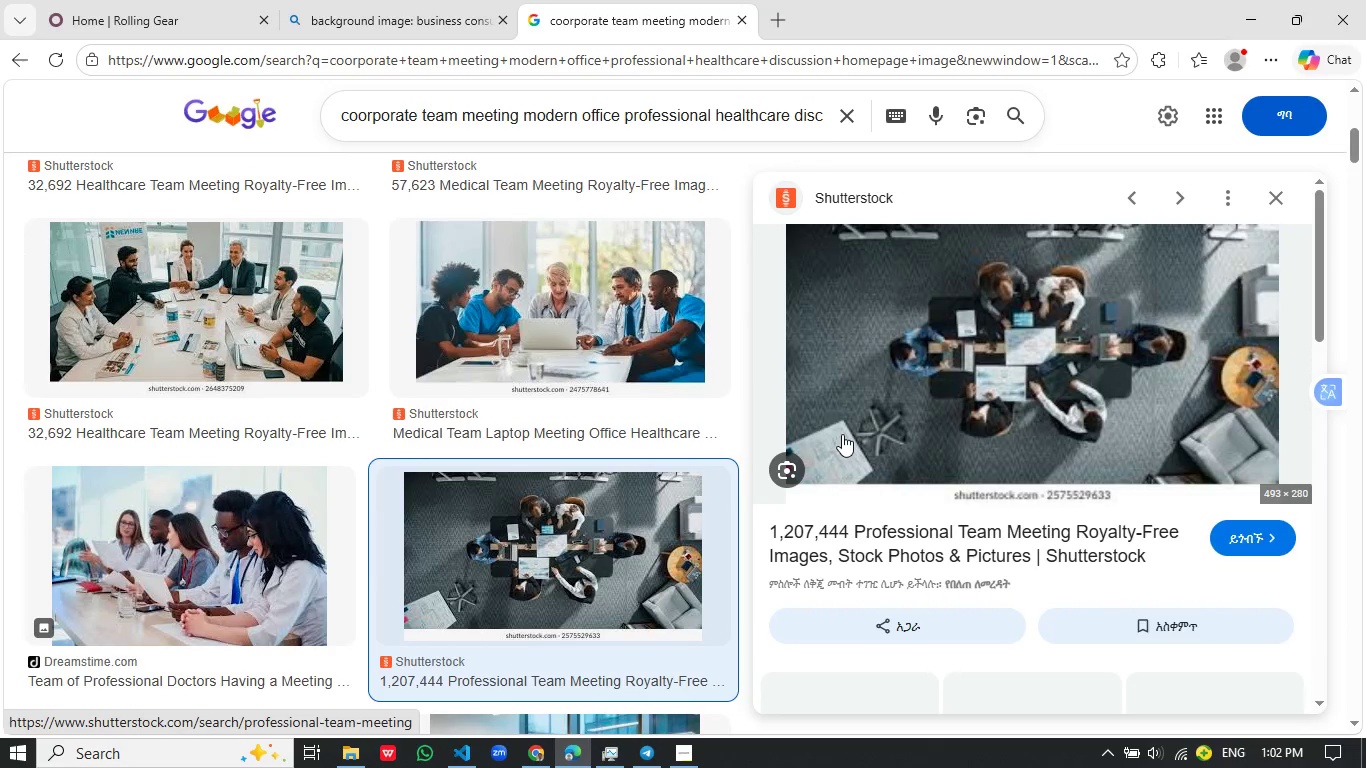 
scroll: coordinate [865, 326], scroll_direction: down, amount: 1.0
 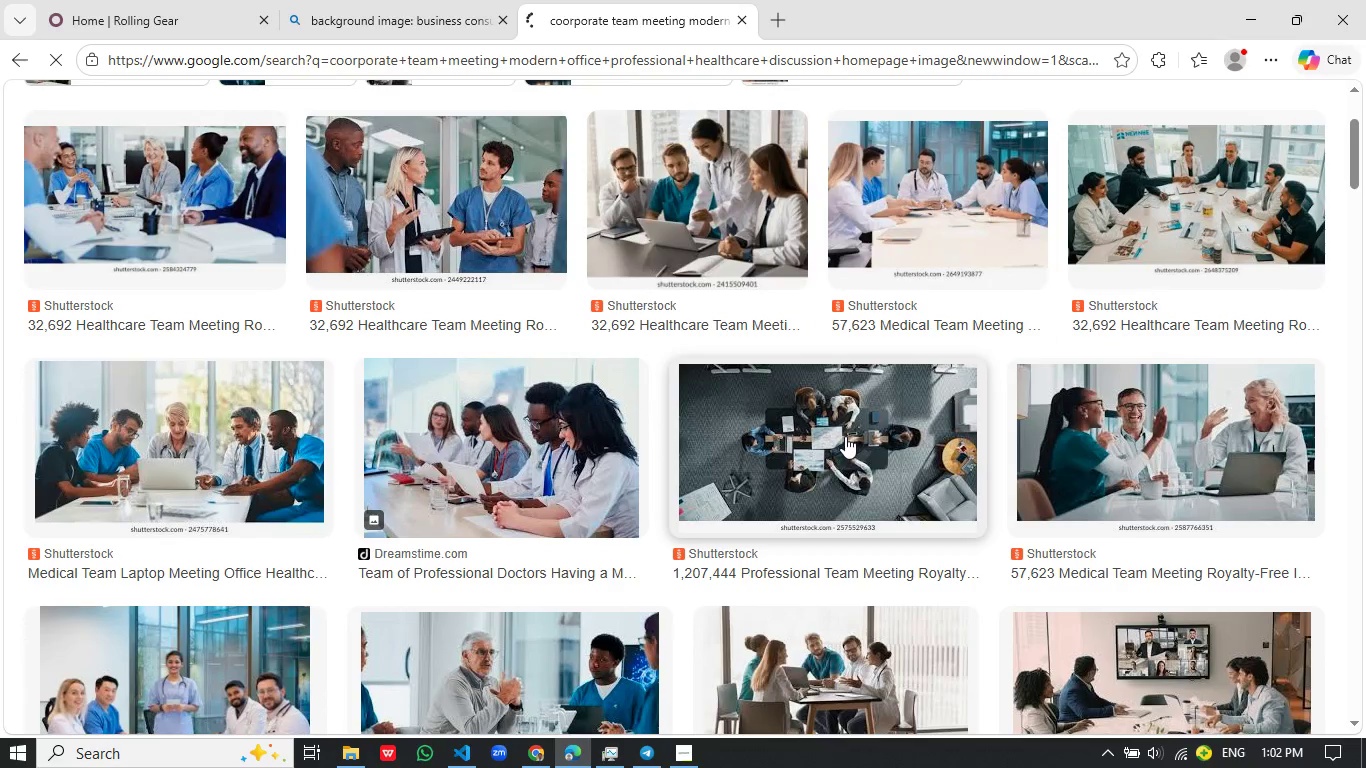 
wait(11.62)
 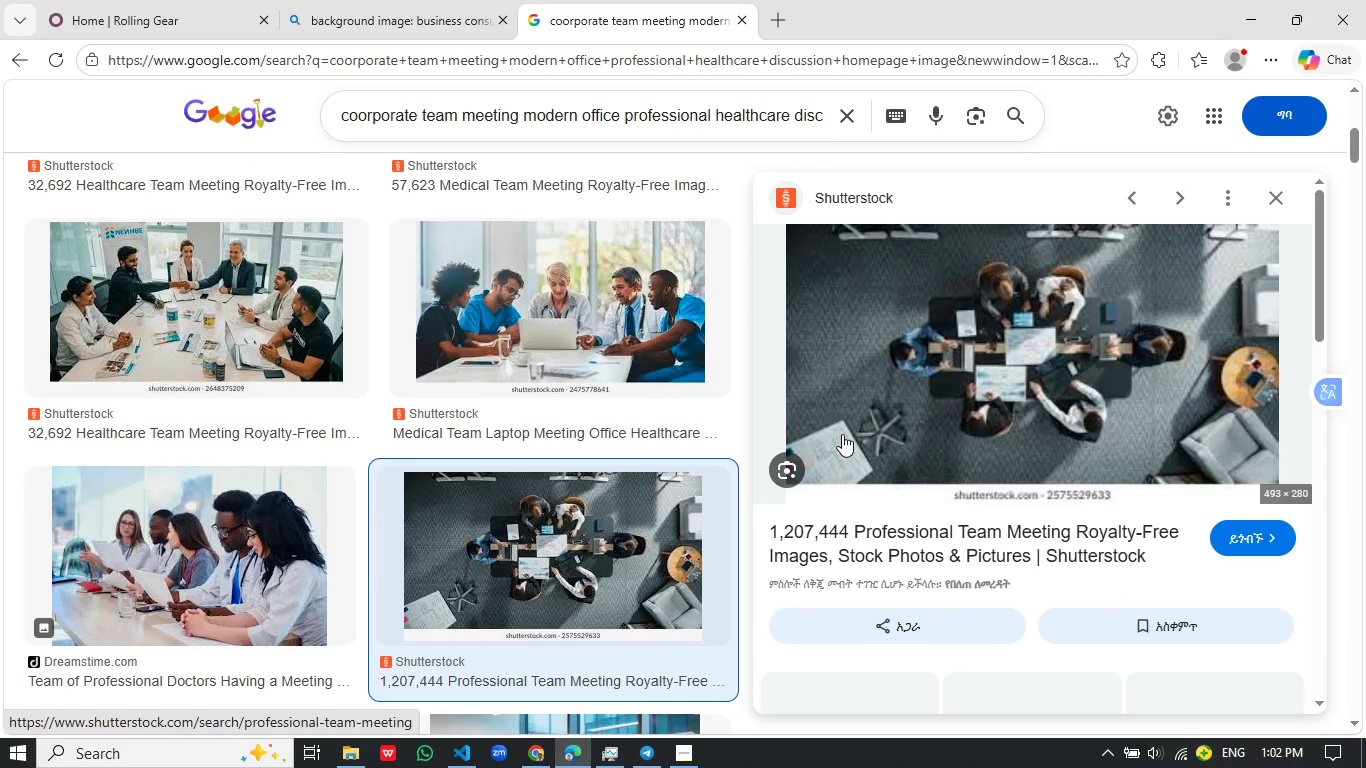 
scroll: coordinate [1162, 454], scroll_direction: down, amount: 3.0
 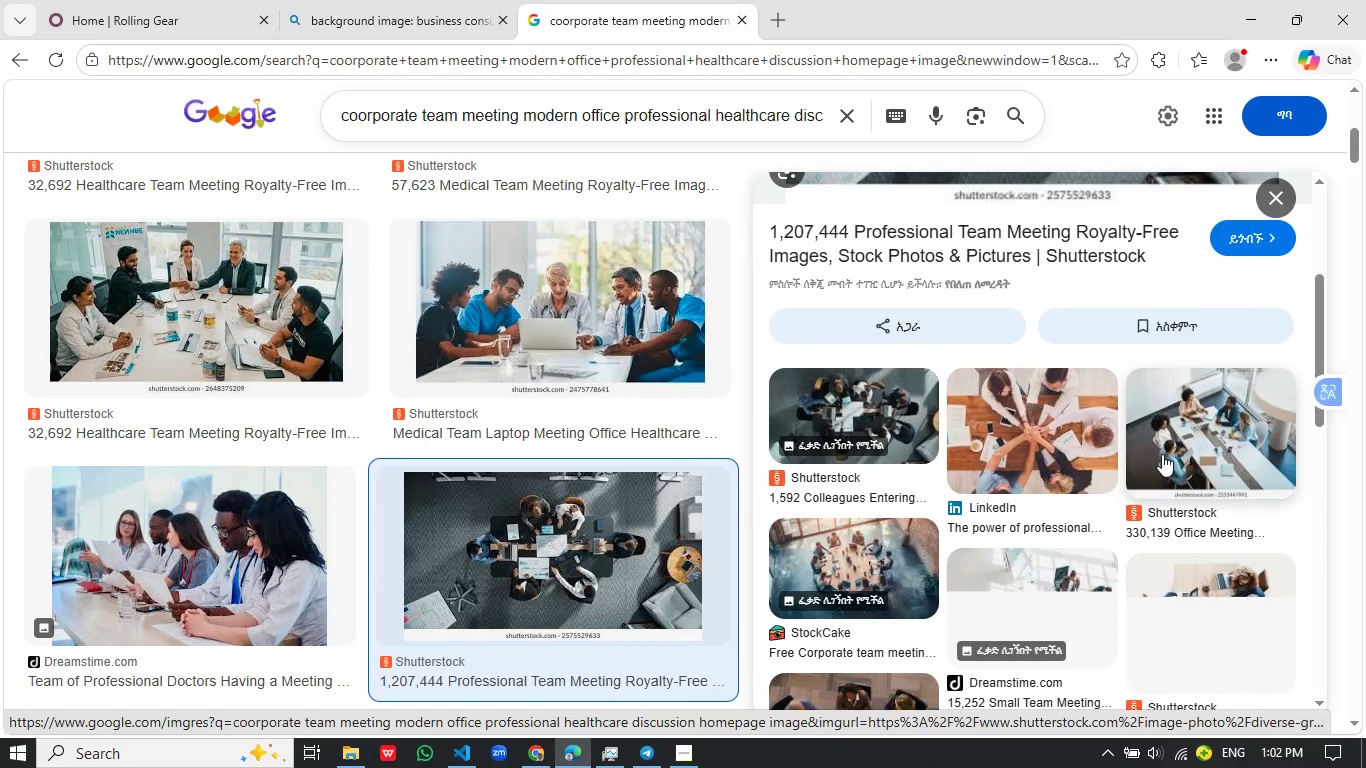 
right_click([1065, 371])
 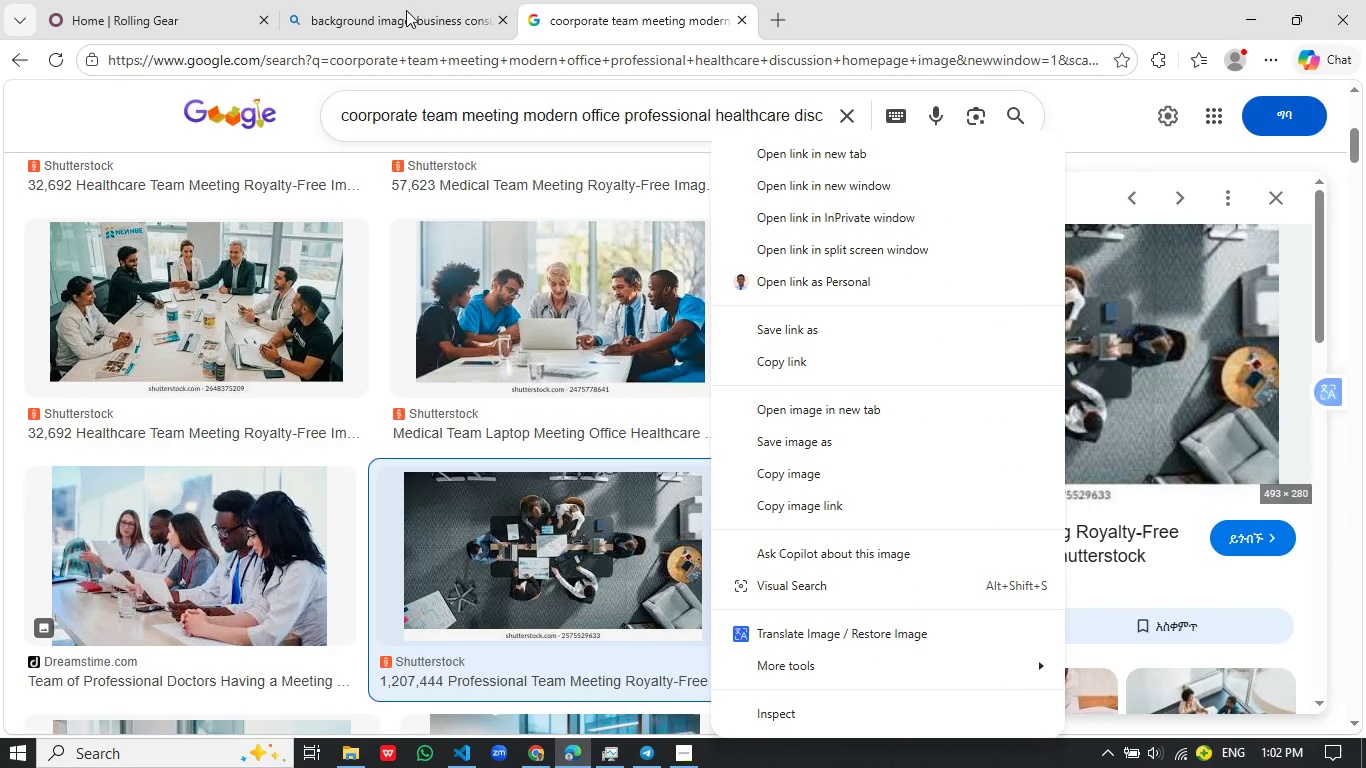 
scroll: coordinate [1162, 454], scroll_direction: up, amount: 8.0
 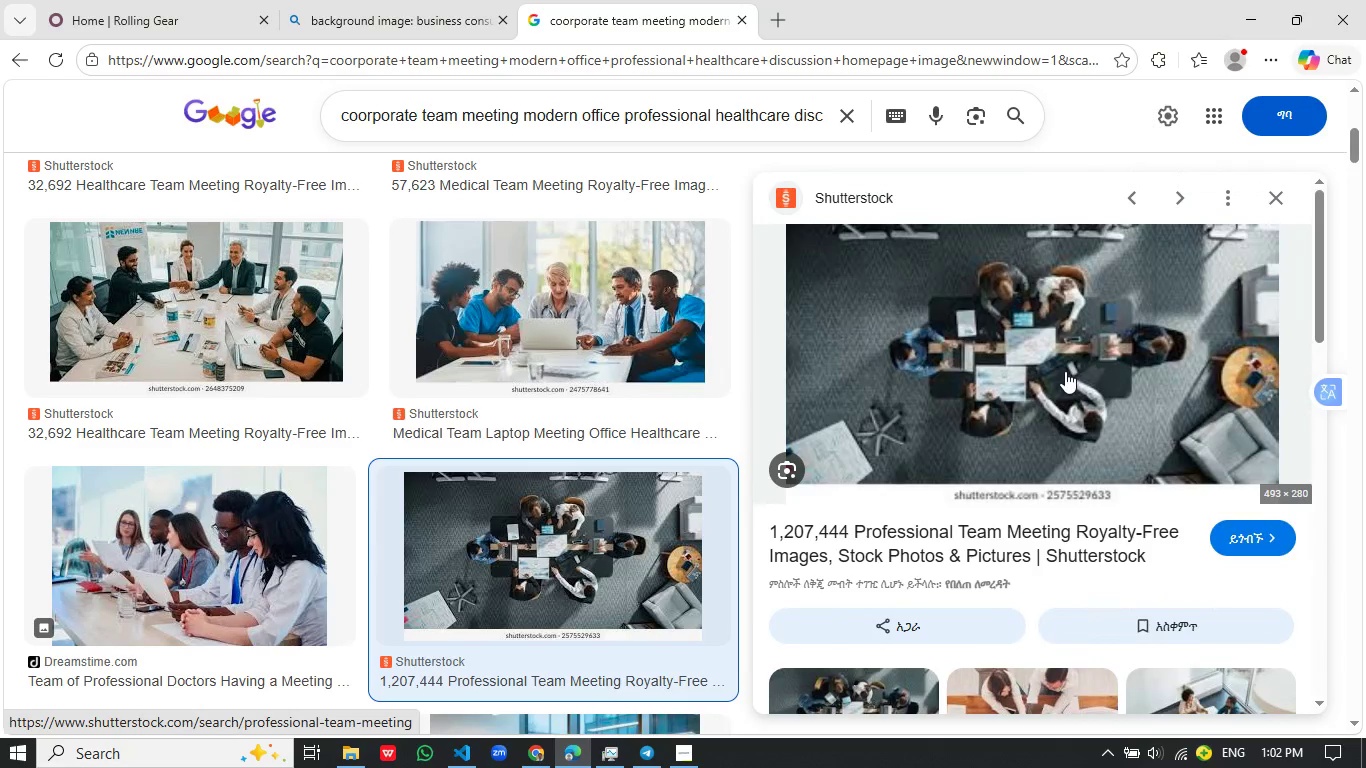 
left_click([110, 0])
 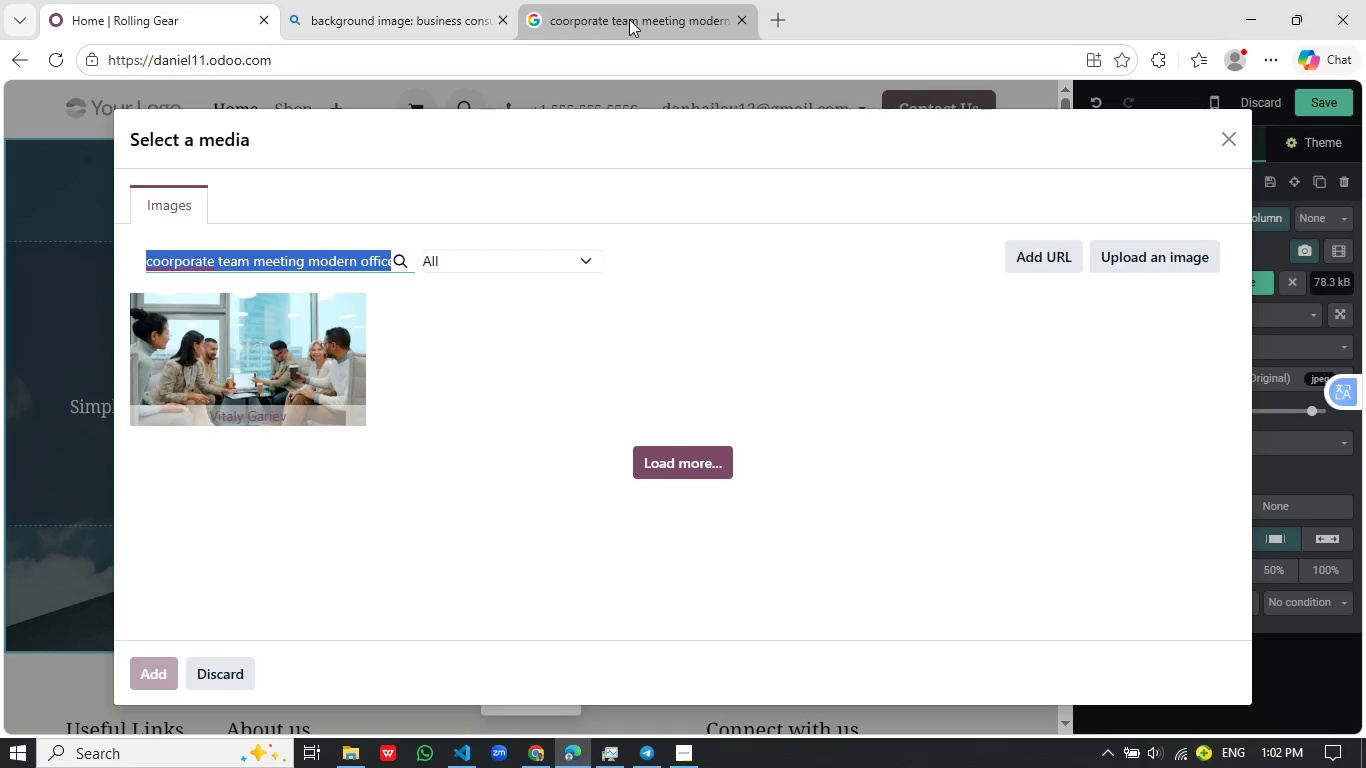 
wait(8.48)
 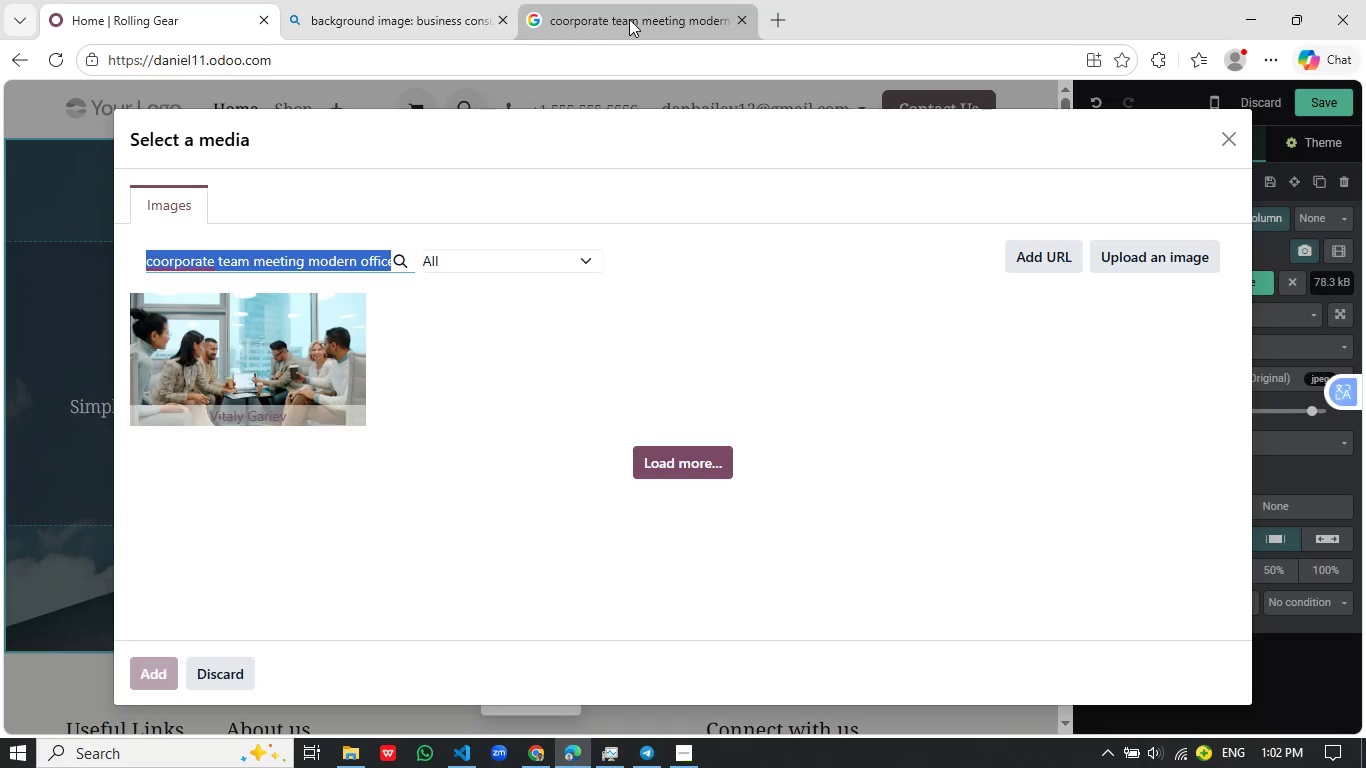 
left_click([629, 19])
 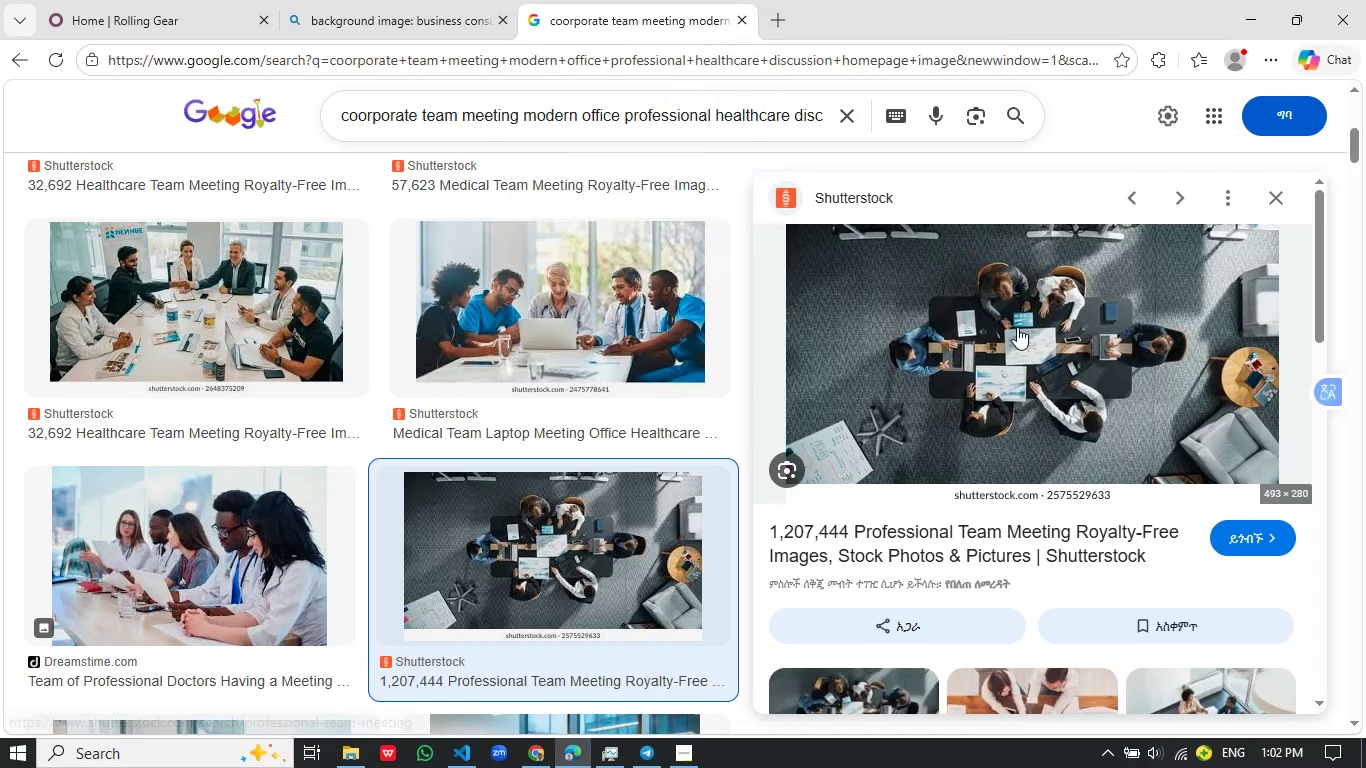 
right_click([1017, 327])
 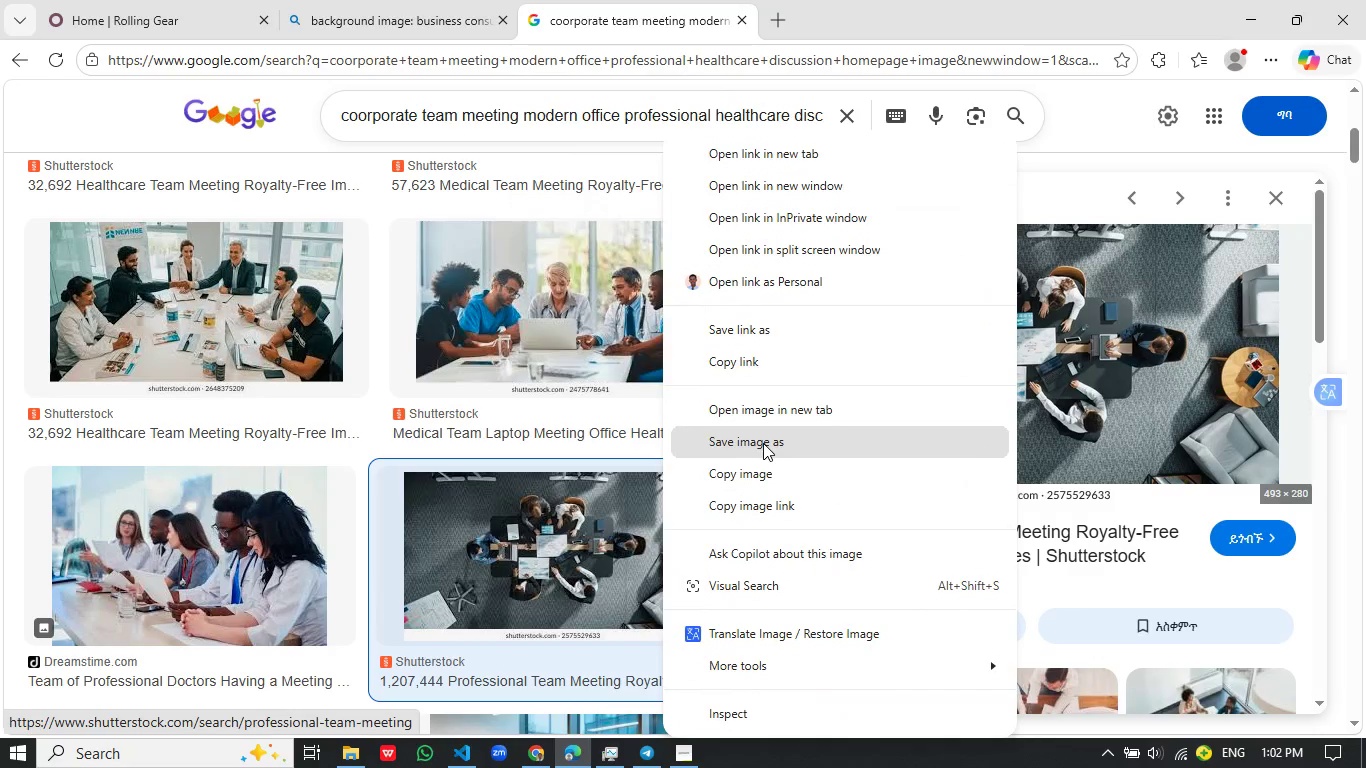 
left_click([763, 443])
 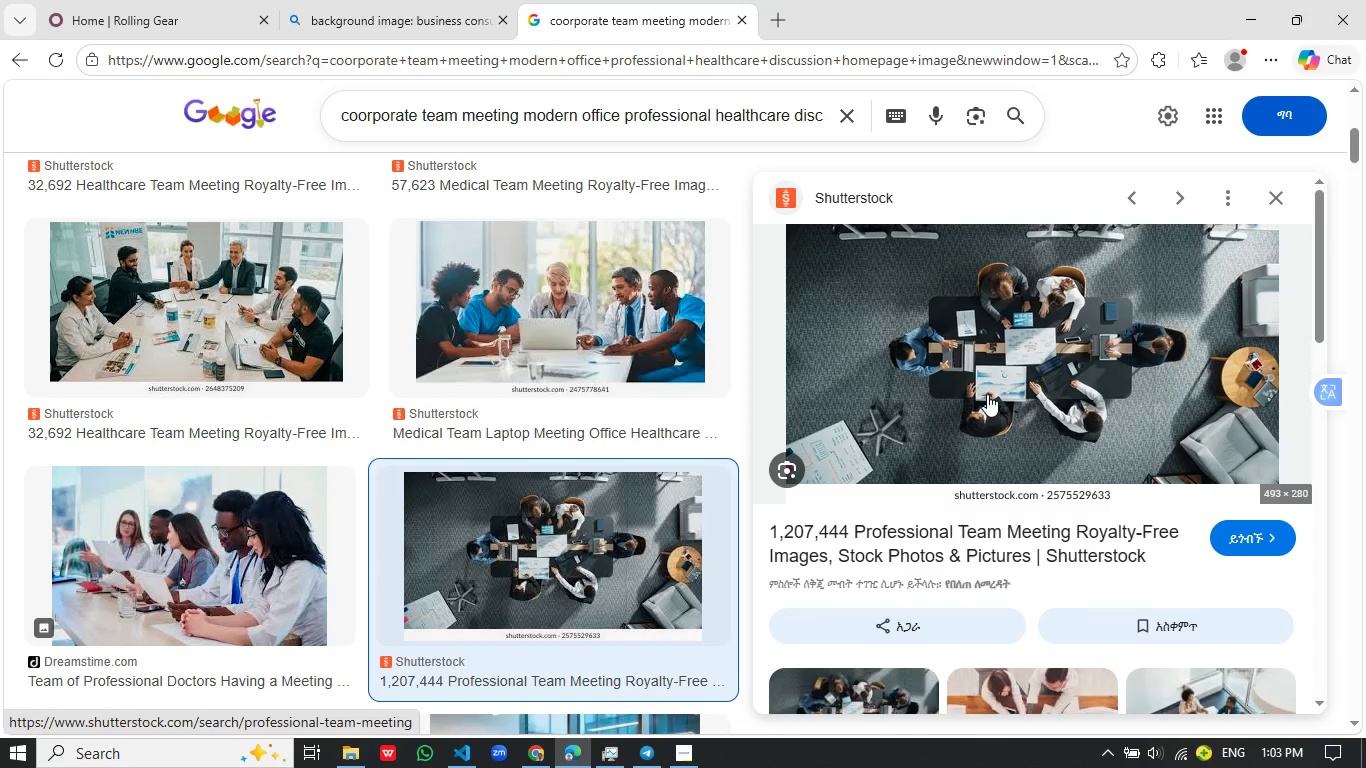 
wait(10.84)
 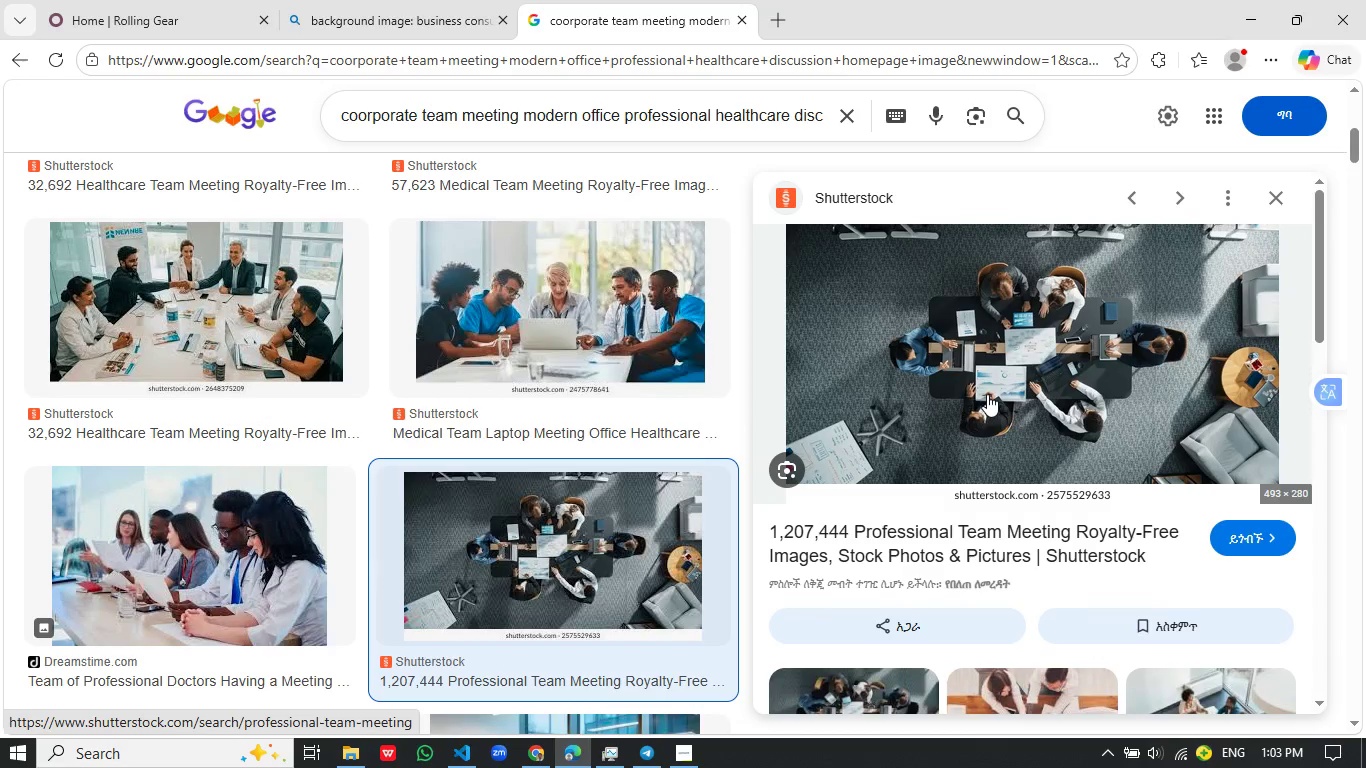 
right_click([939, 354])
 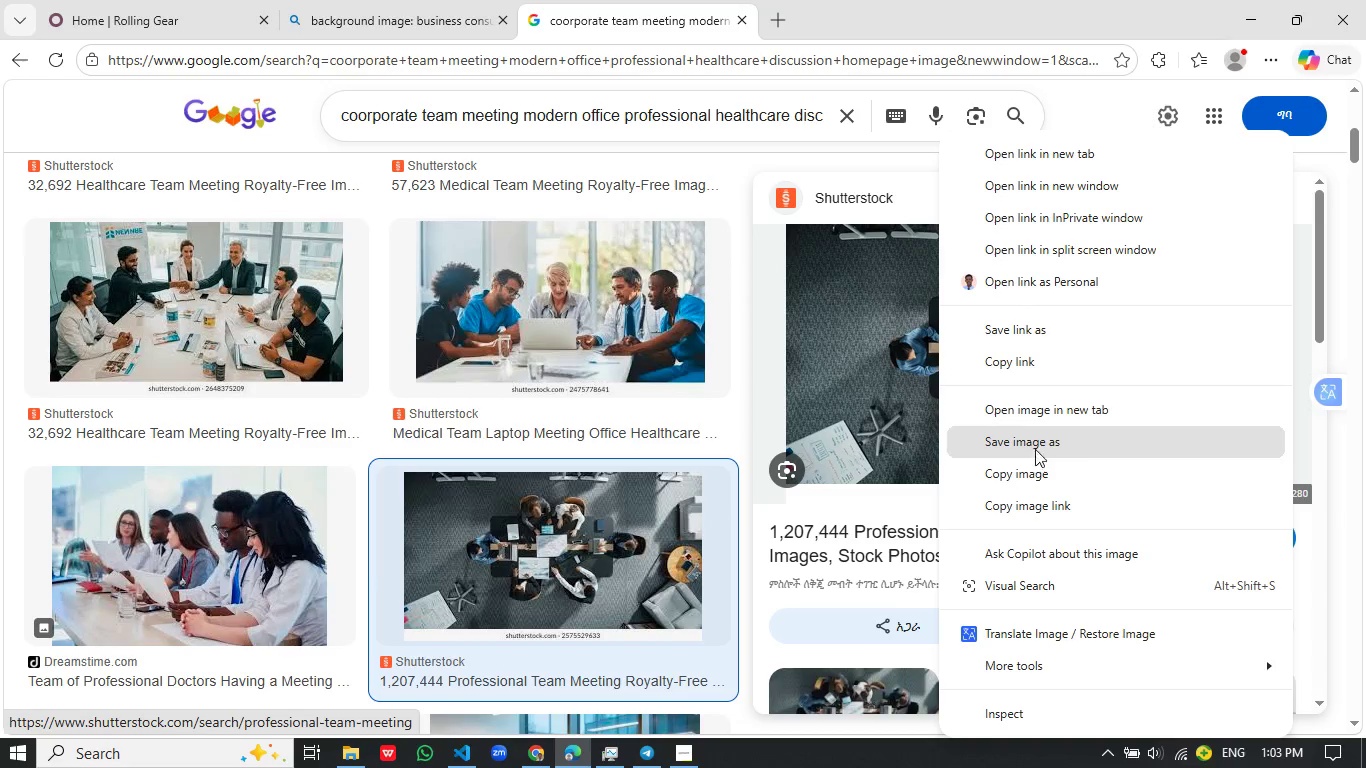 
left_click([1038, 442])
 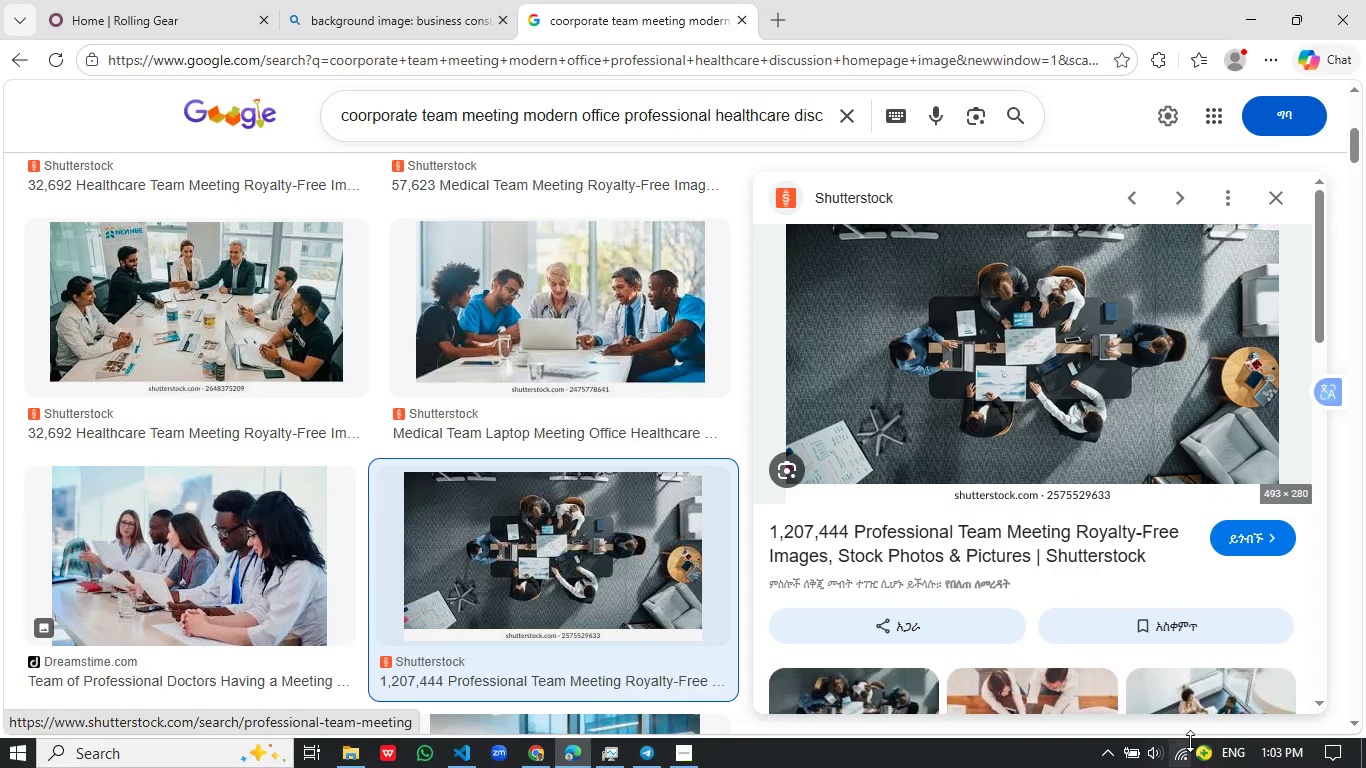 
left_click([1182, 751])
 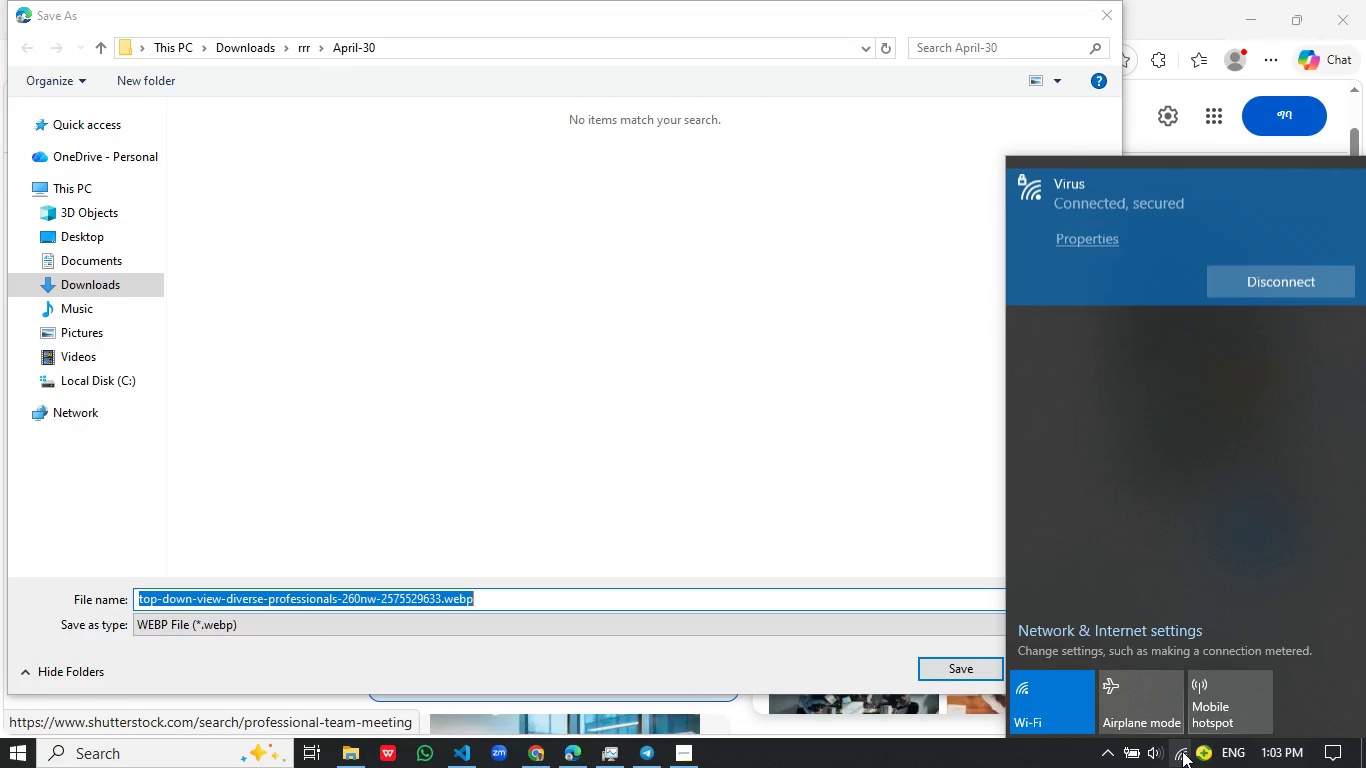 
left_click([1182, 751])
 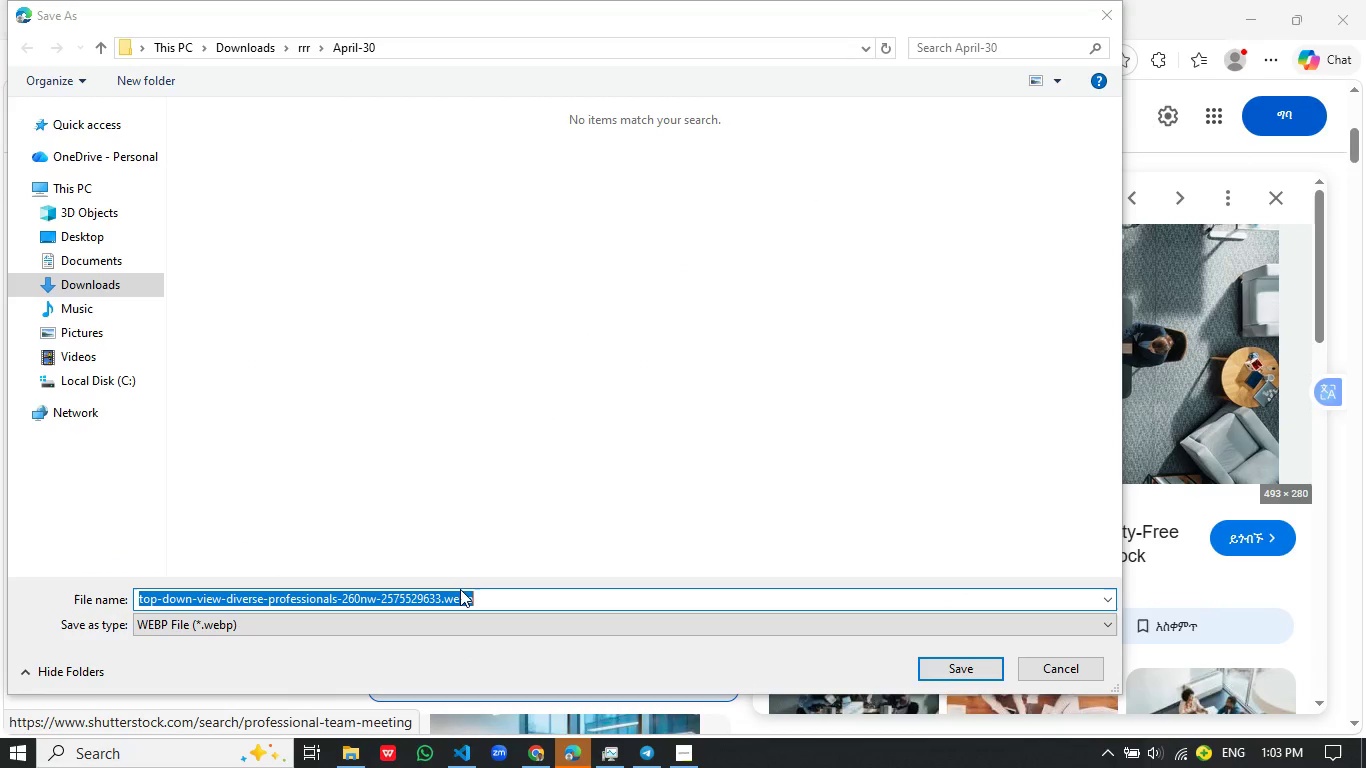 
key(I)
 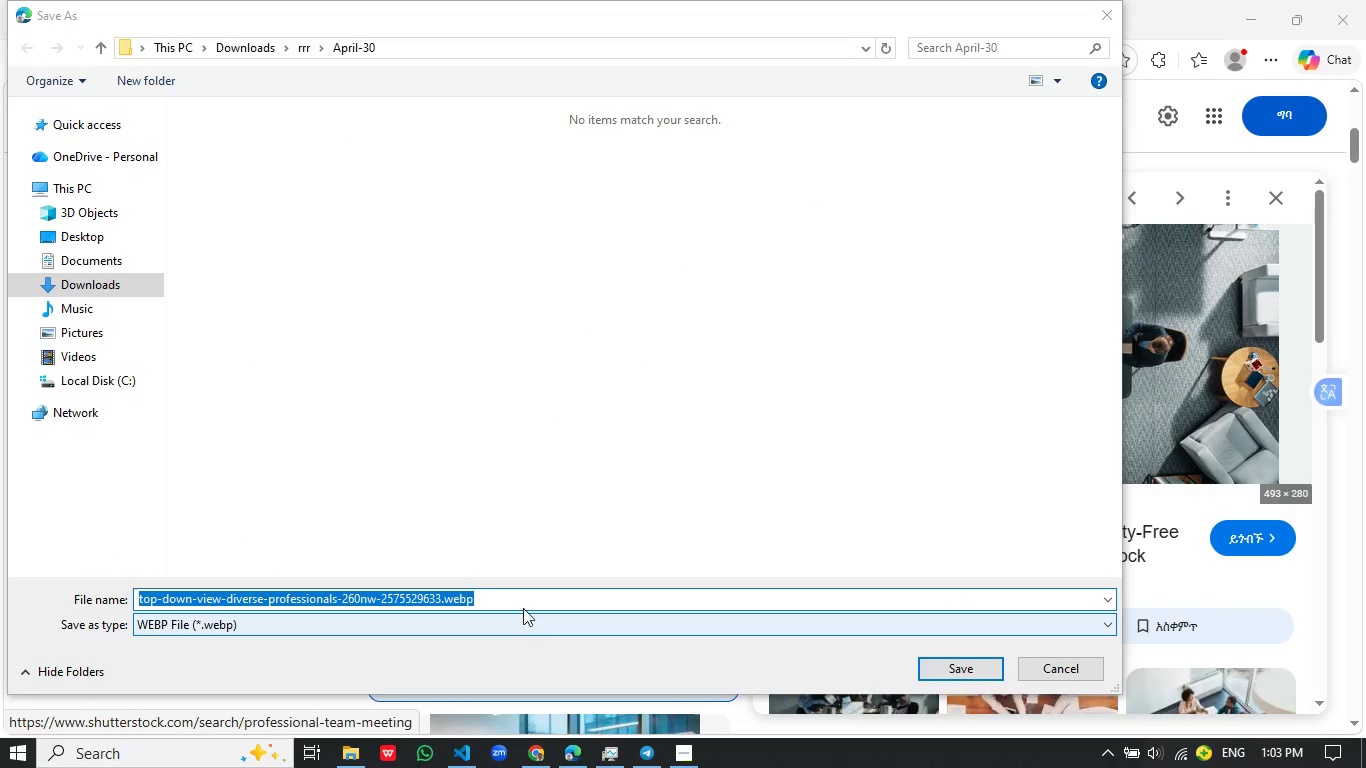 
left_click([524, 603])
 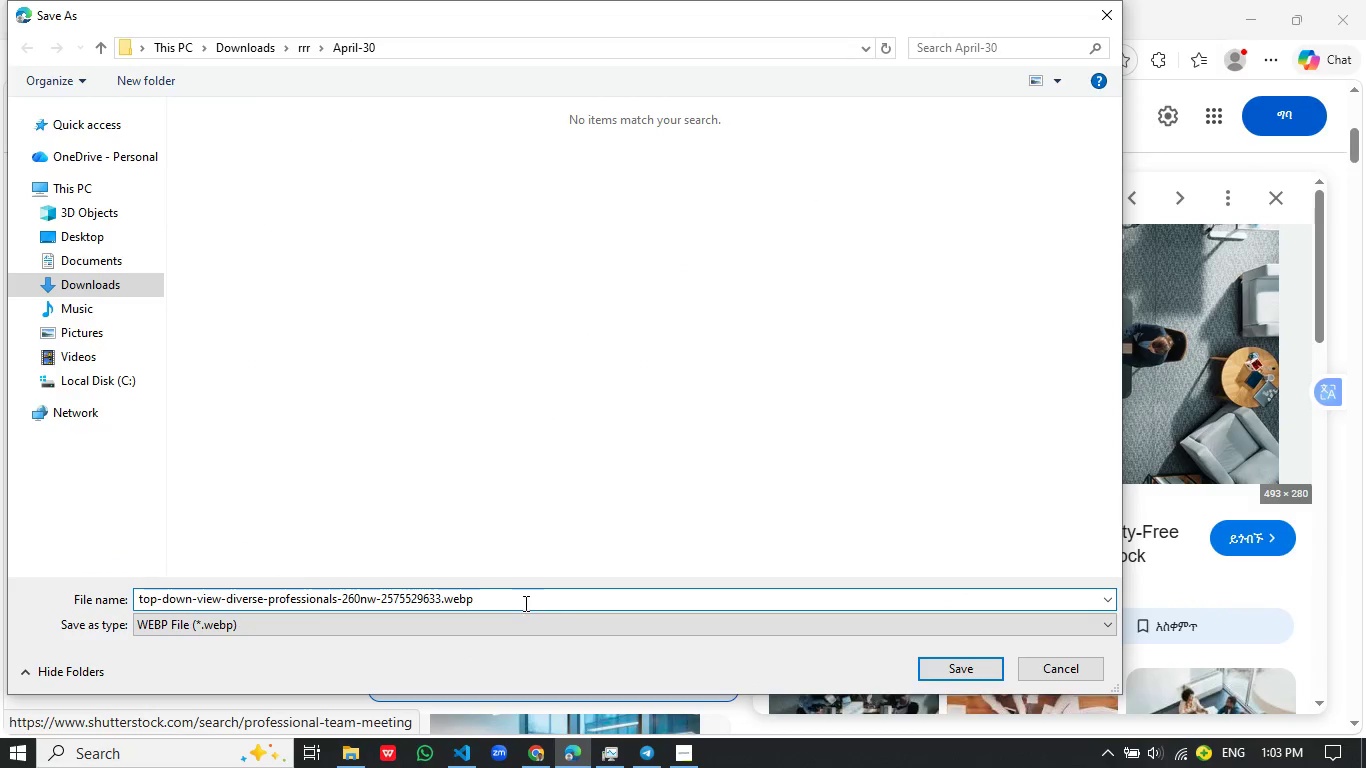 
left_click_drag(start_coordinate=[524, 603], to_coordinate=[59, 609])
 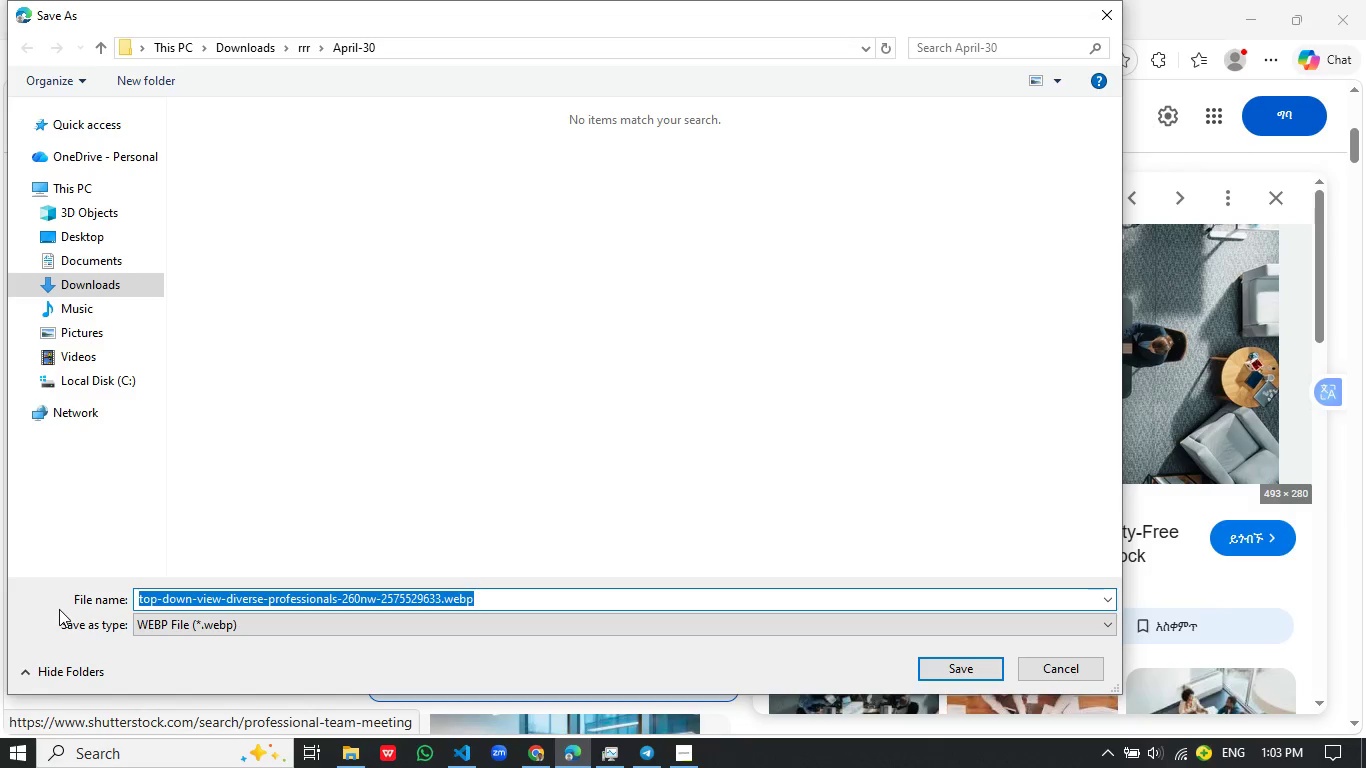 
key(I)
 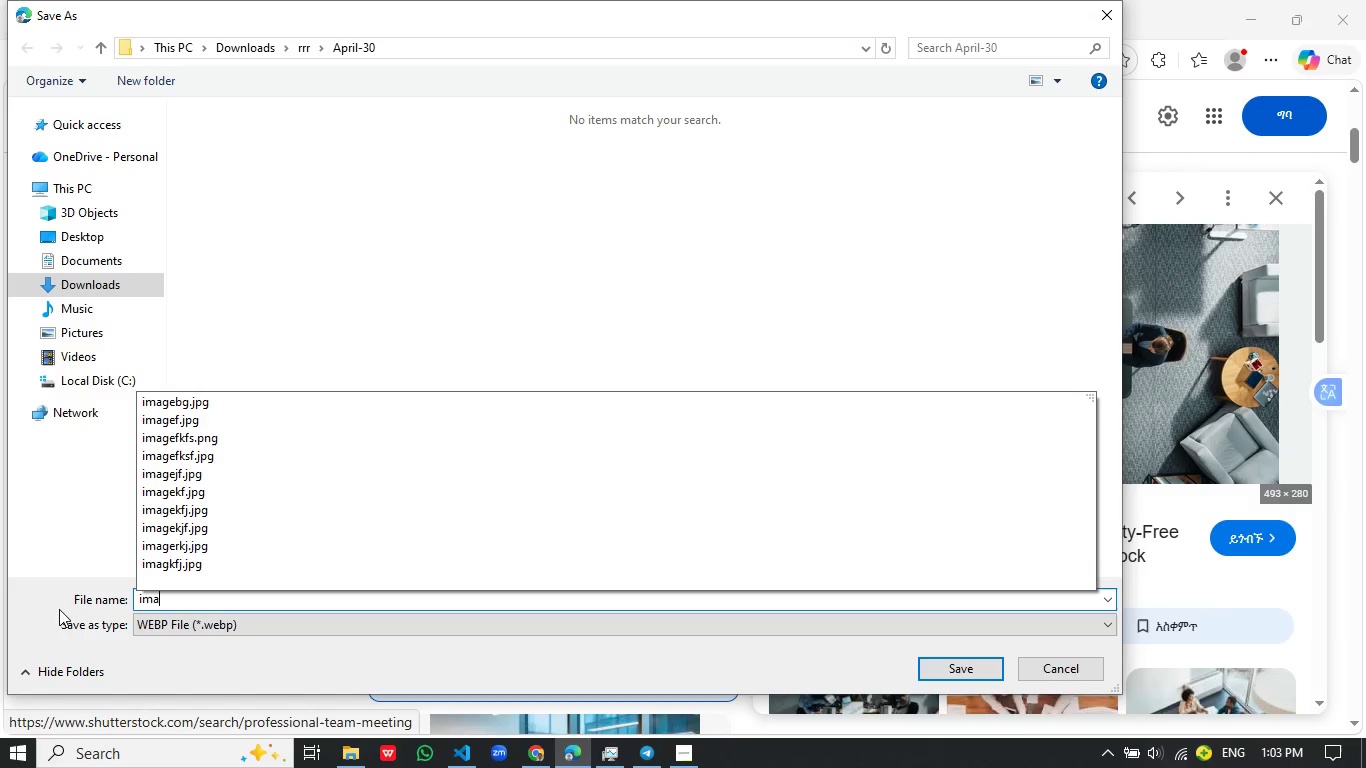 
type(mage-bg.j)
key(Backspace)
type(png)
 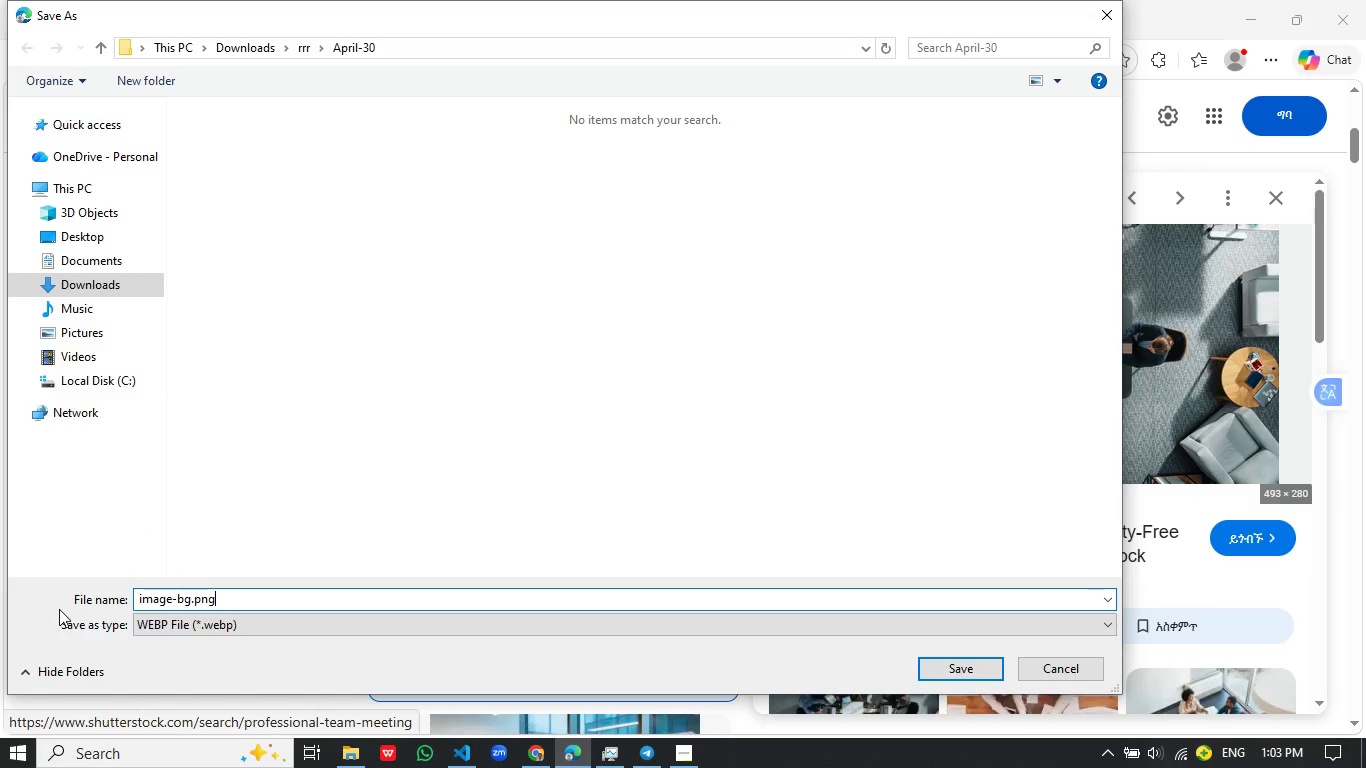 
key(Enter)
 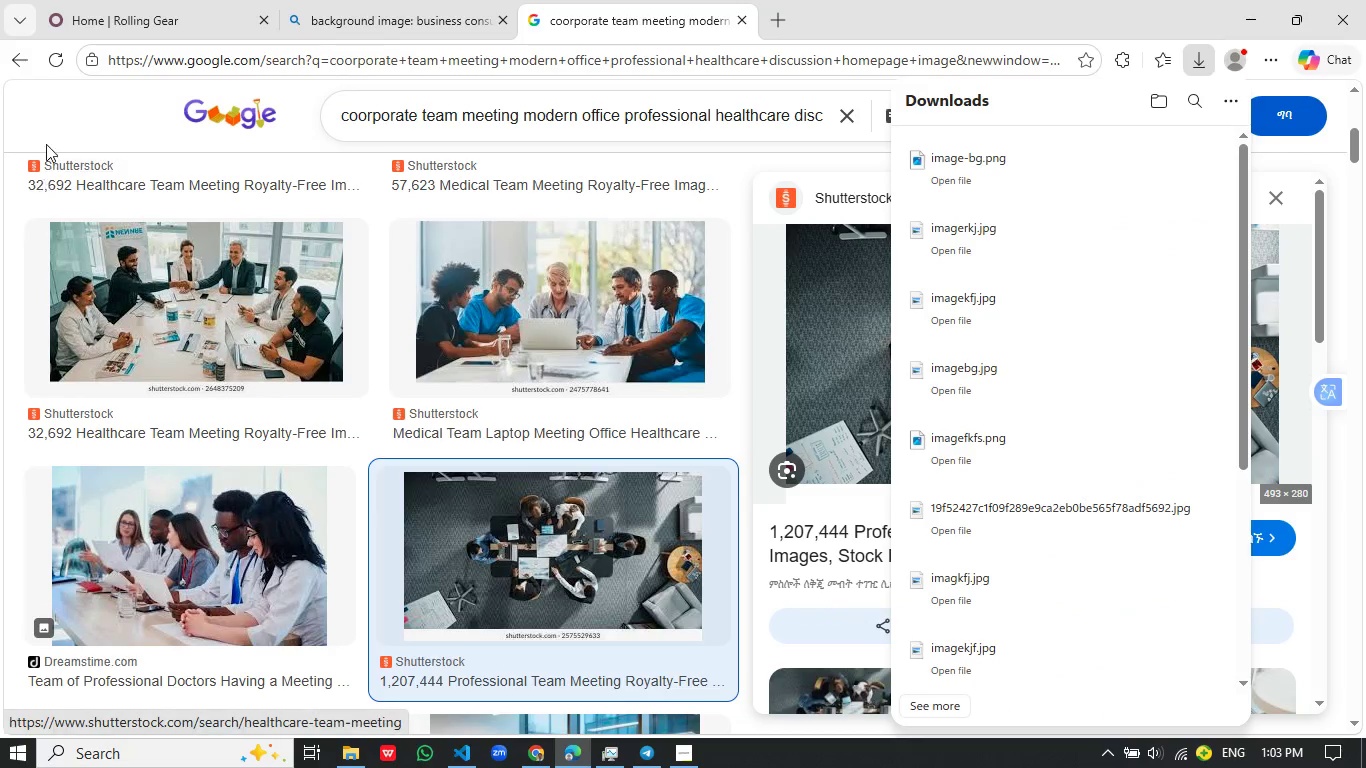 
left_click([138, 16])
 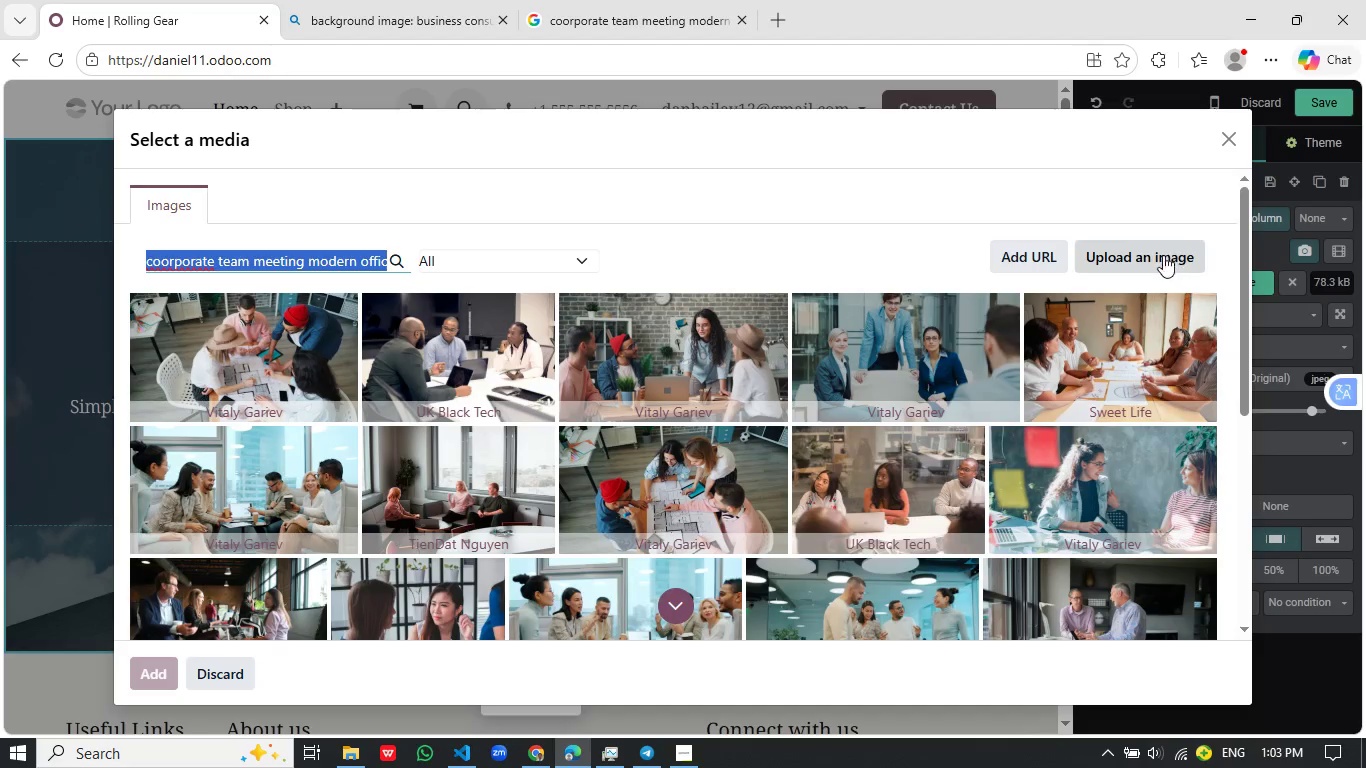 
left_click([1162, 257])
 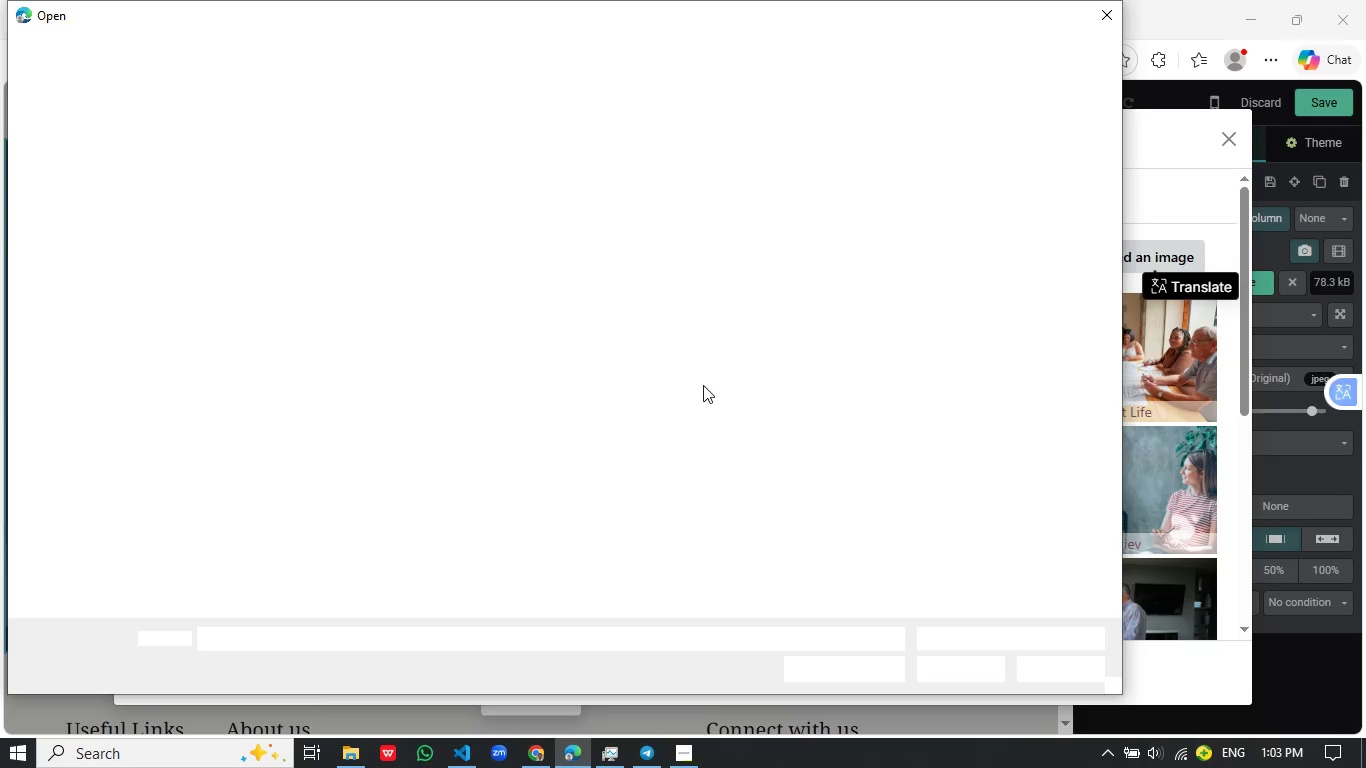 
mouse_move([259, 202])
 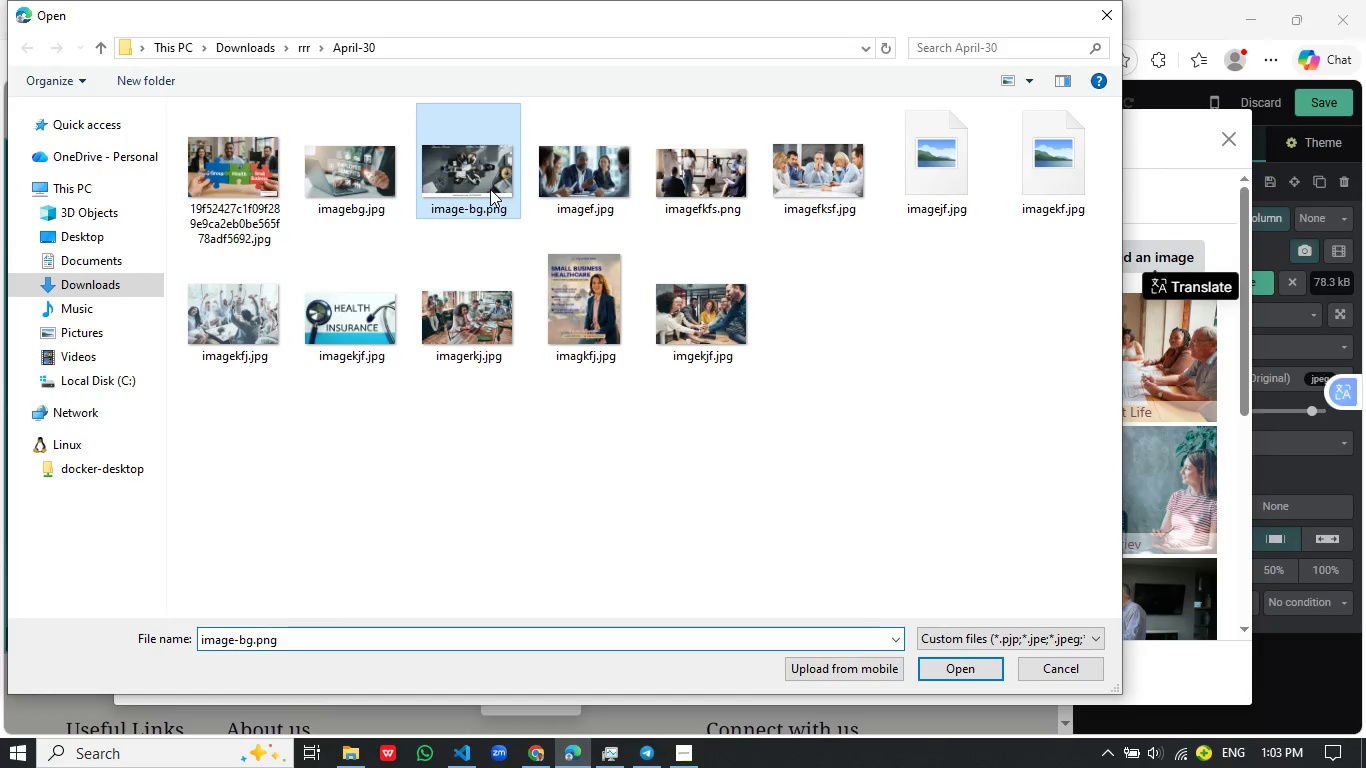 
double_click([490, 189])
 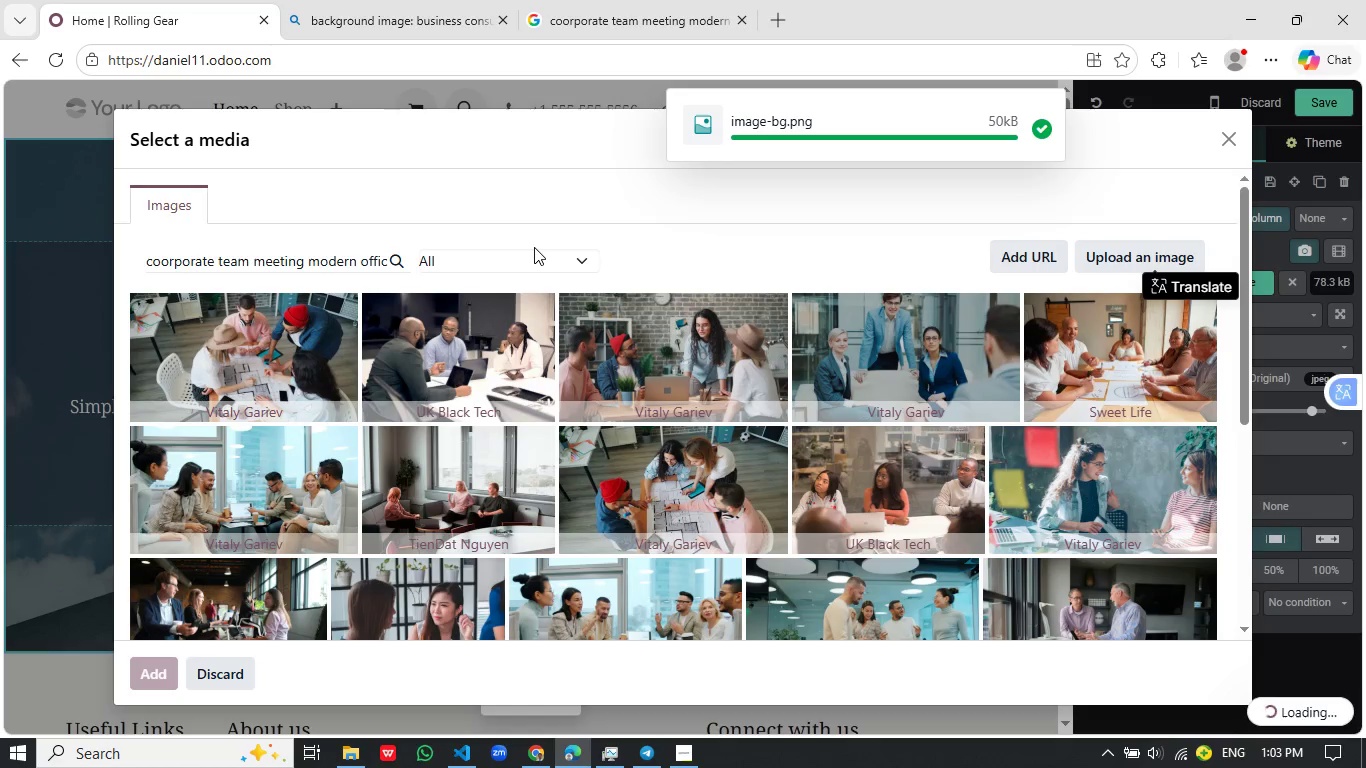 
wait(13.78)
 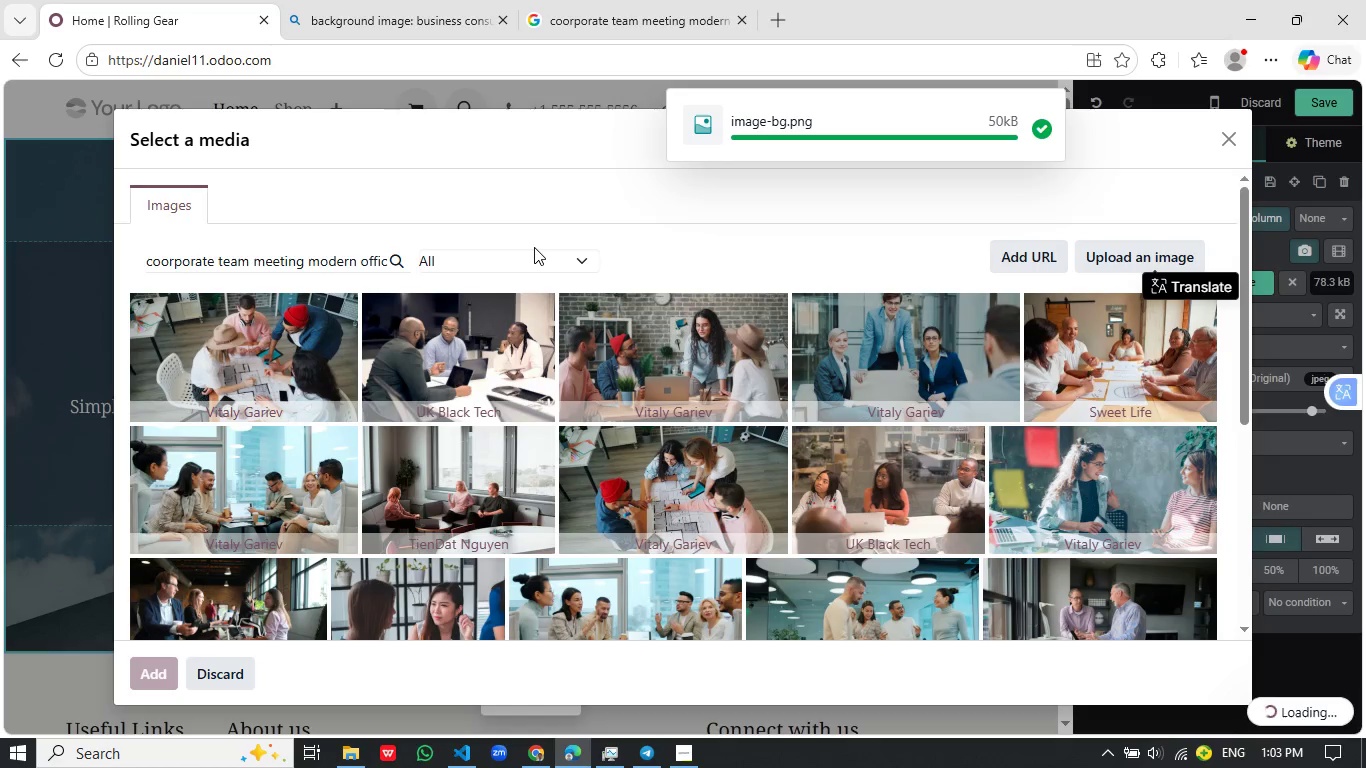 
left_click([980, 364])
 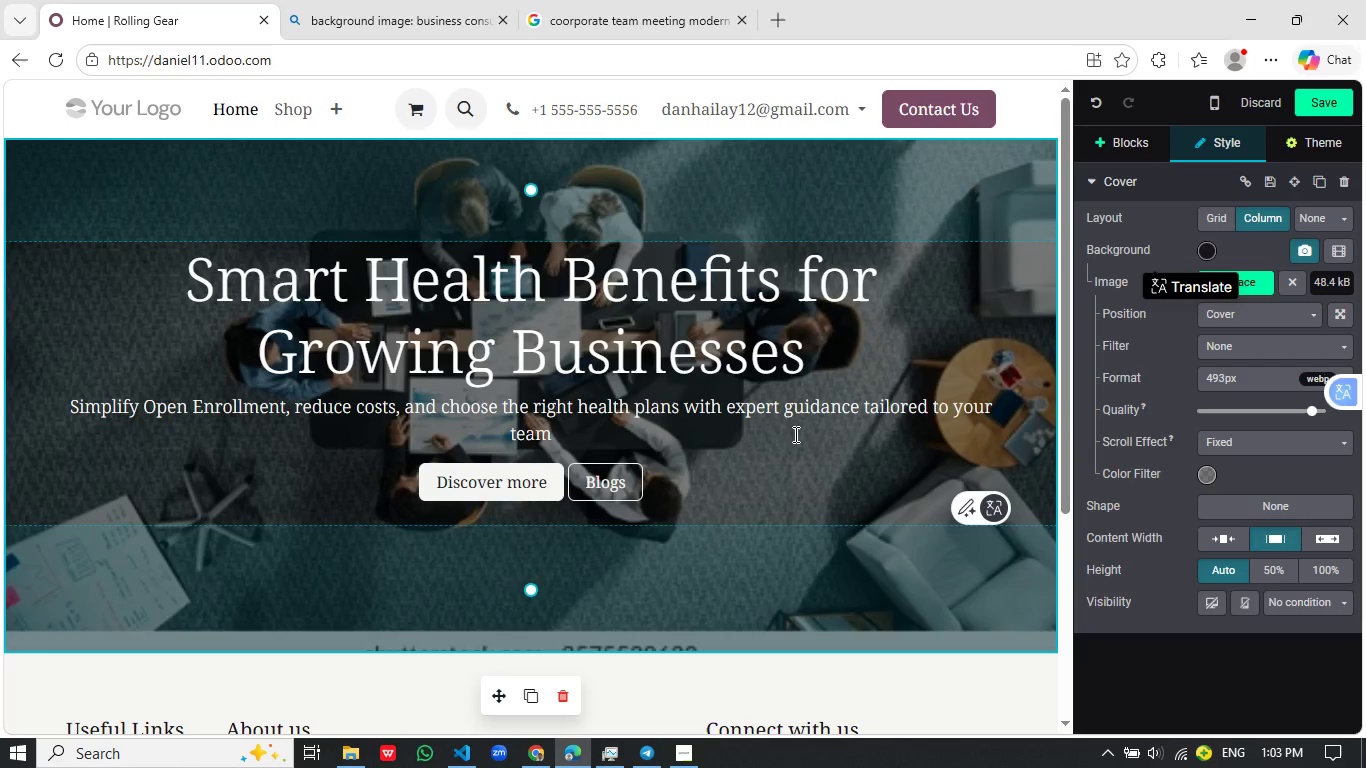 
scroll: coordinate [804, 434], scroll_direction: up, amount: 2.0
 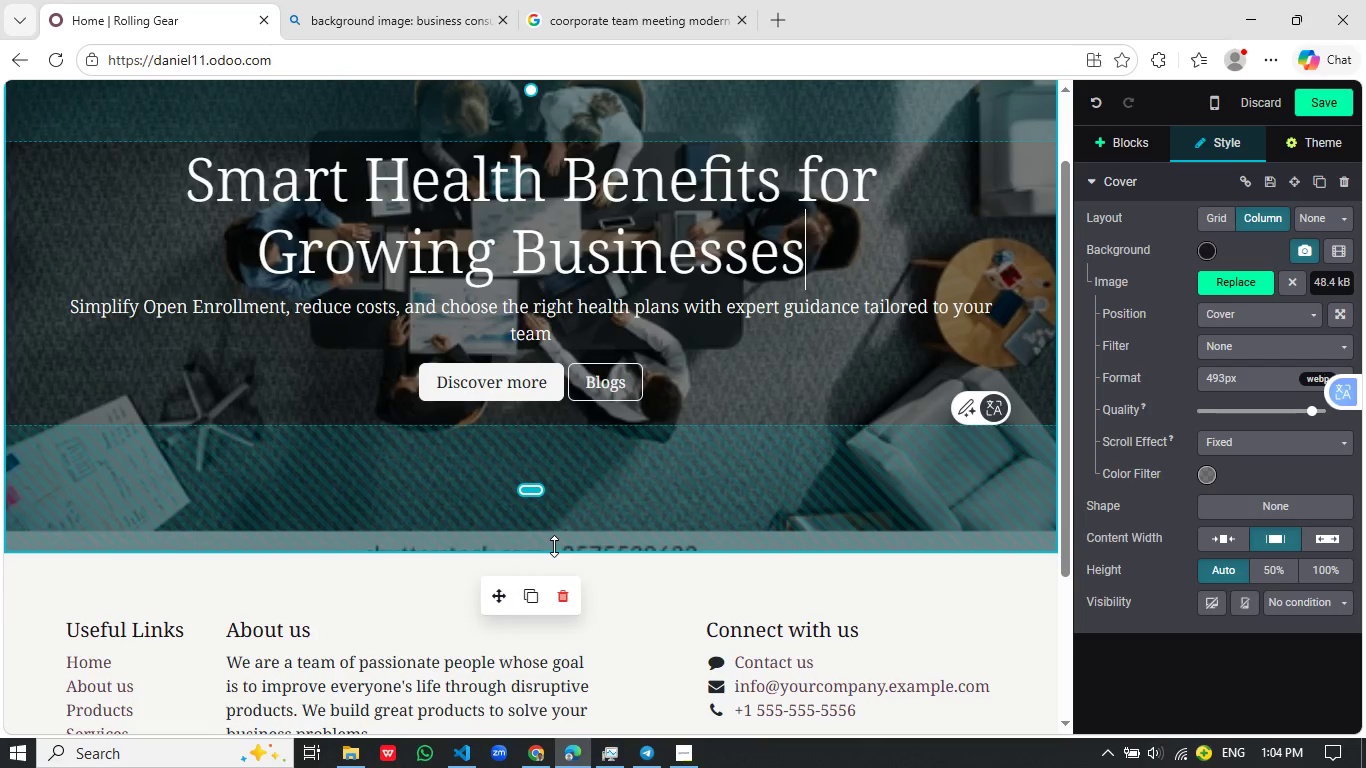 
left_click_drag(start_coordinate=[564, 499], to_coordinate=[763, 484])
 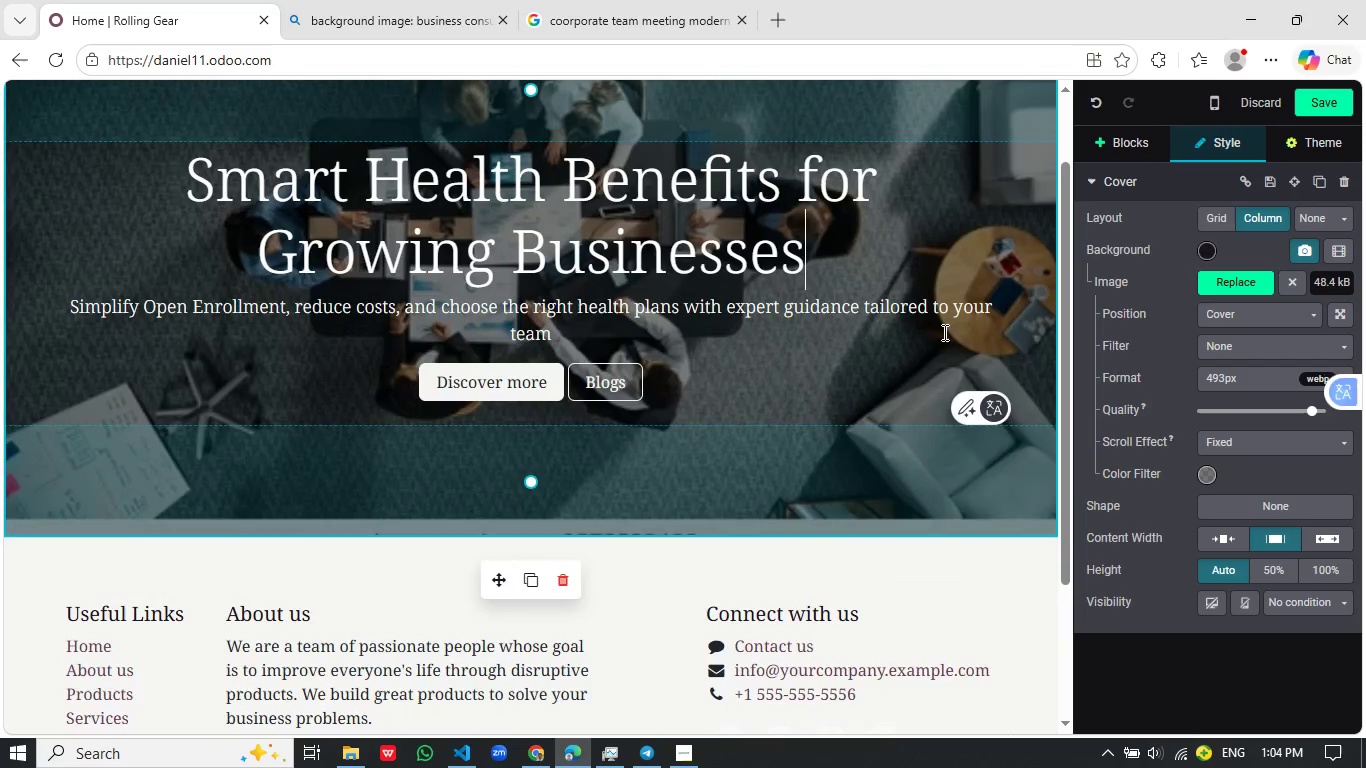 
scroll: coordinate [908, 357], scroll_direction: up, amount: 2.0
 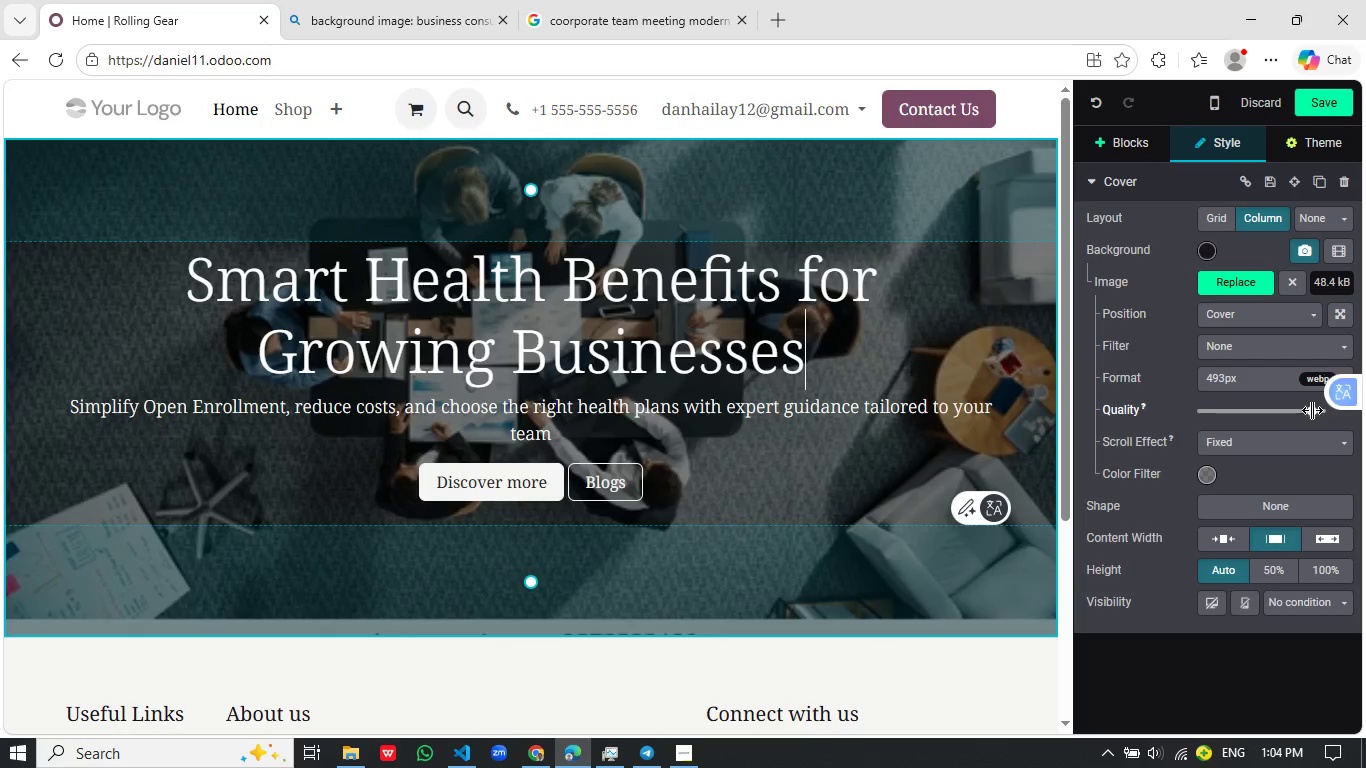 
left_click_drag(start_coordinate=[1313, 410], to_coordinate=[1340, 410])
 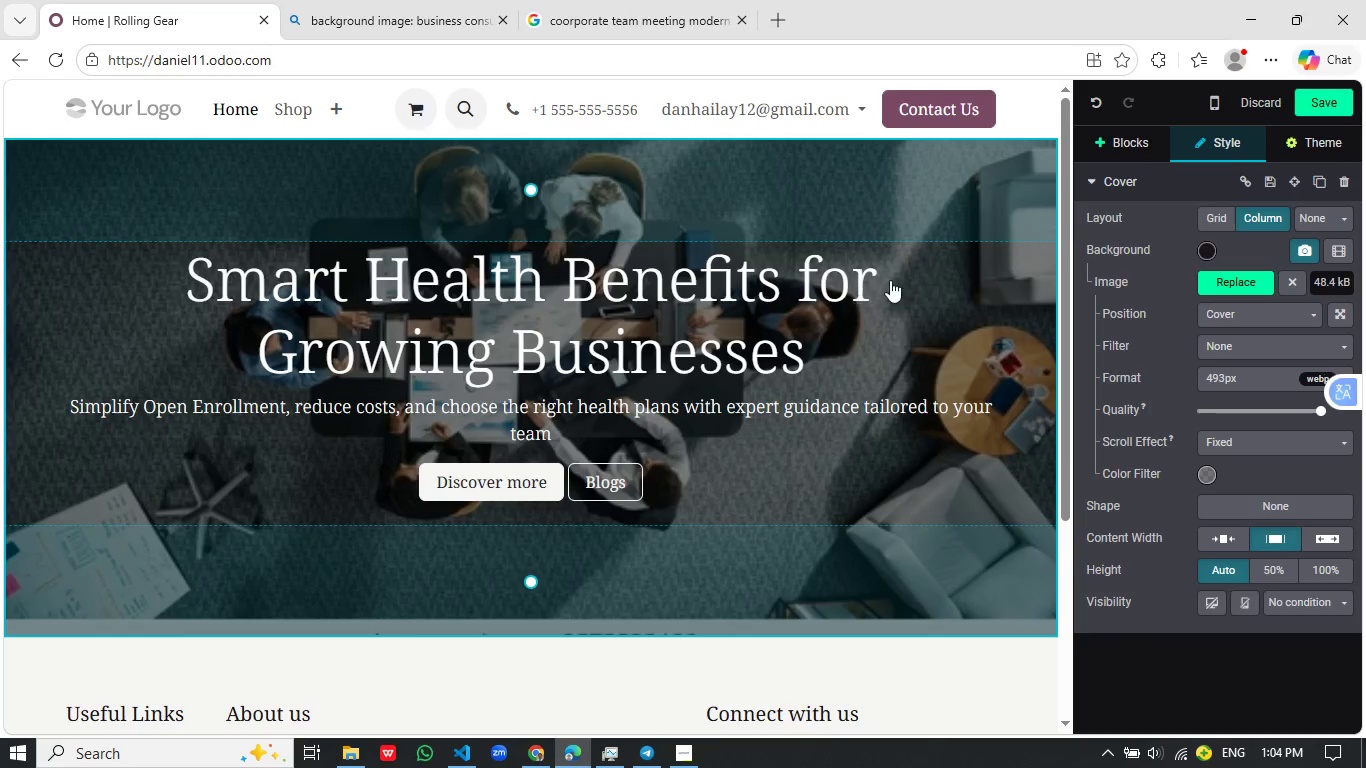 
left_click([1323, 106])
 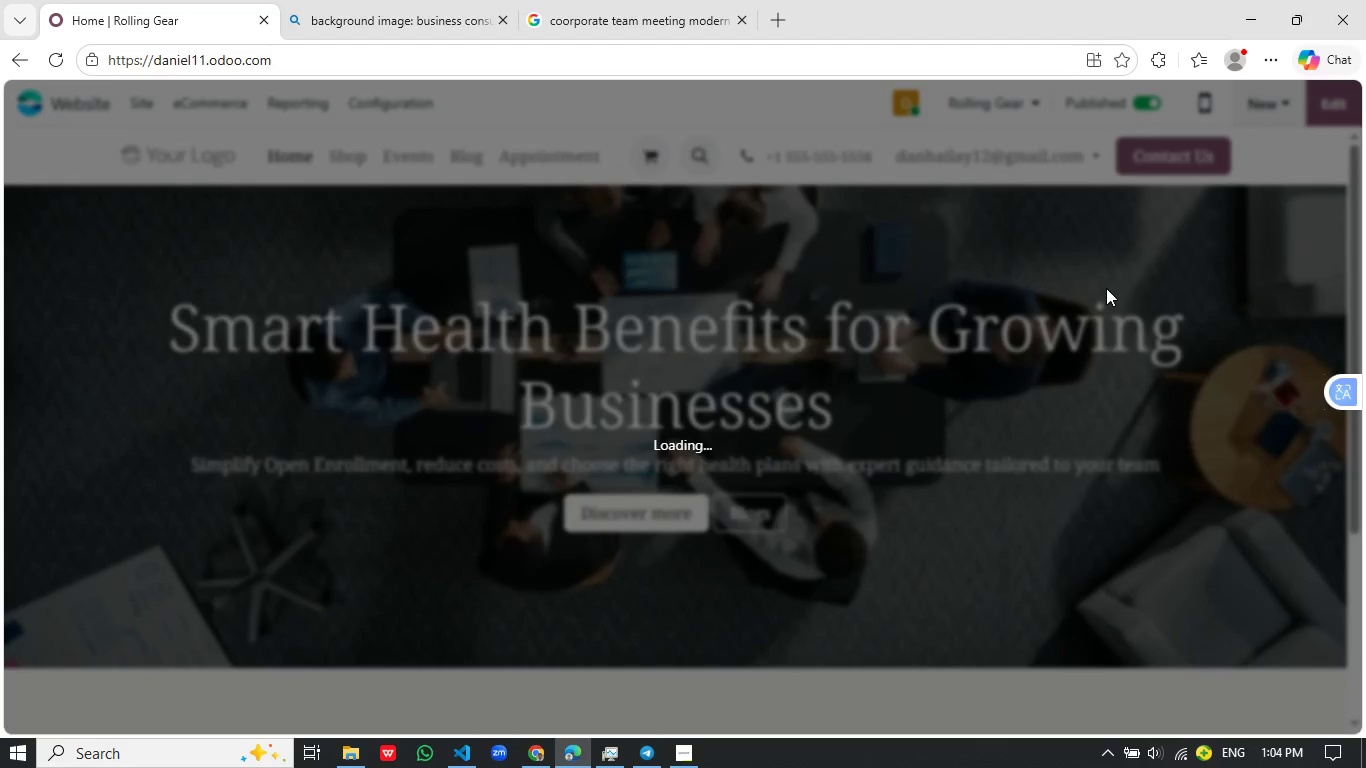 
wait(11.27)
 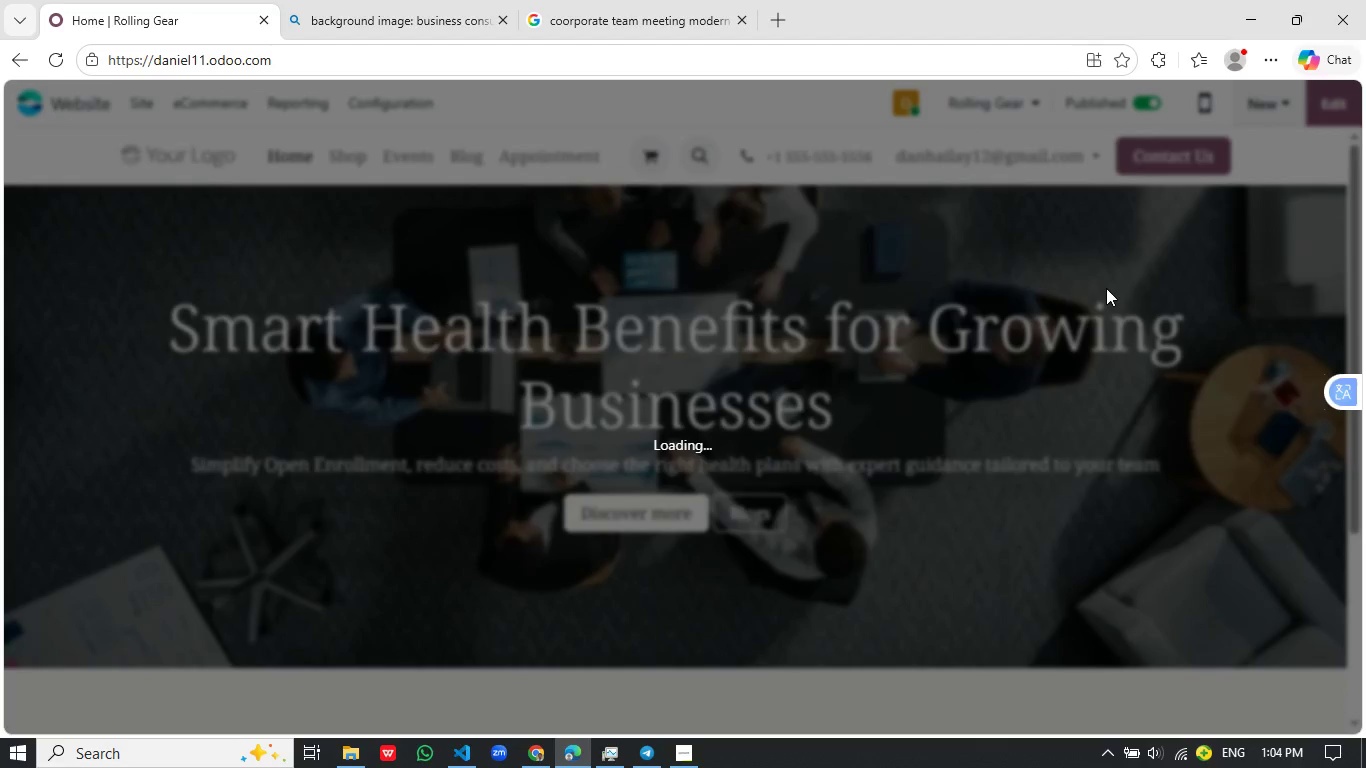 
left_click([476, 163])
 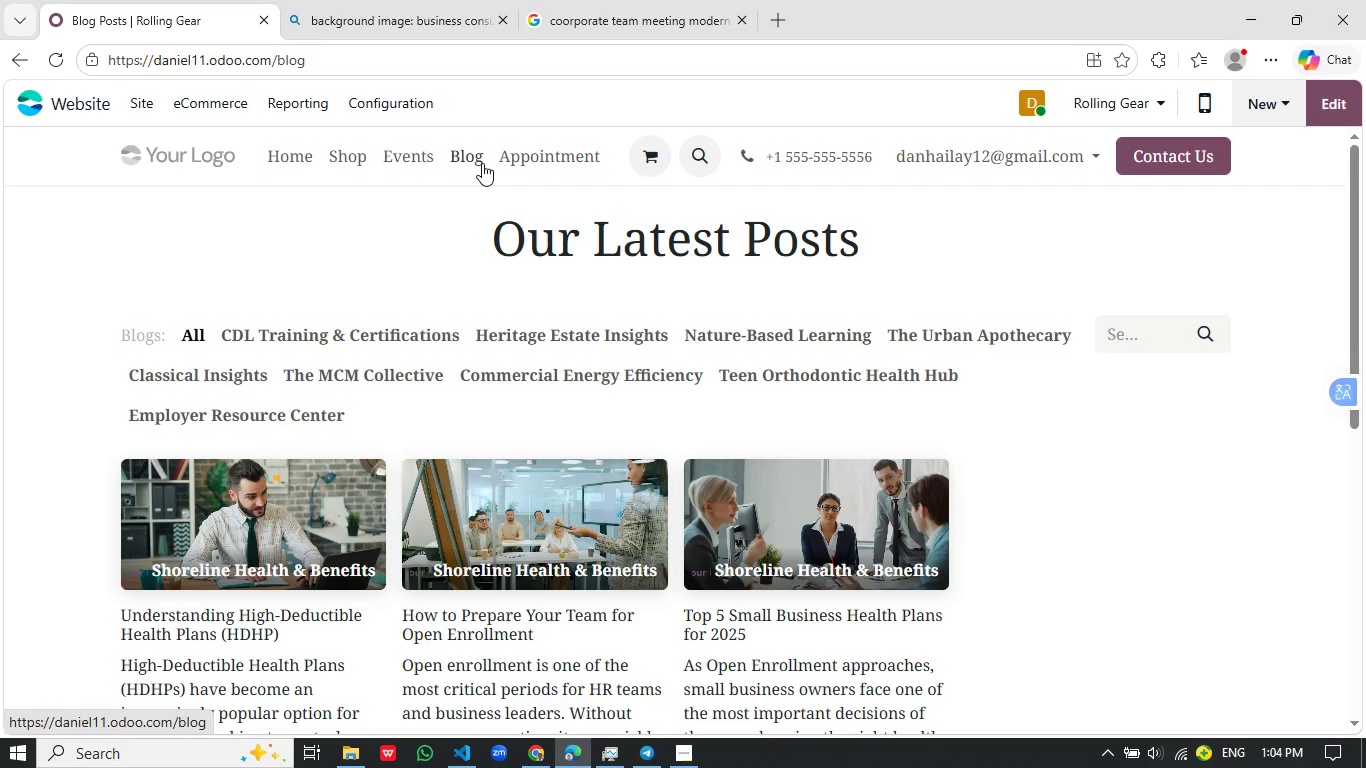 
wait(12.0)
 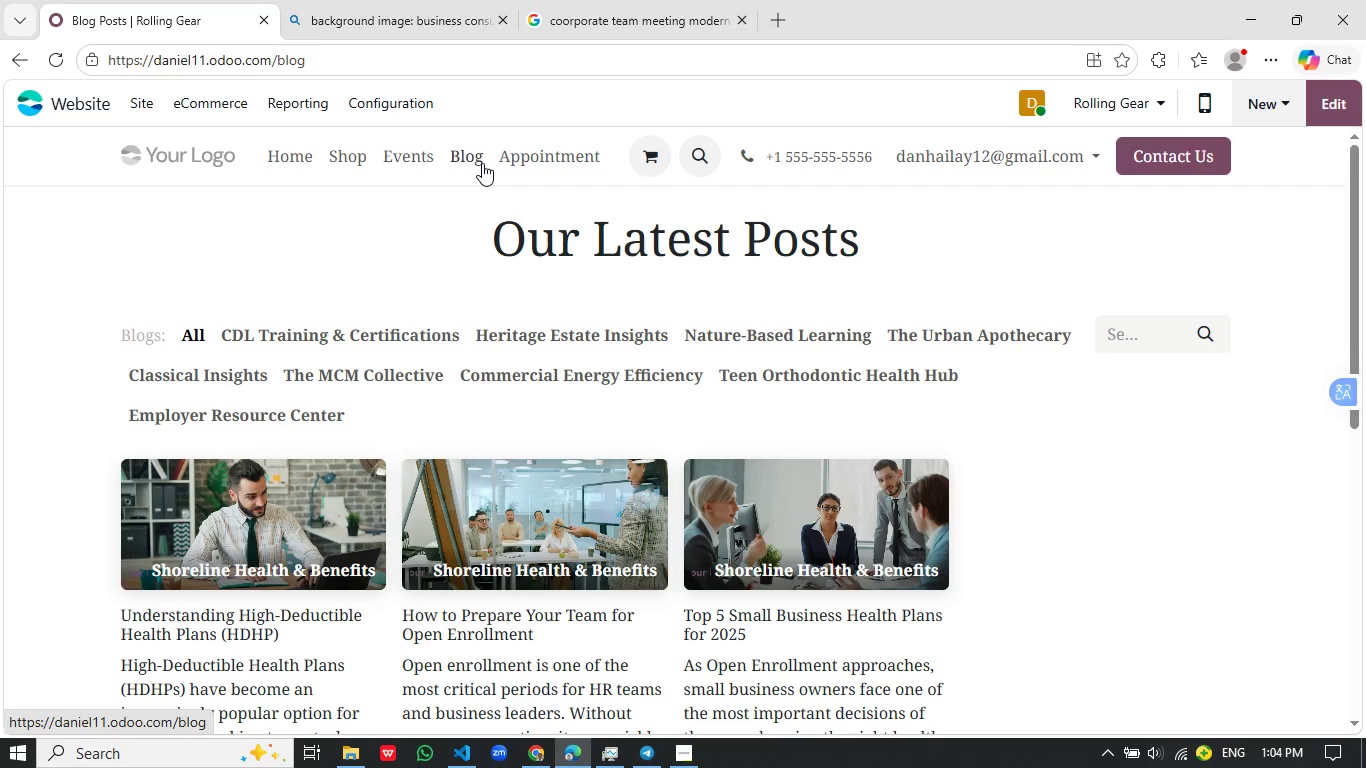 
scroll: coordinate [631, 292], scroll_direction: down, amount: 2.0
 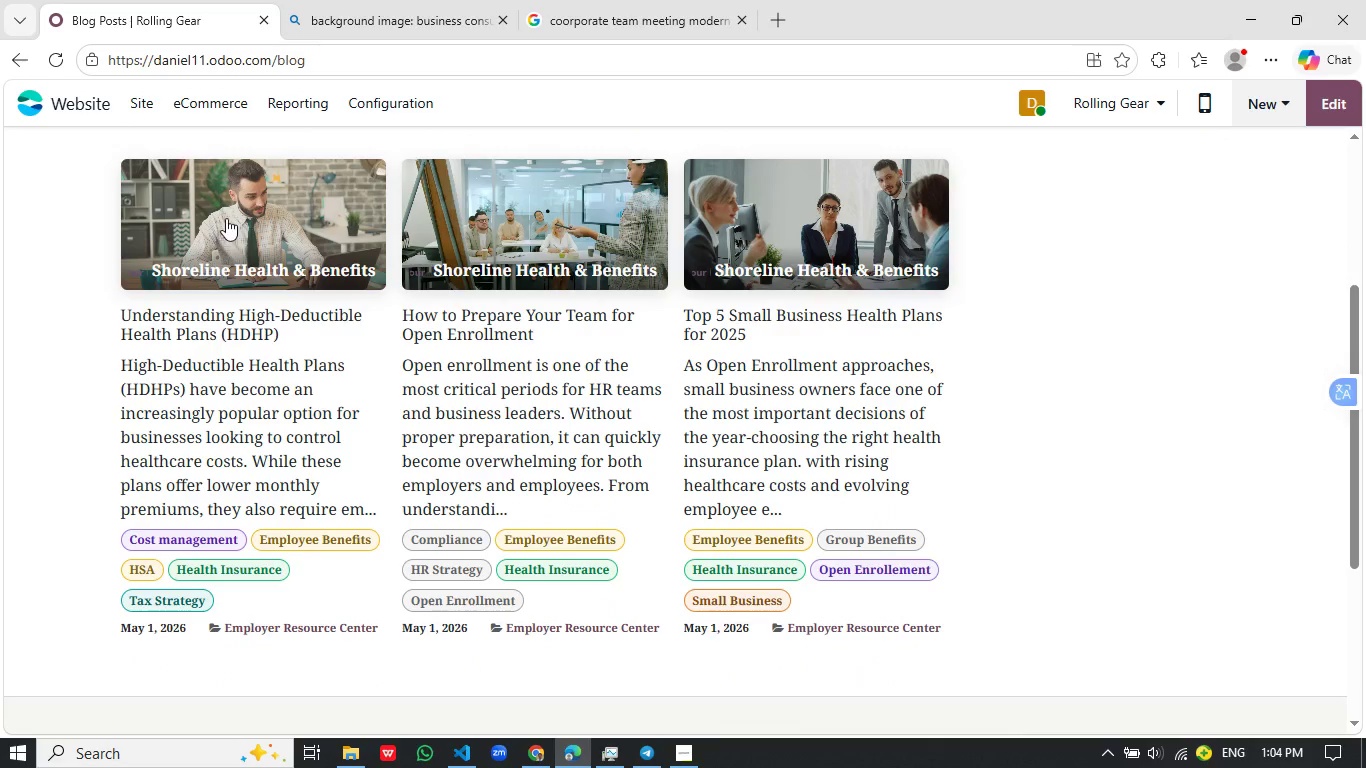 
left_click([226, 218])
 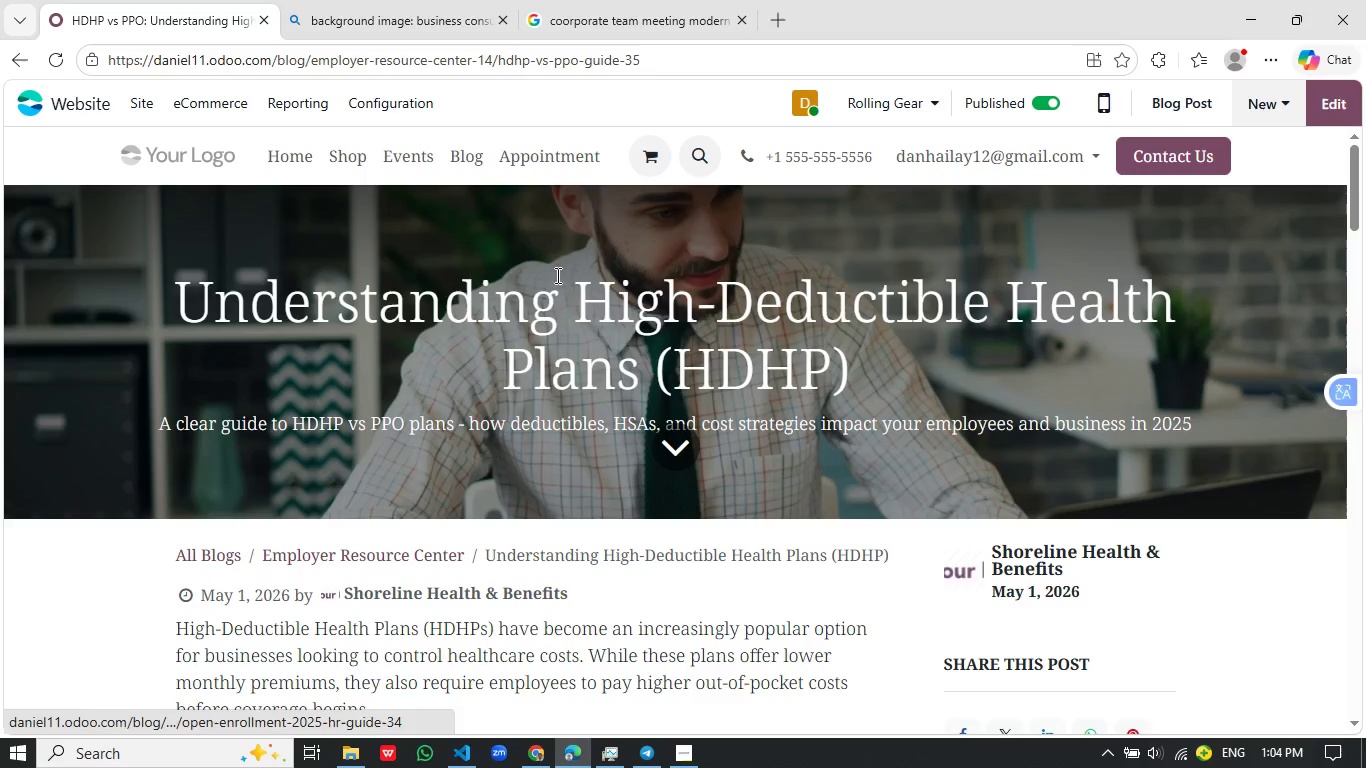 
scroll: coordinate [662, 319], scroll_direction: down, amount: 4.0
 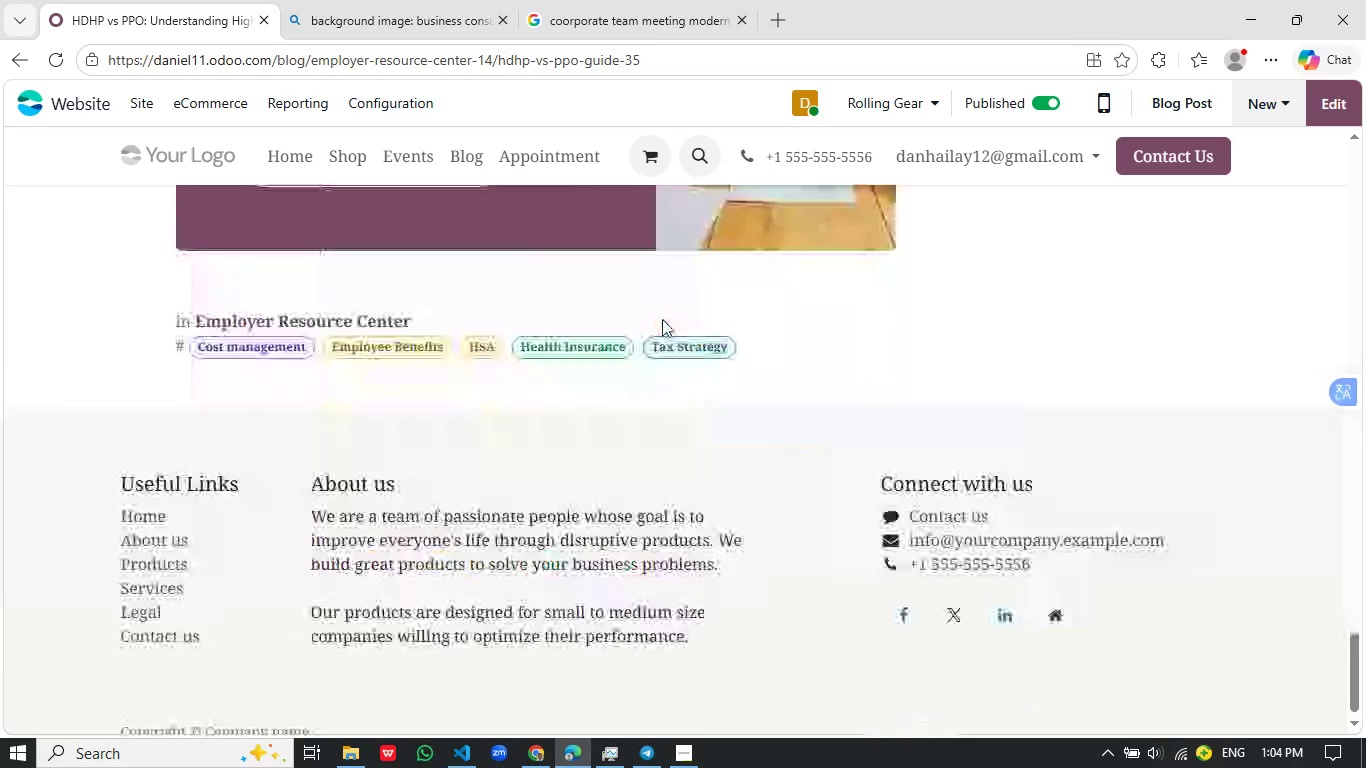 
left_click([342, 552])
 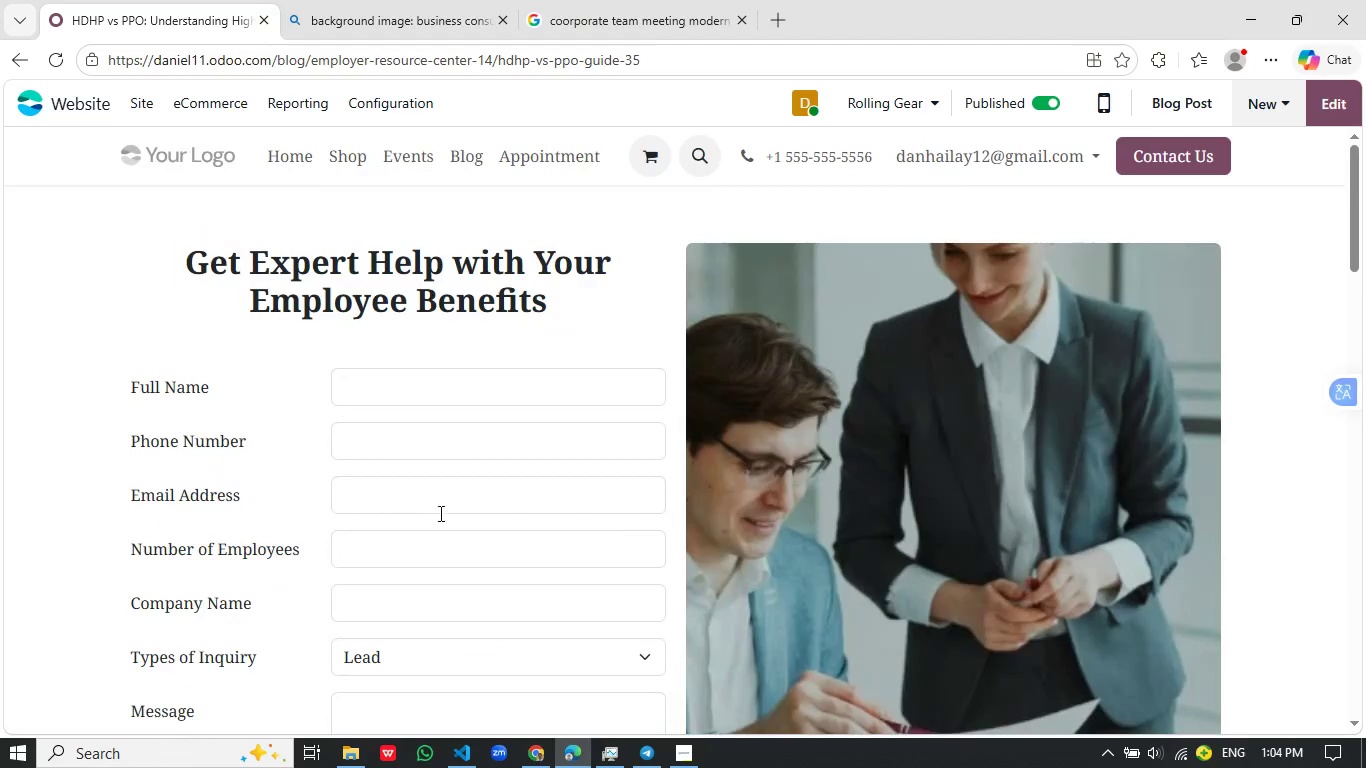 
scroll: coordinate [626, 528], scroll_direction: down, amount: 1.0
 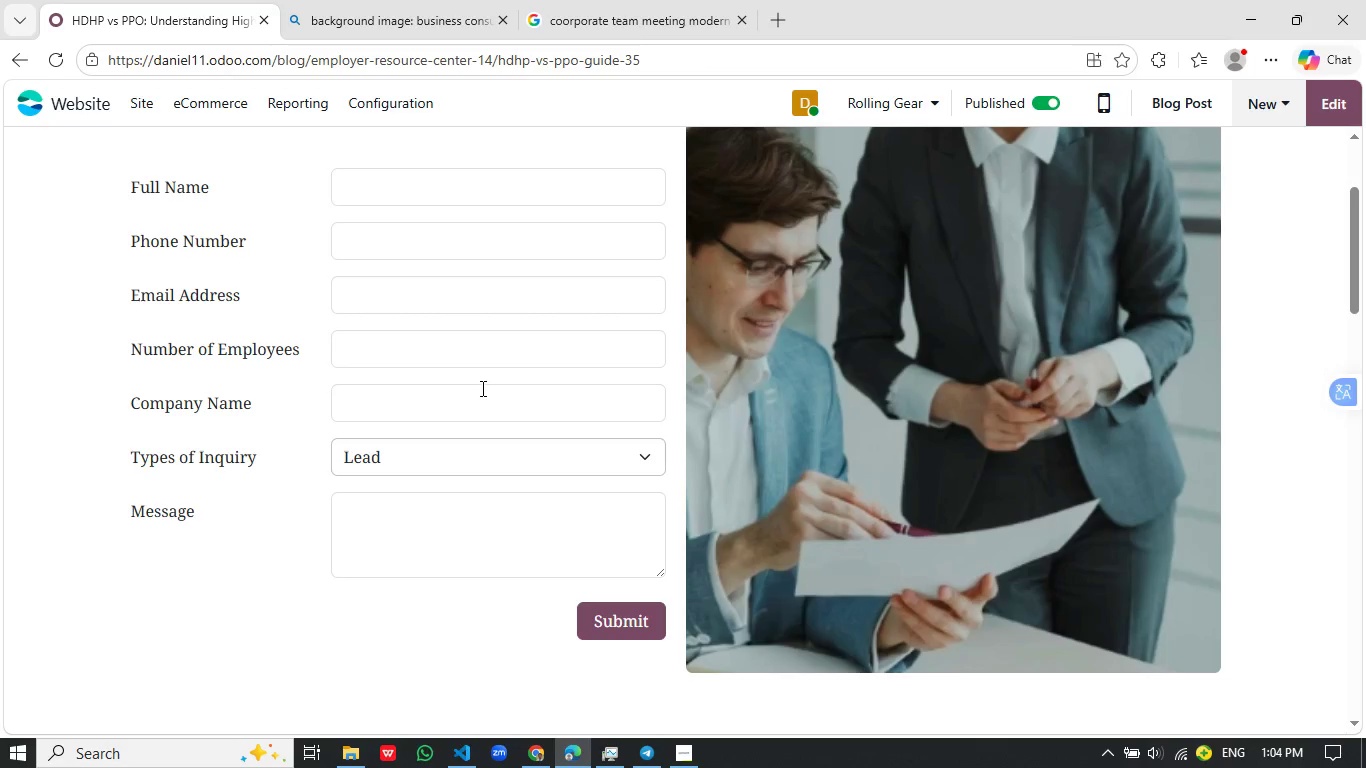 
scroll: coordinate [445, 296], scroll_direction: up, amount: 1.0
 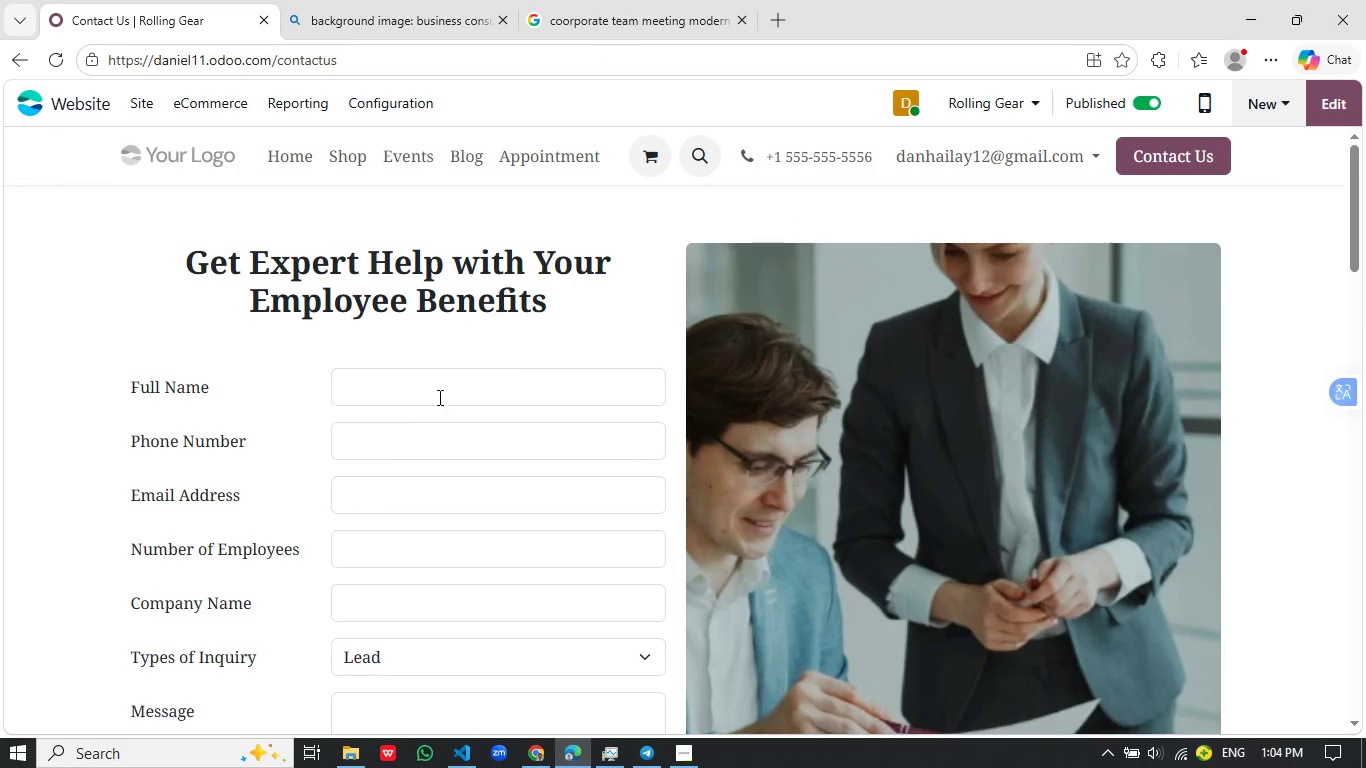 
left_click([442, 394])
 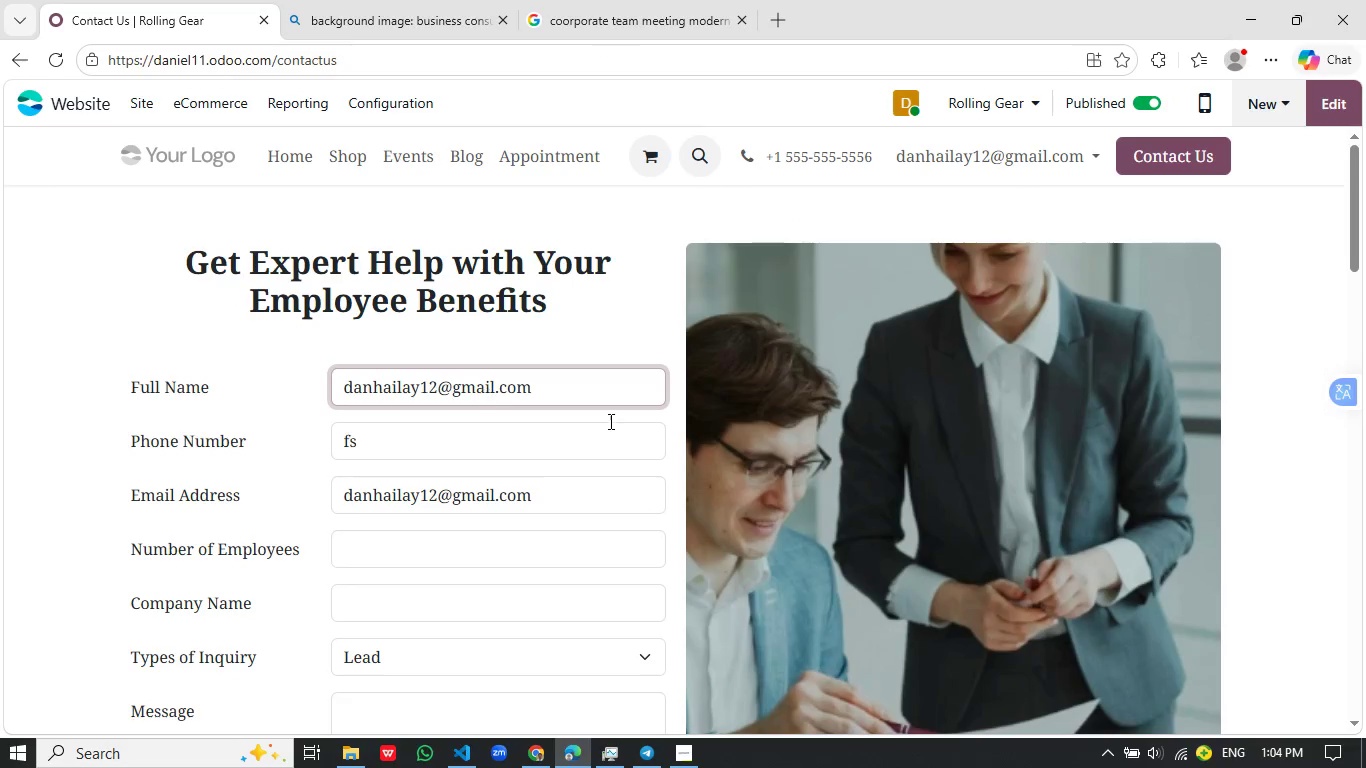 
left_click_drag(start_coordinate=[552, 395], to_coordinate=[296, 386])
 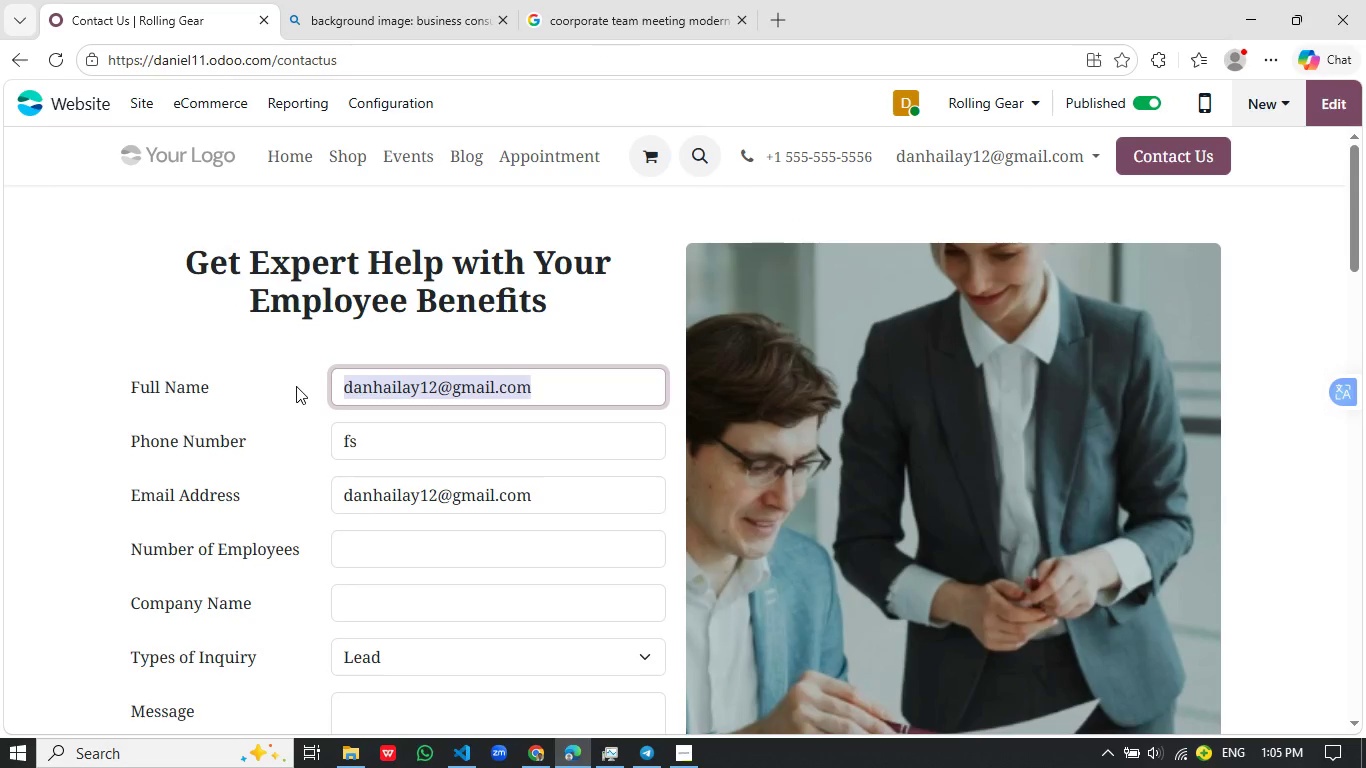 
type(ABe)
key(Backspace)
key(Backspace)
type(e)
key(Backspace)
type(bel T)
 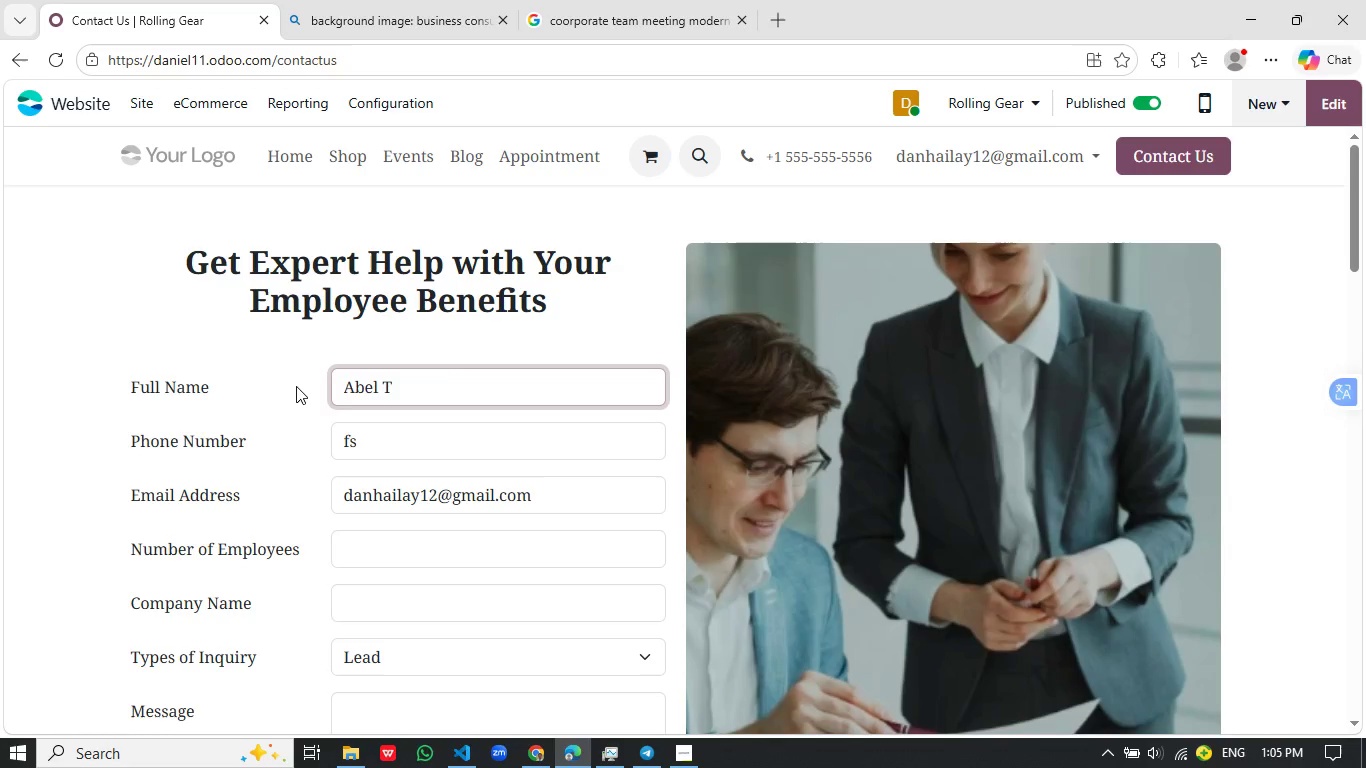 
left_click_drag(start_coordinate=[369, 435], to_coordinate=[330, 441])
 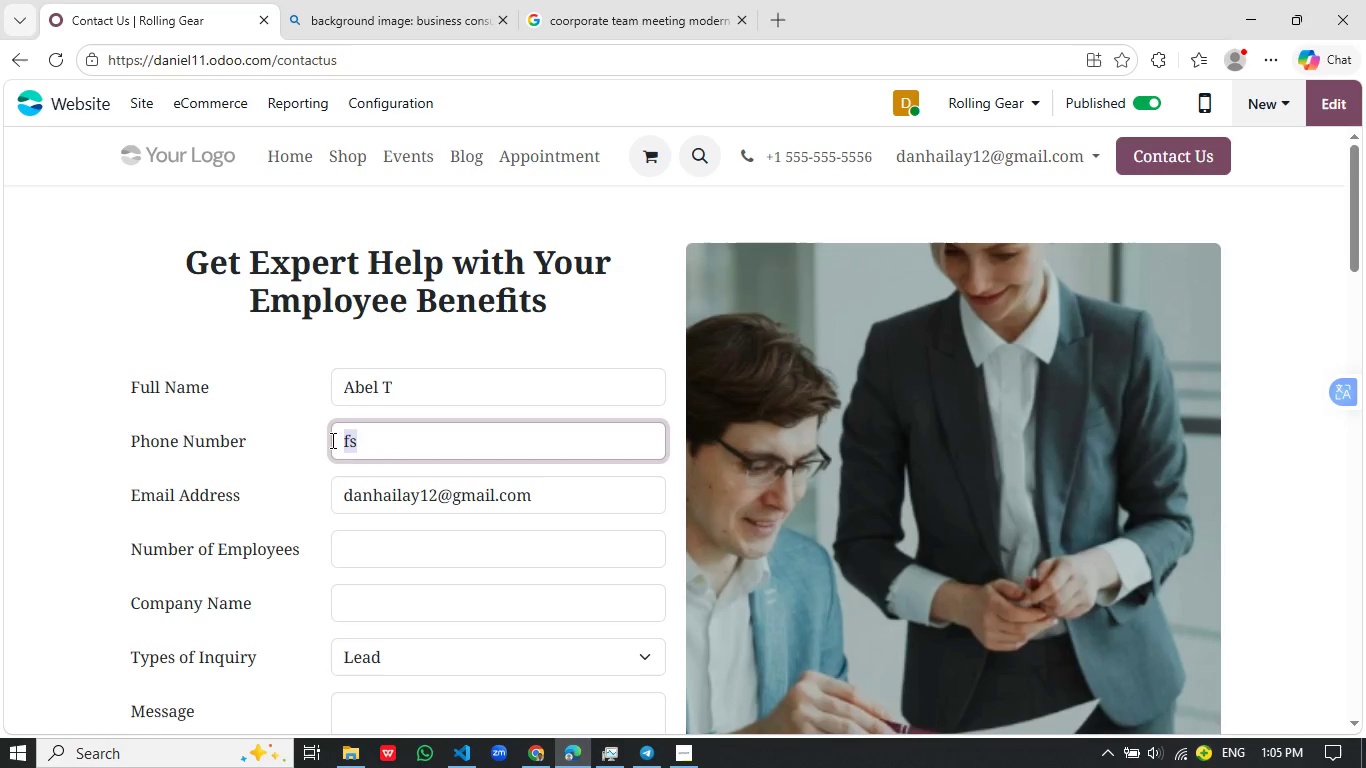 
type(+@51)
key(Tab)
 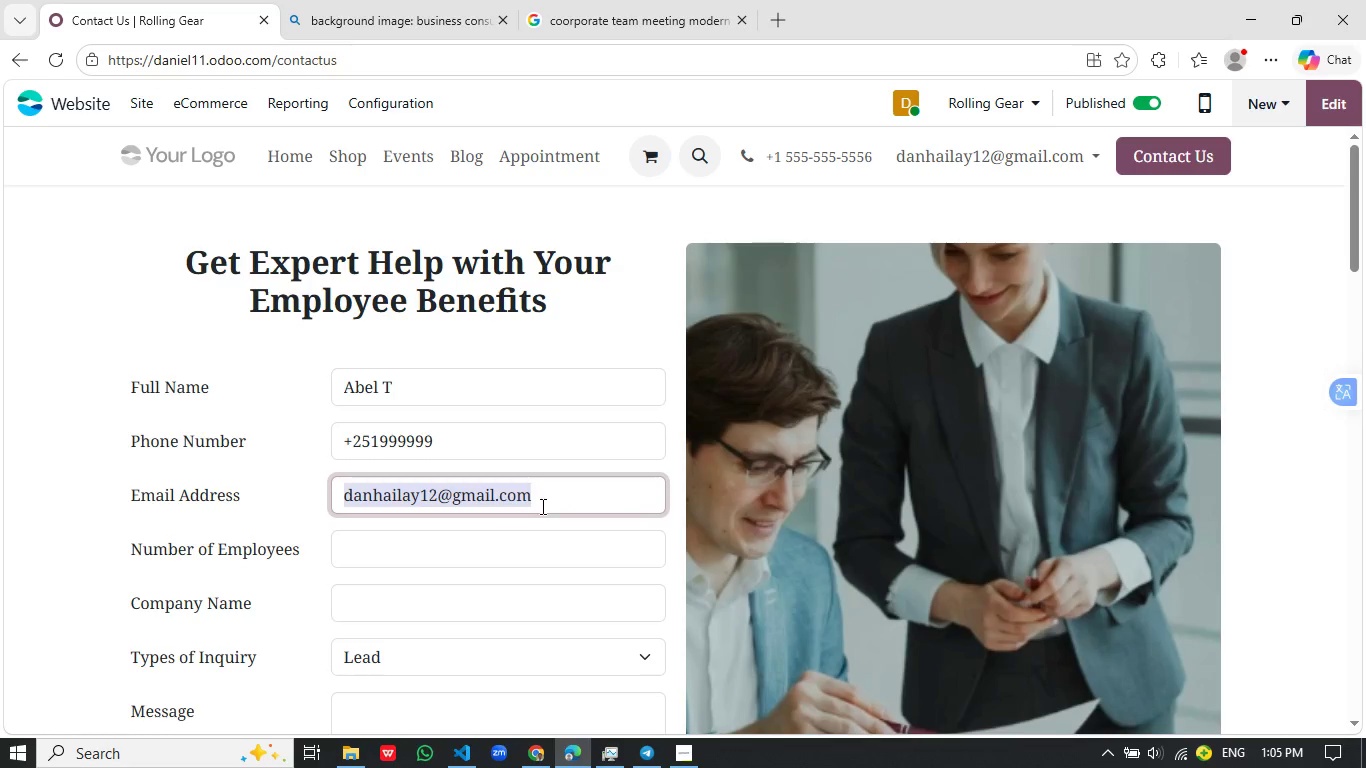 
type(abel)
 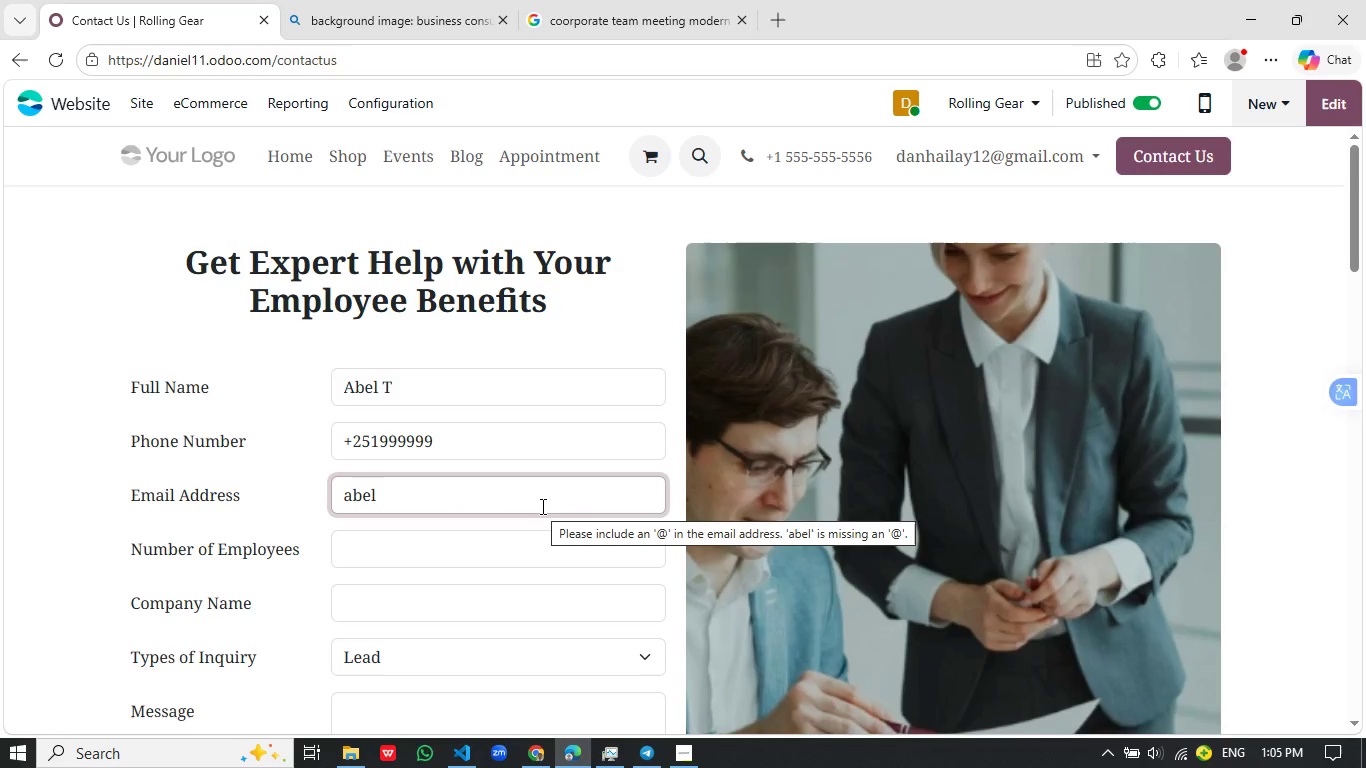 
type(t2gmail.com)
 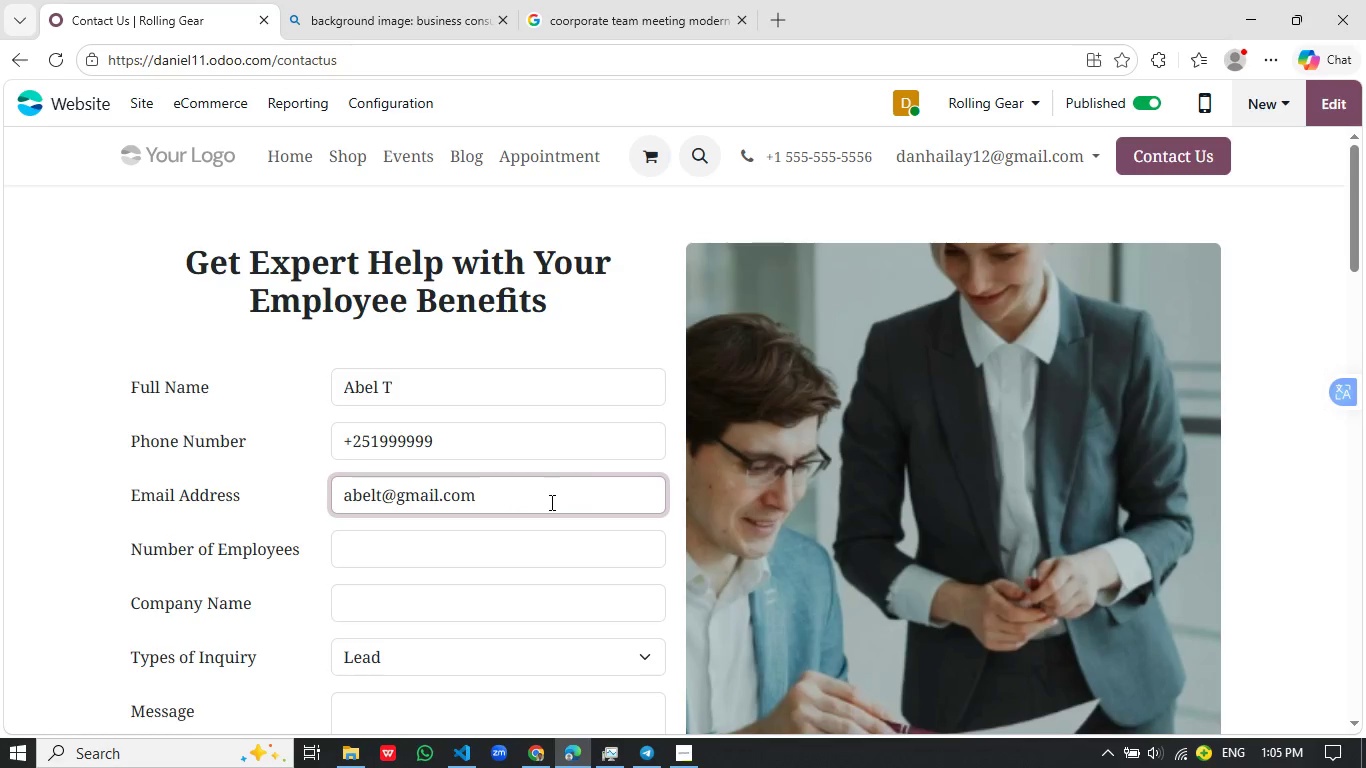 
left_click([401, 608])
 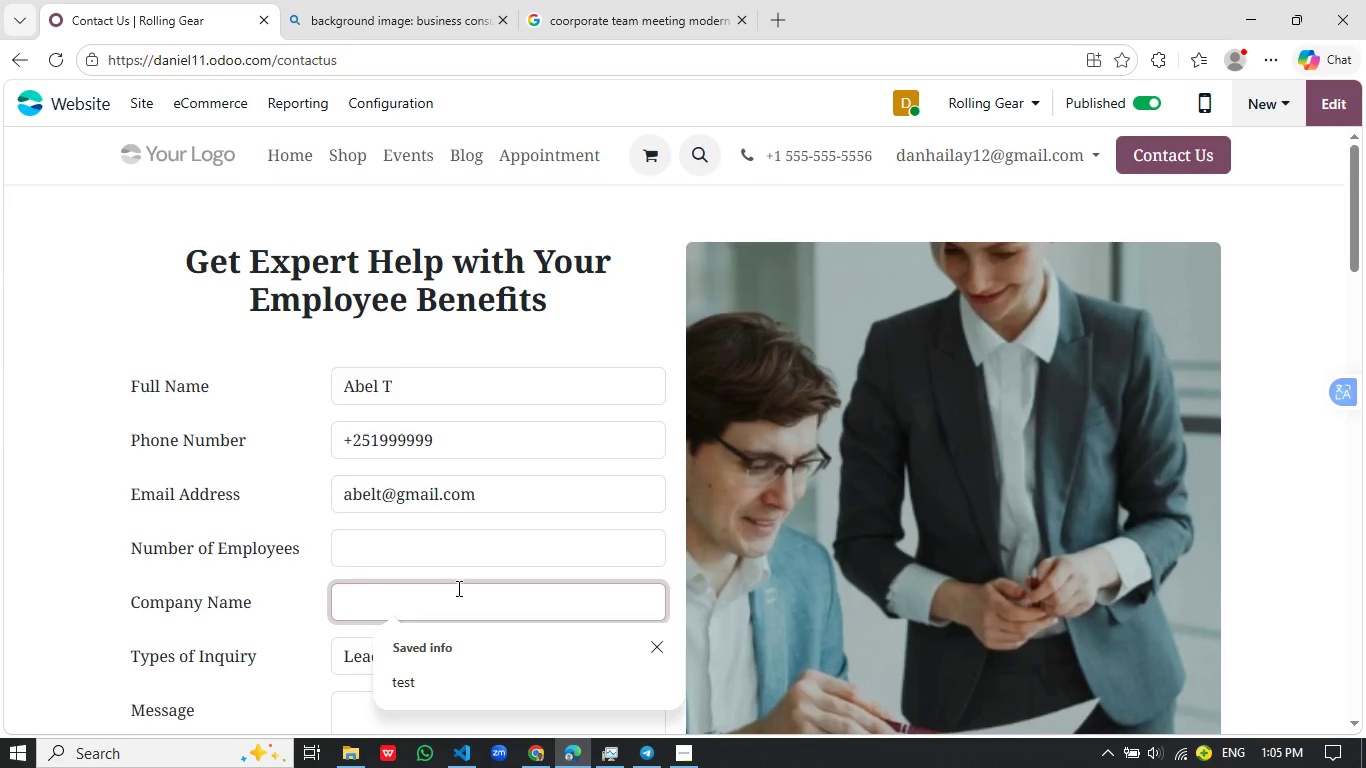 
scroll: coordinate [457, 588], scroll_direction: none, amount: 0.0
 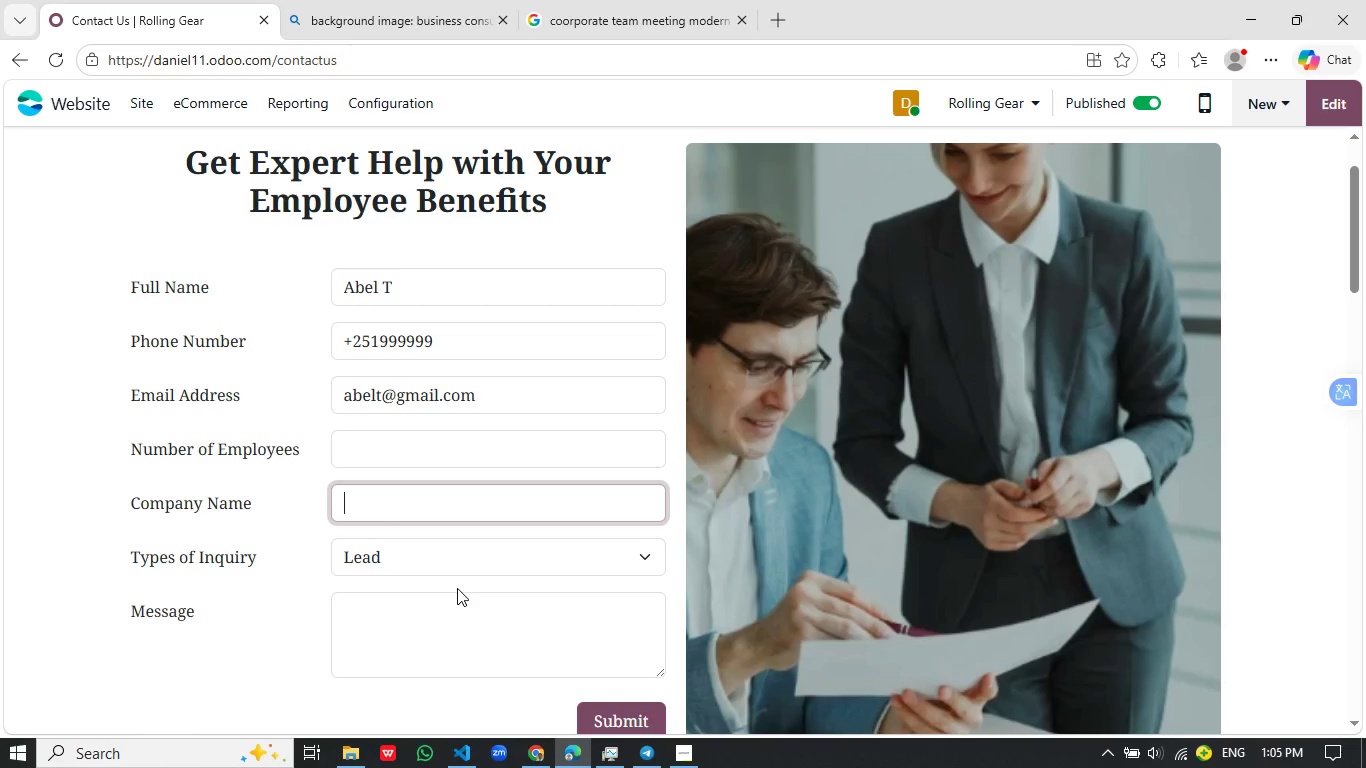 
type(t)
key(Backspace)
key(Backspace)
key(Backspace)
type(AT)
 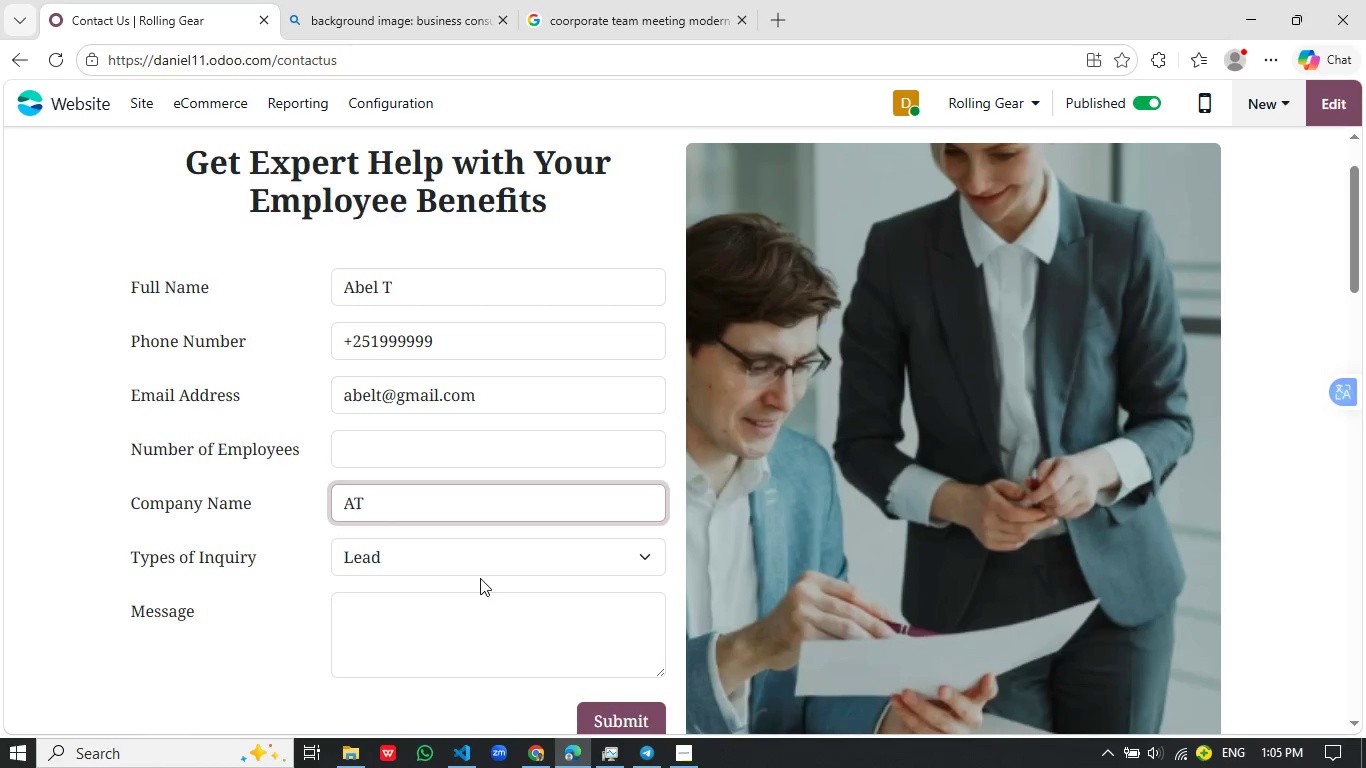 
left_click([647, 619])
 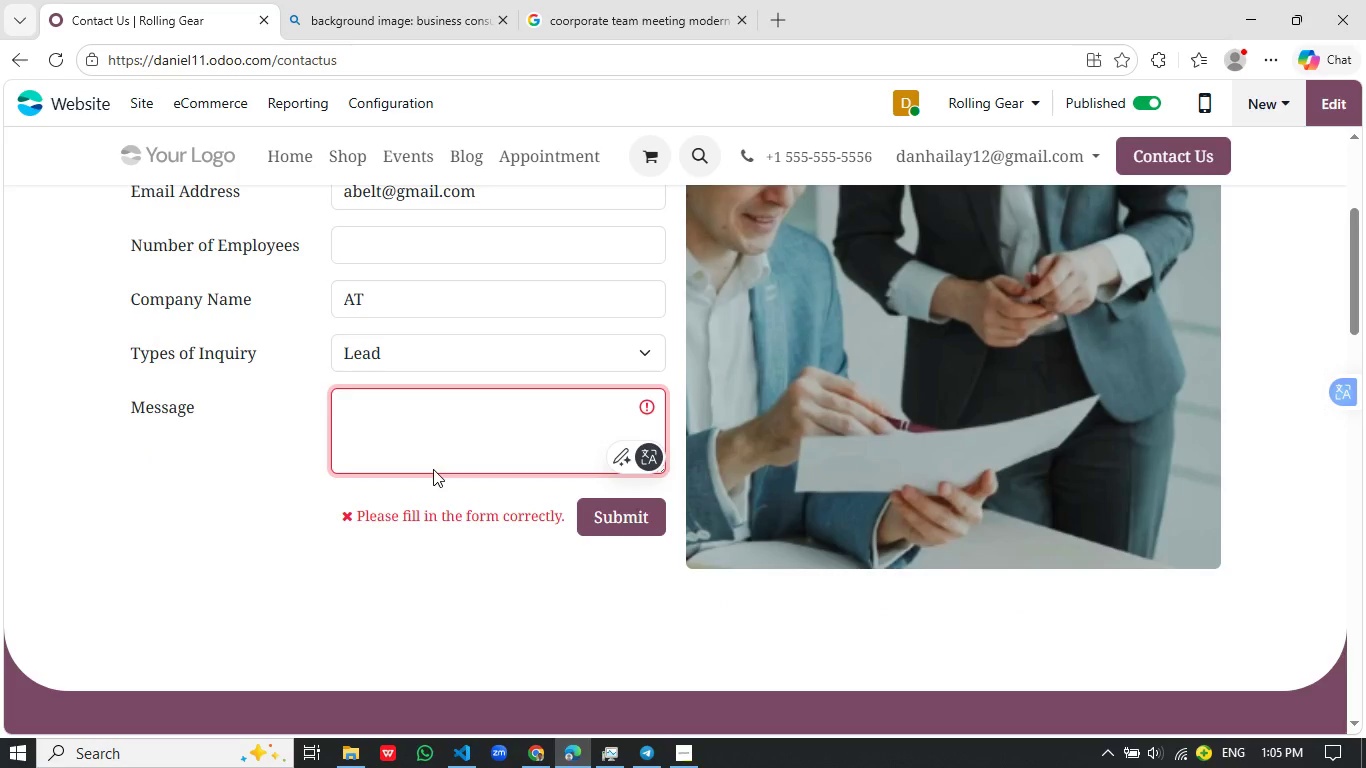 
scroll: coordinate [539, 625], scroll_direction: down, amount: 1.0
 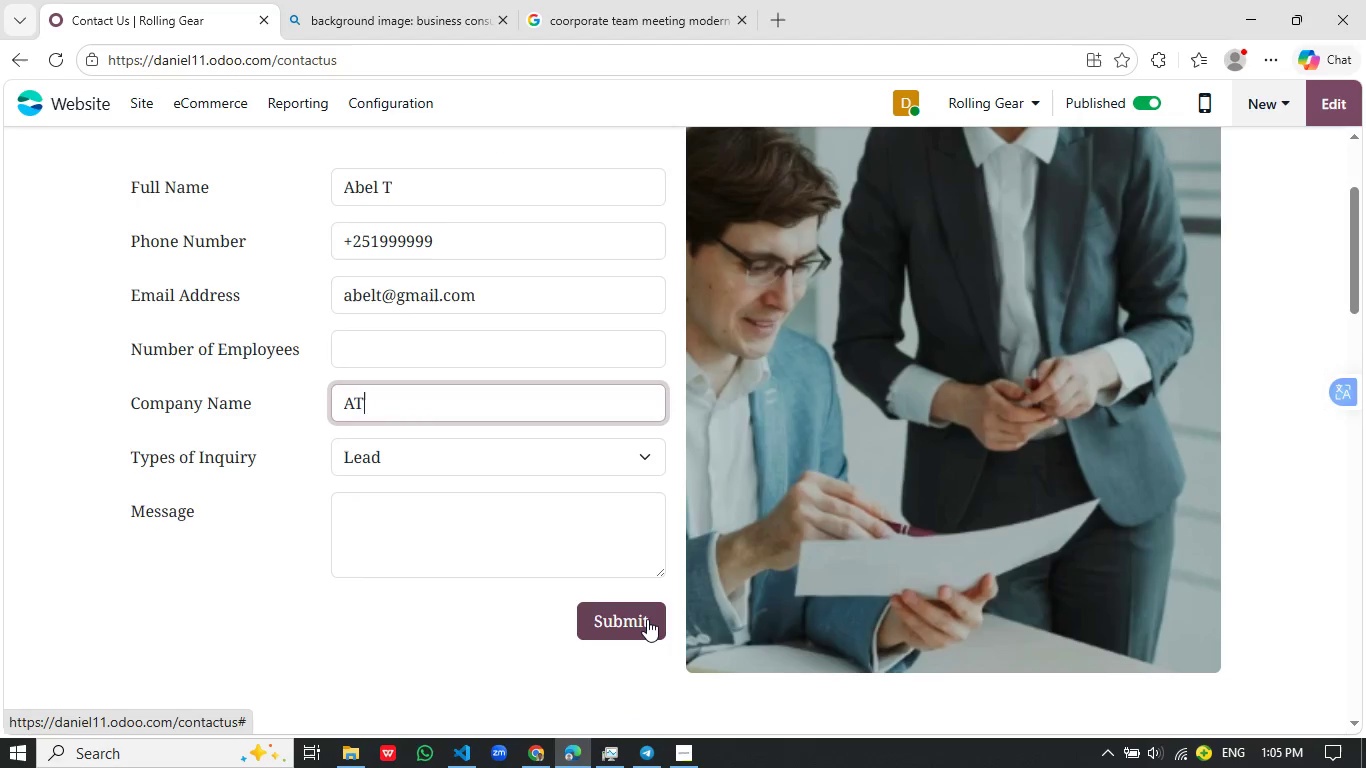 
left_click([430, 427])
 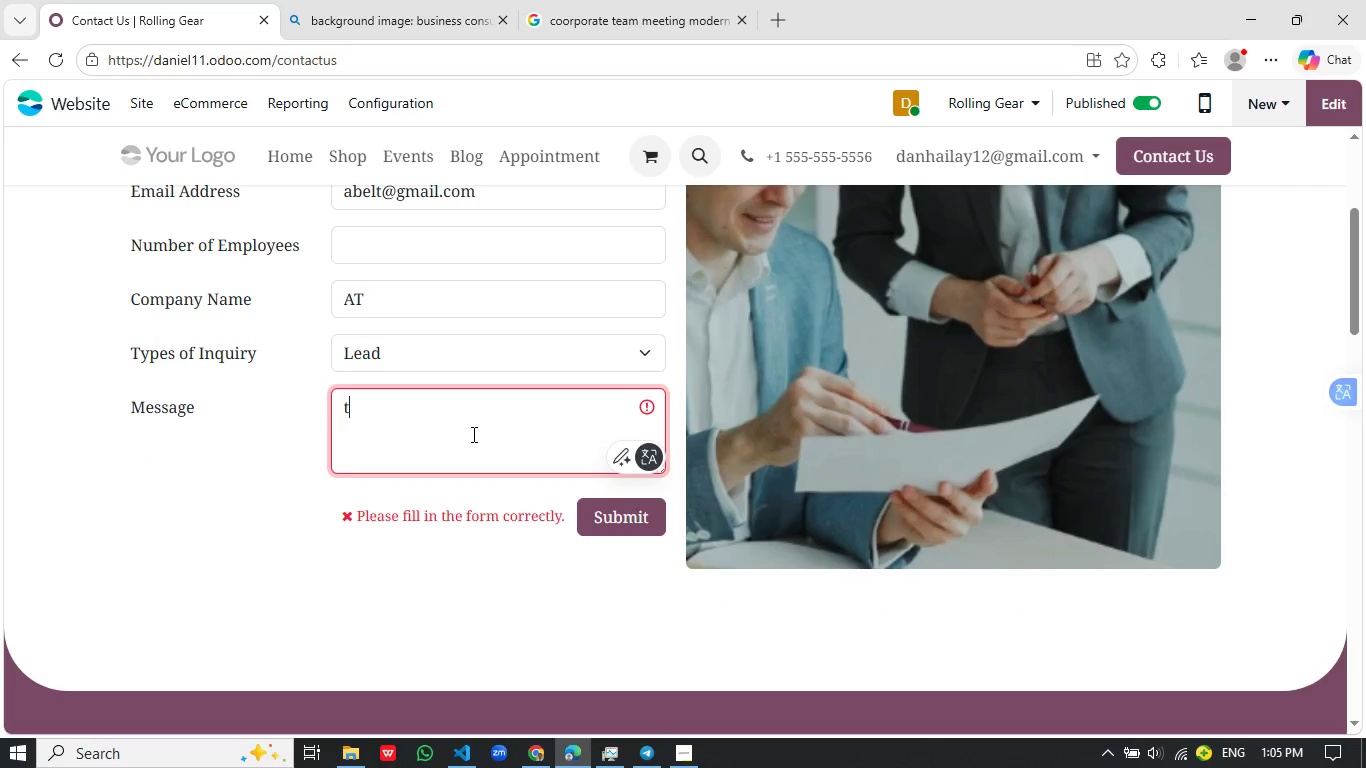 
type(test)
 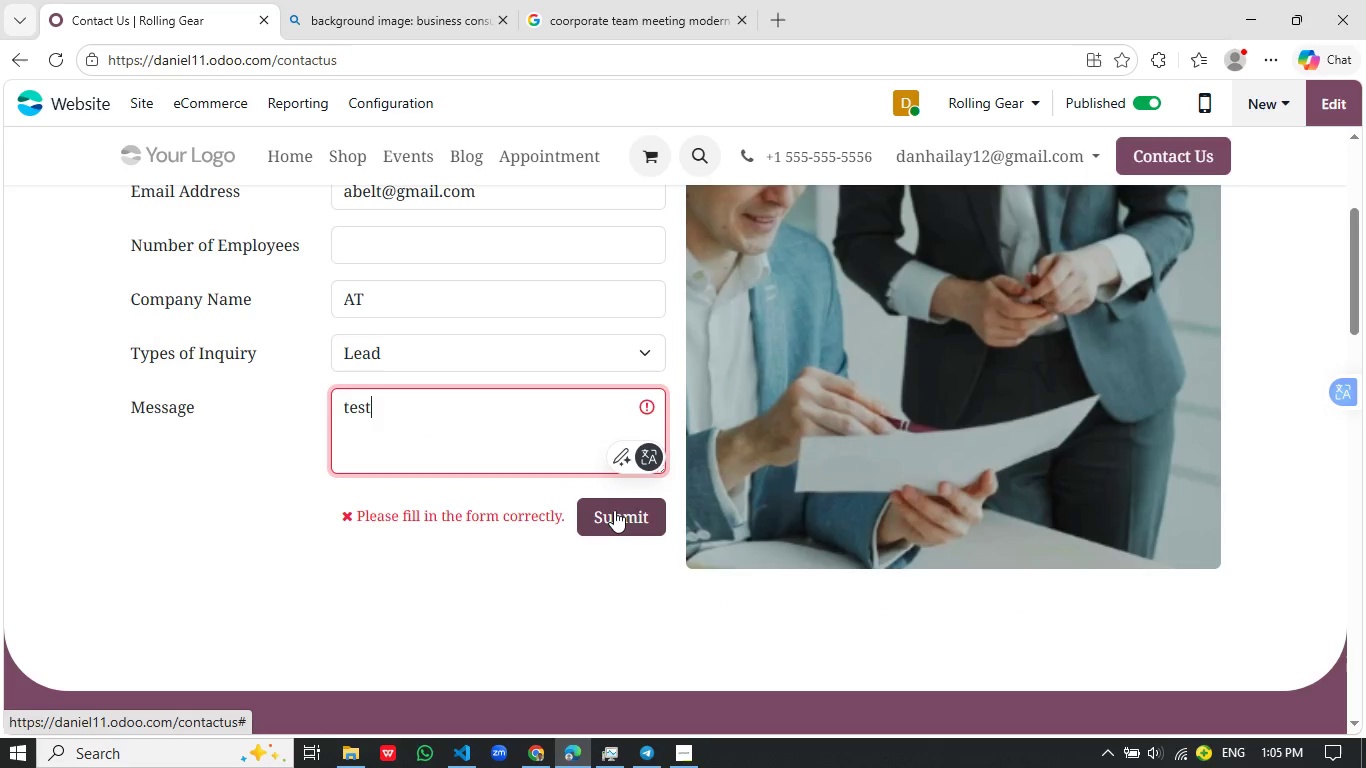 
left_click([614, 510])
 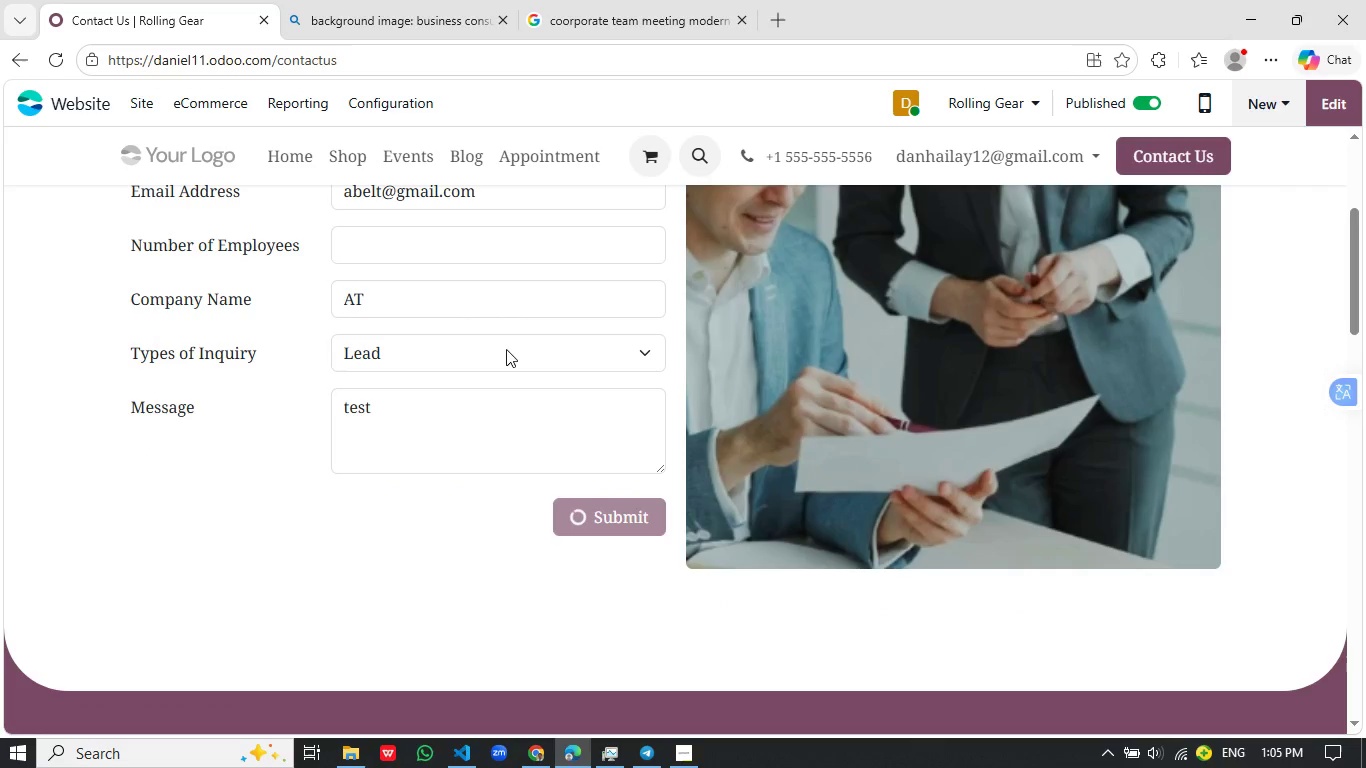 
left_click([473, 345])
 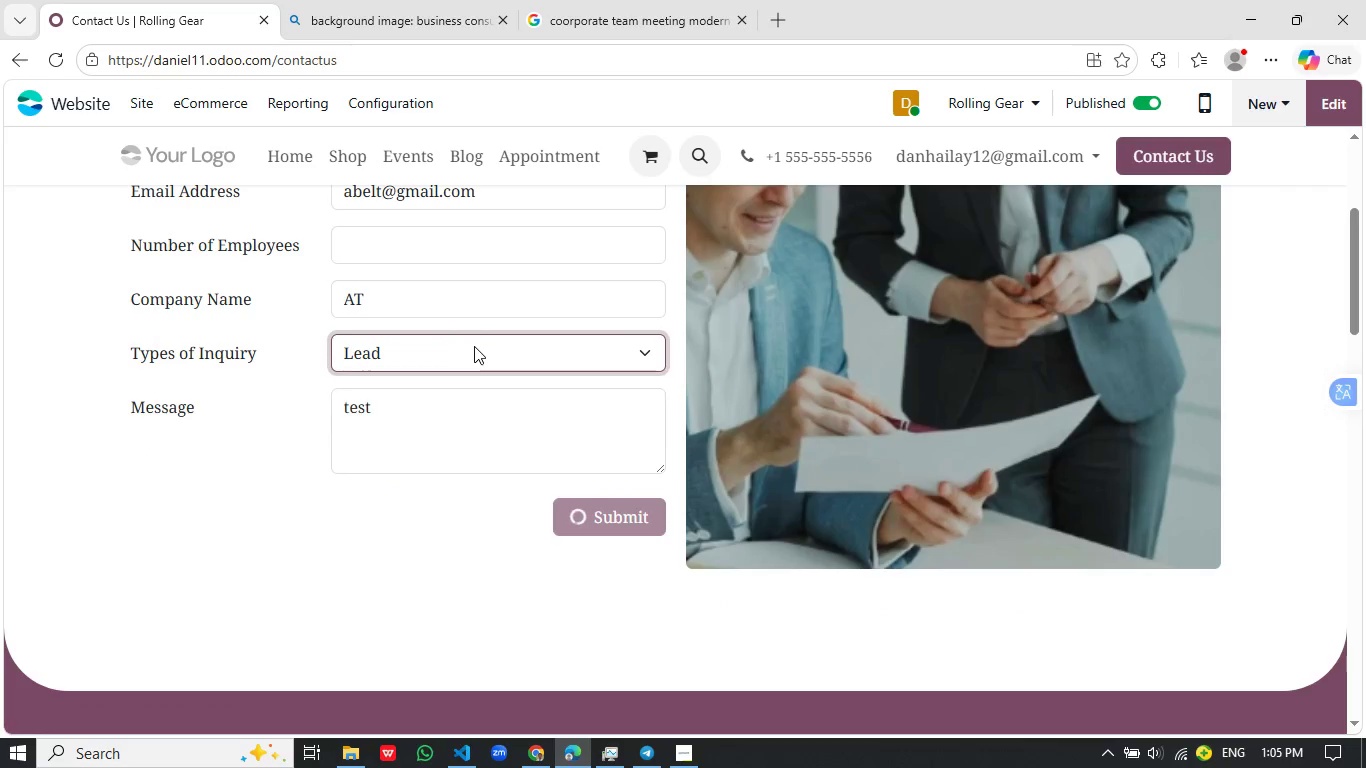 
left_click([474, 346])
 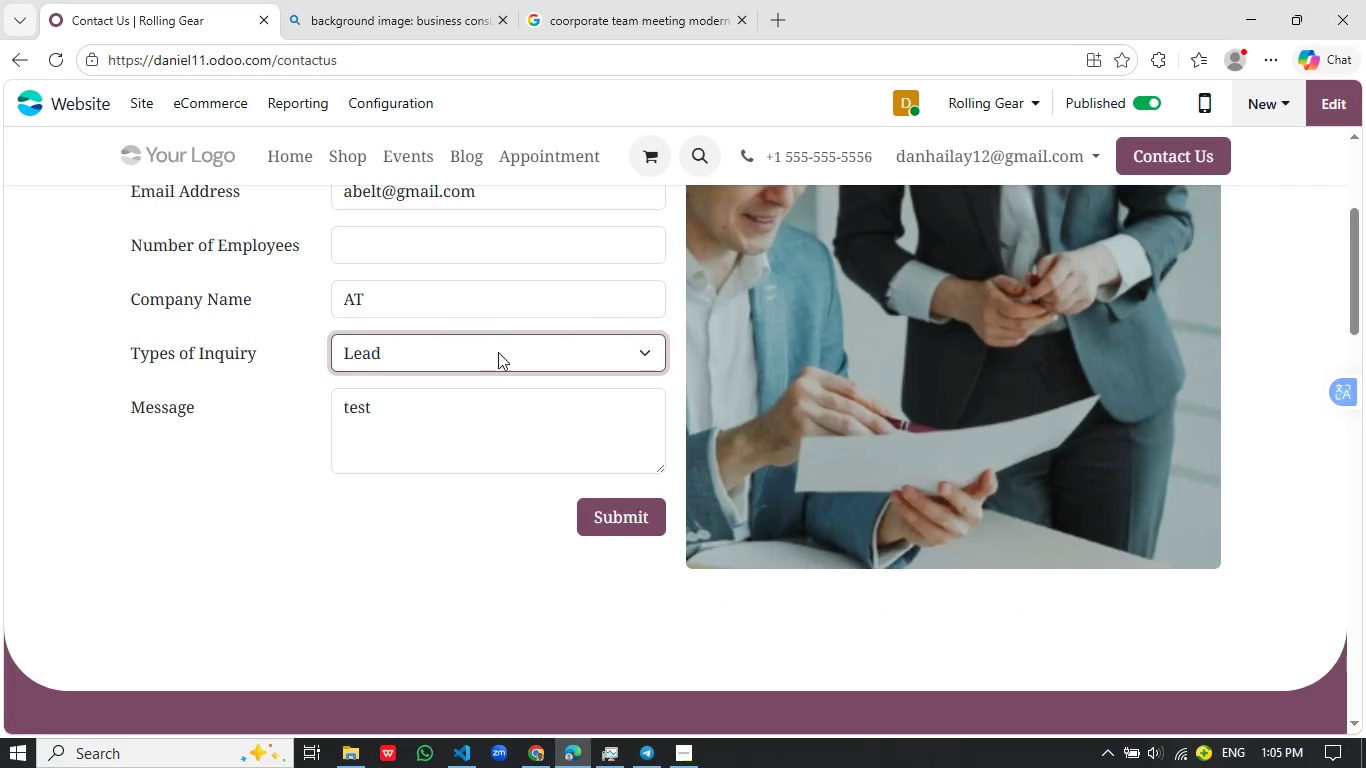 
wait(5.2)
 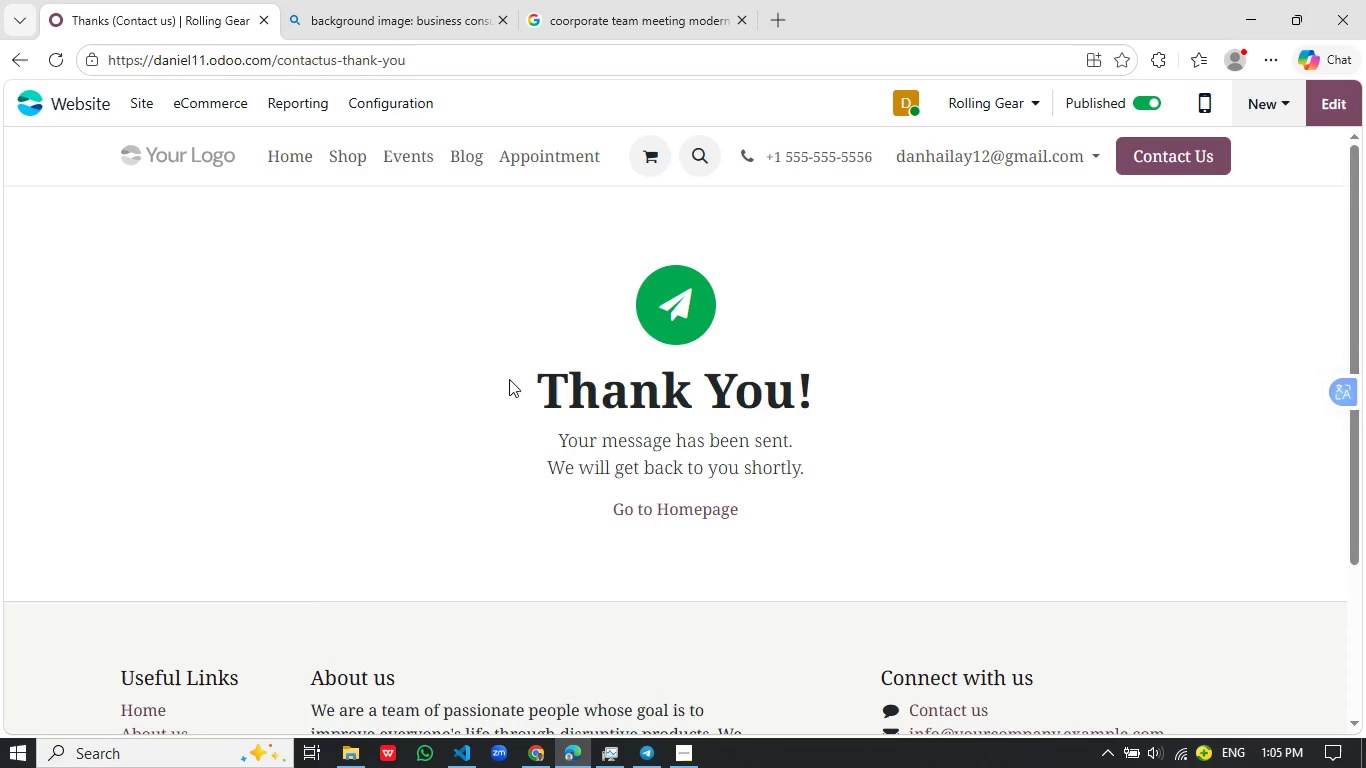 
left_click([697, 505])
 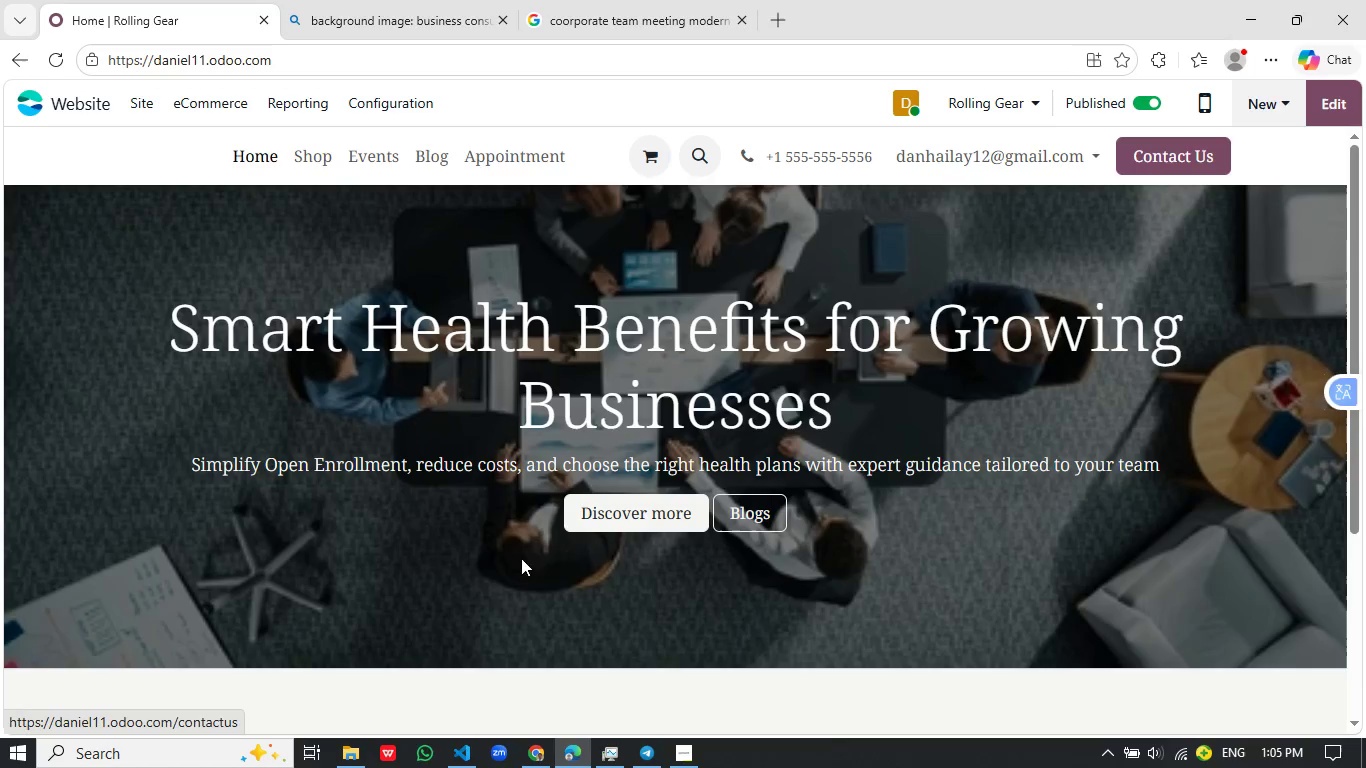 
scroll: coordinate [509, 379], scroll_direction: up, amount: 2.0
 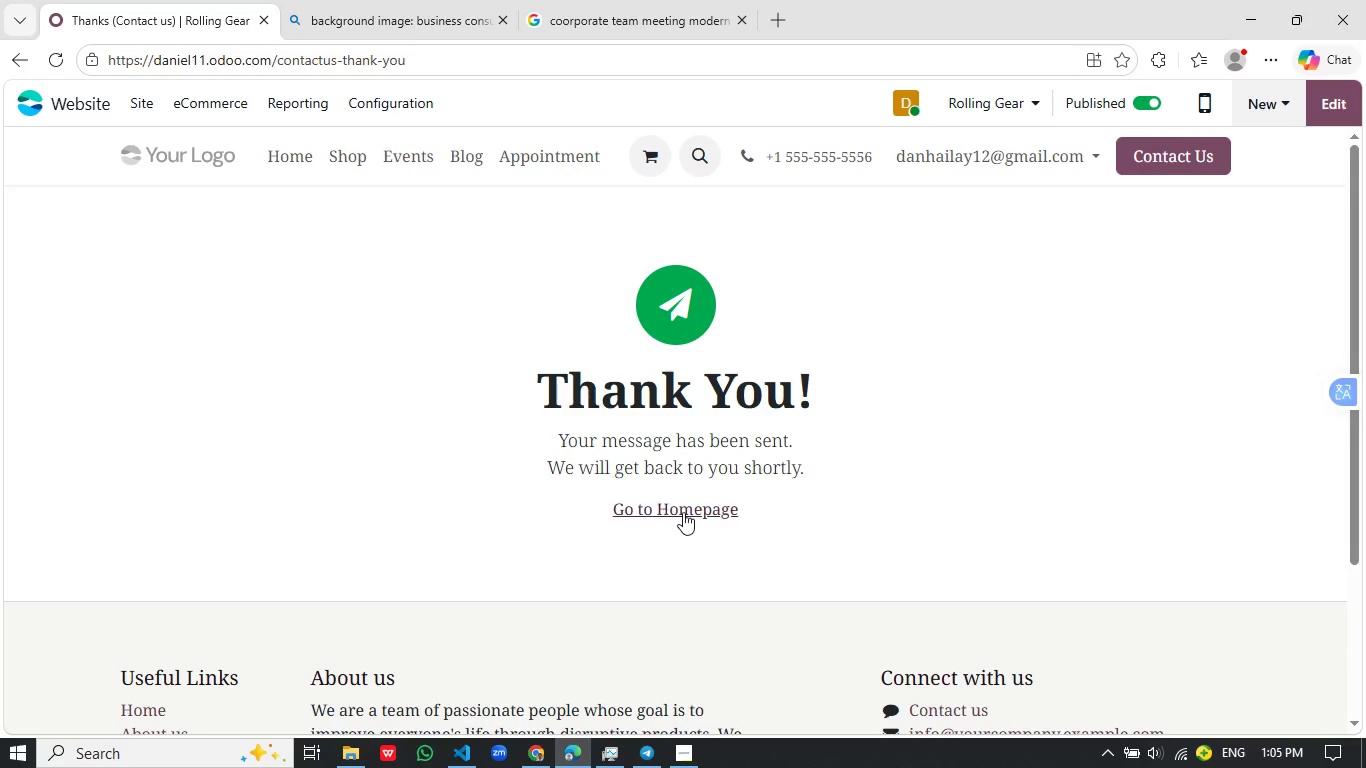 
left_click([539, 751])
 